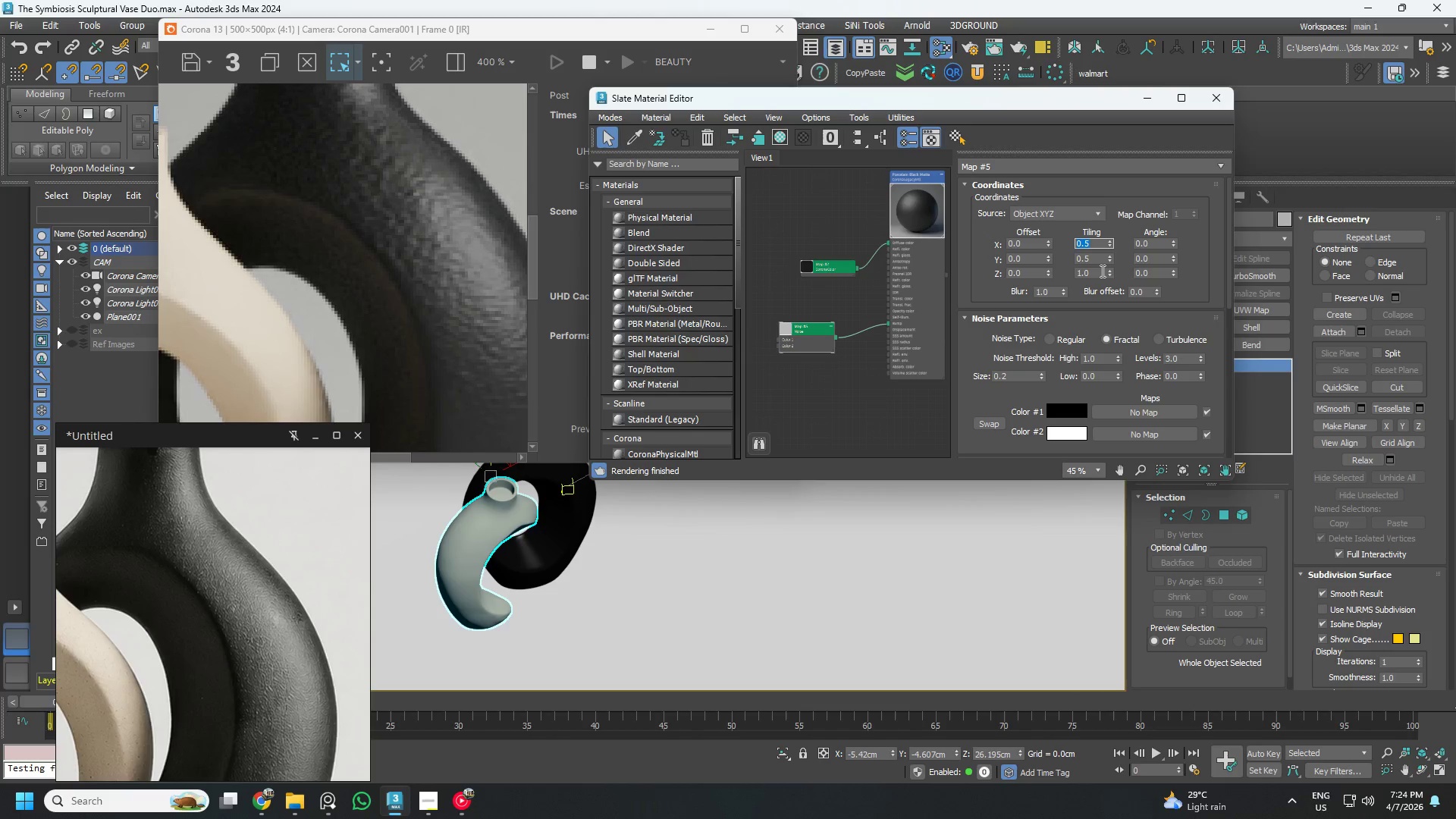 
double_click([1101, 271])
 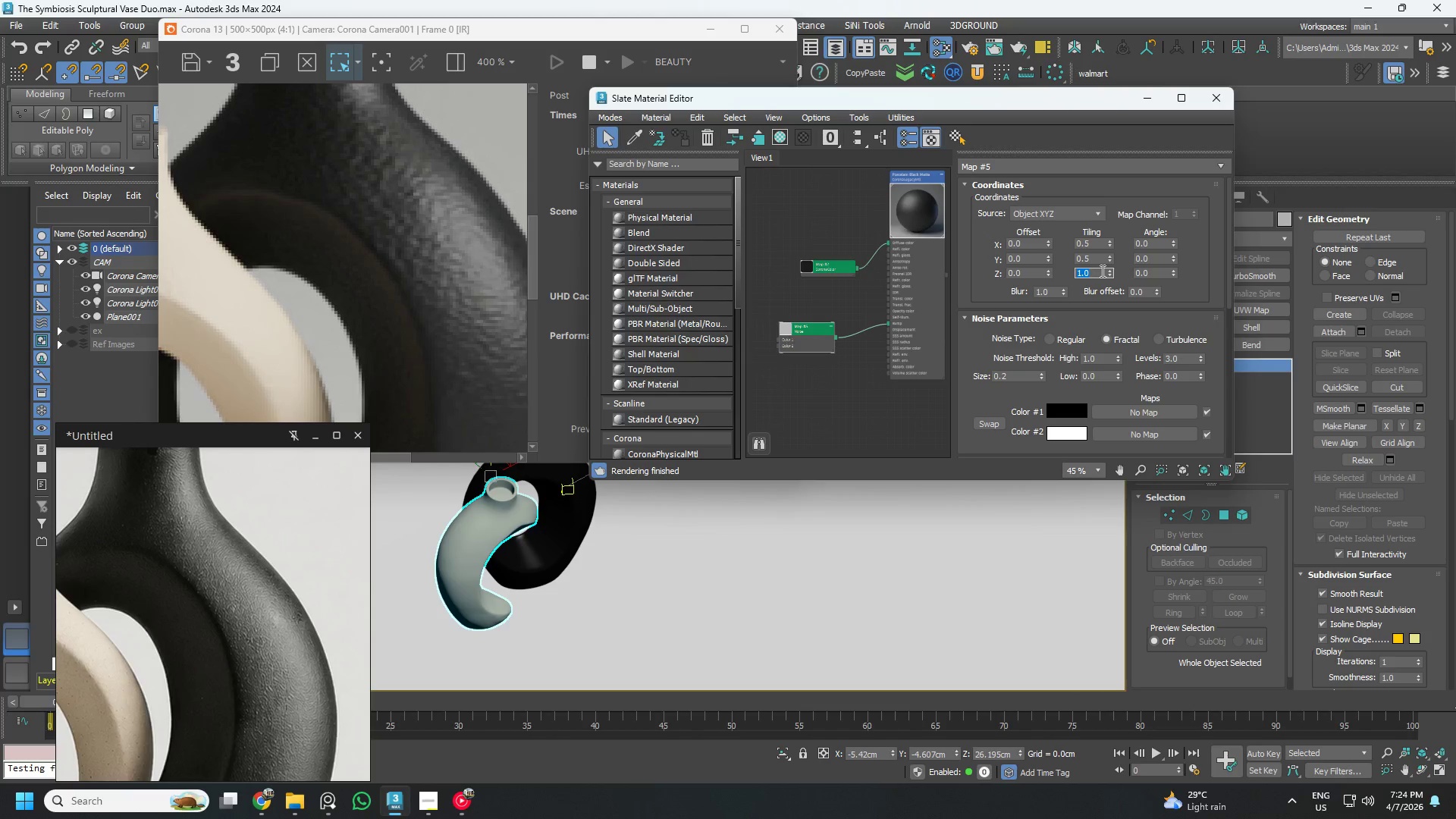 
key(NumpadDecimal)
 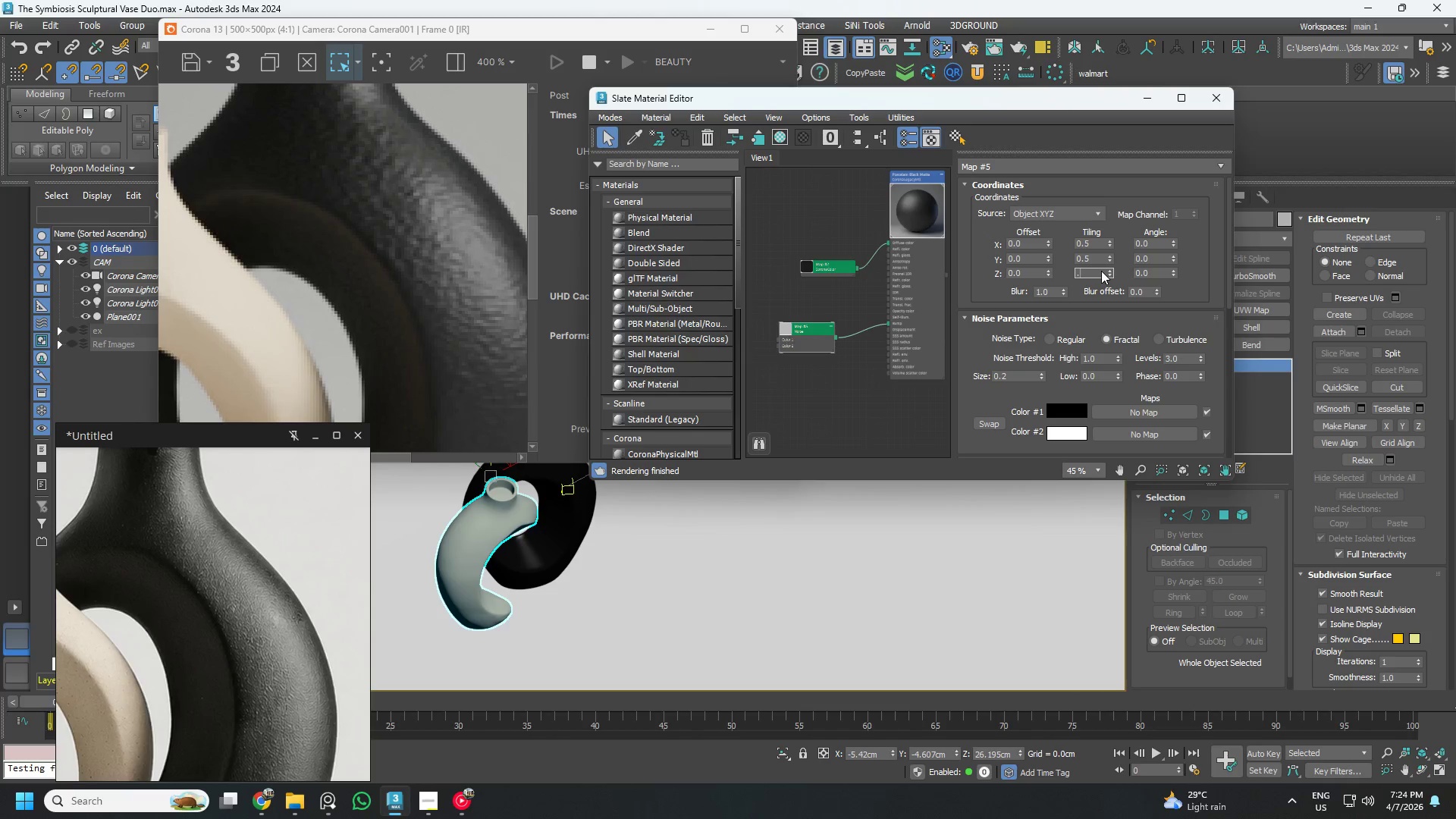 
key(Numpad5)
 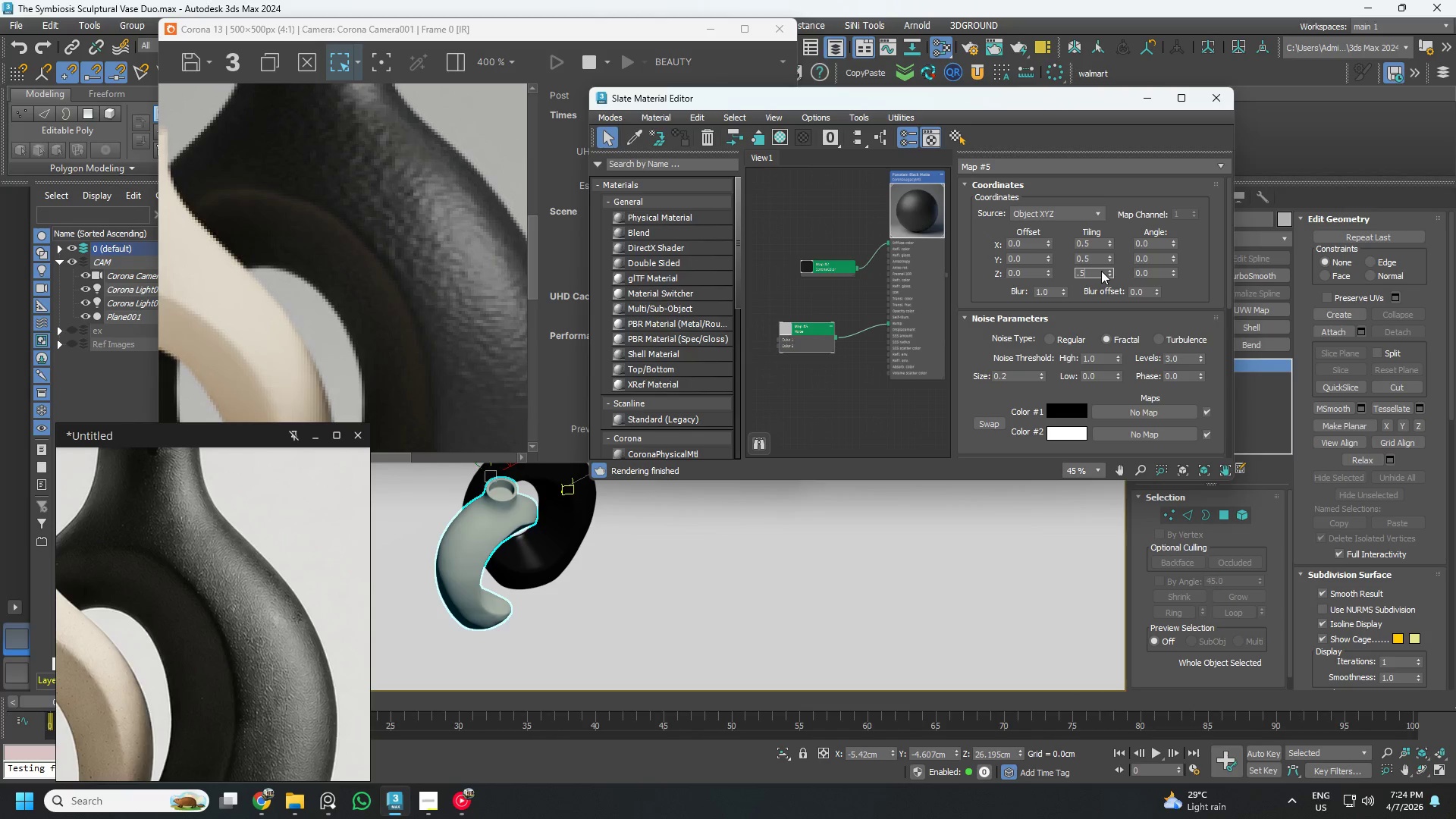 
key(NumpadEnter)
 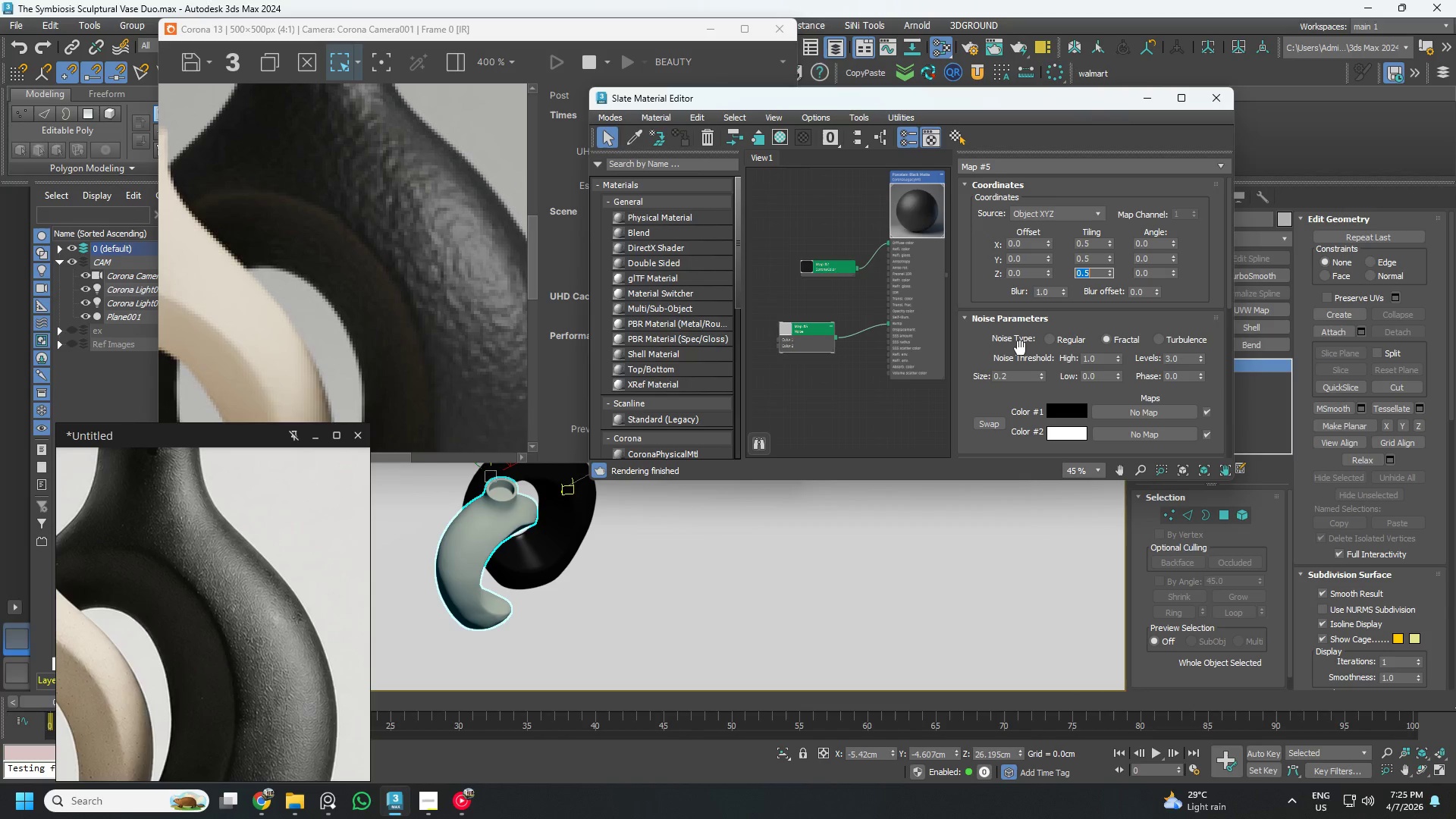 
wait(6.17)
 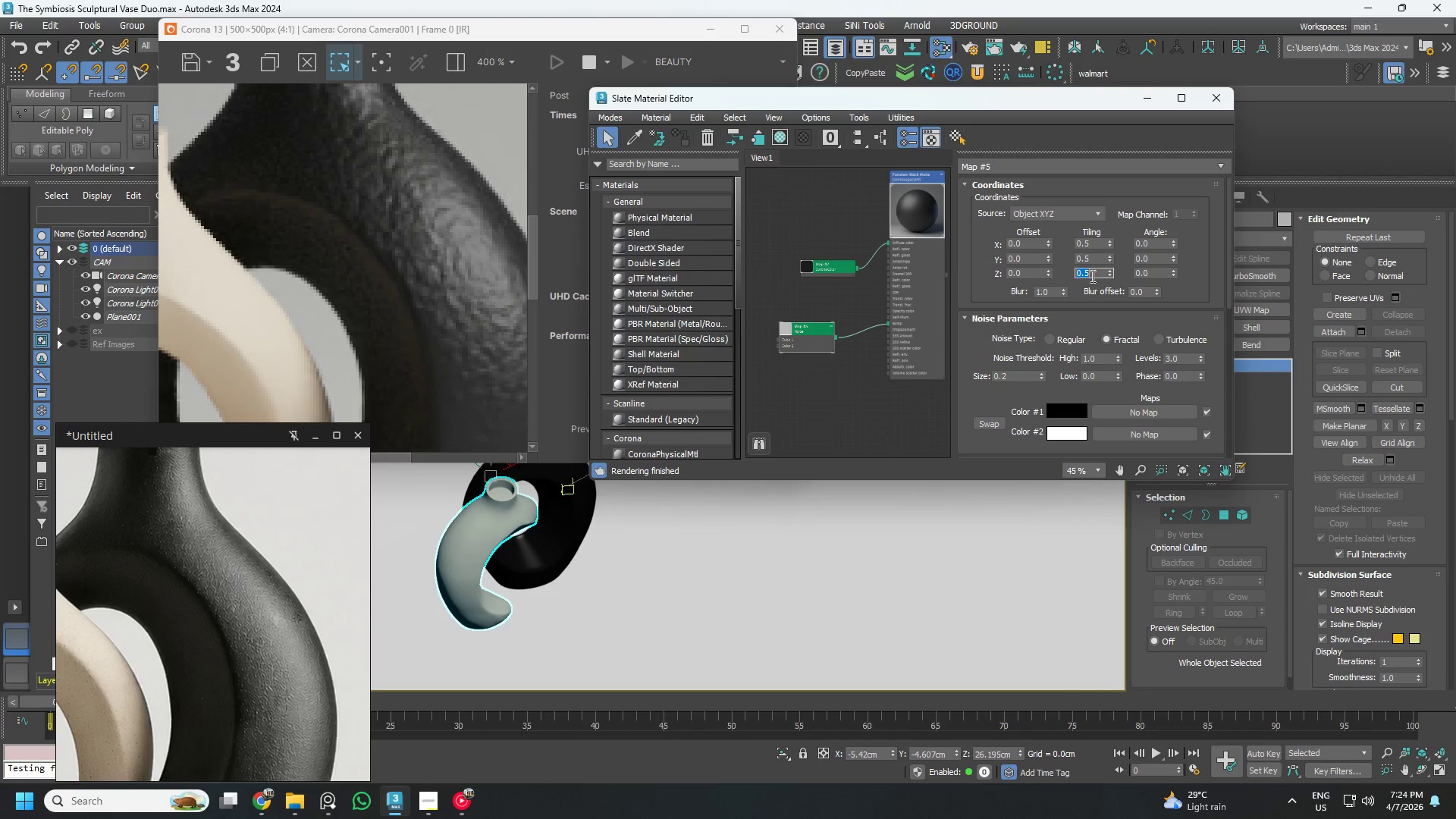 
double_click([1018, 375])
 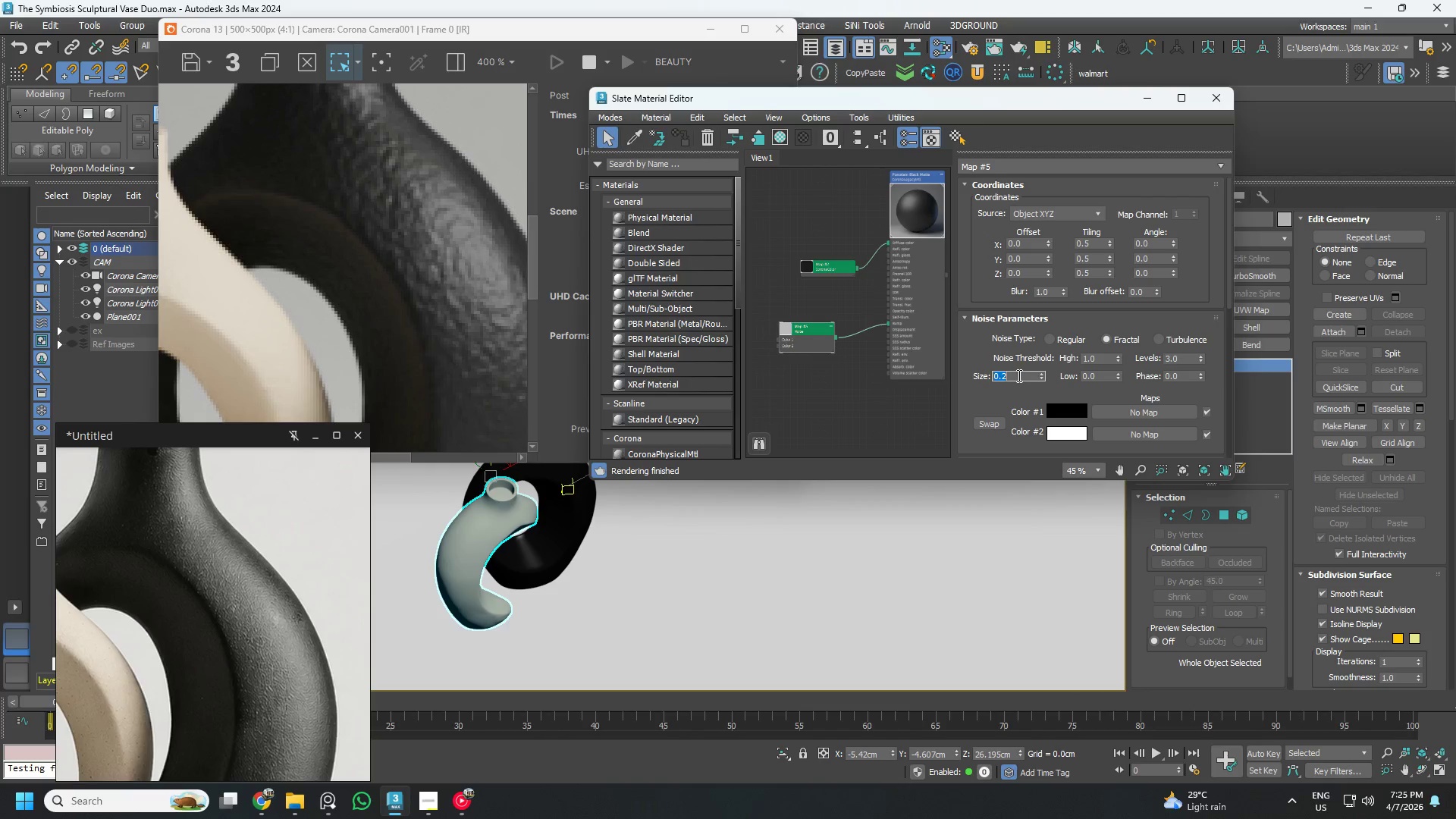 
key(NumpadDecimal)
 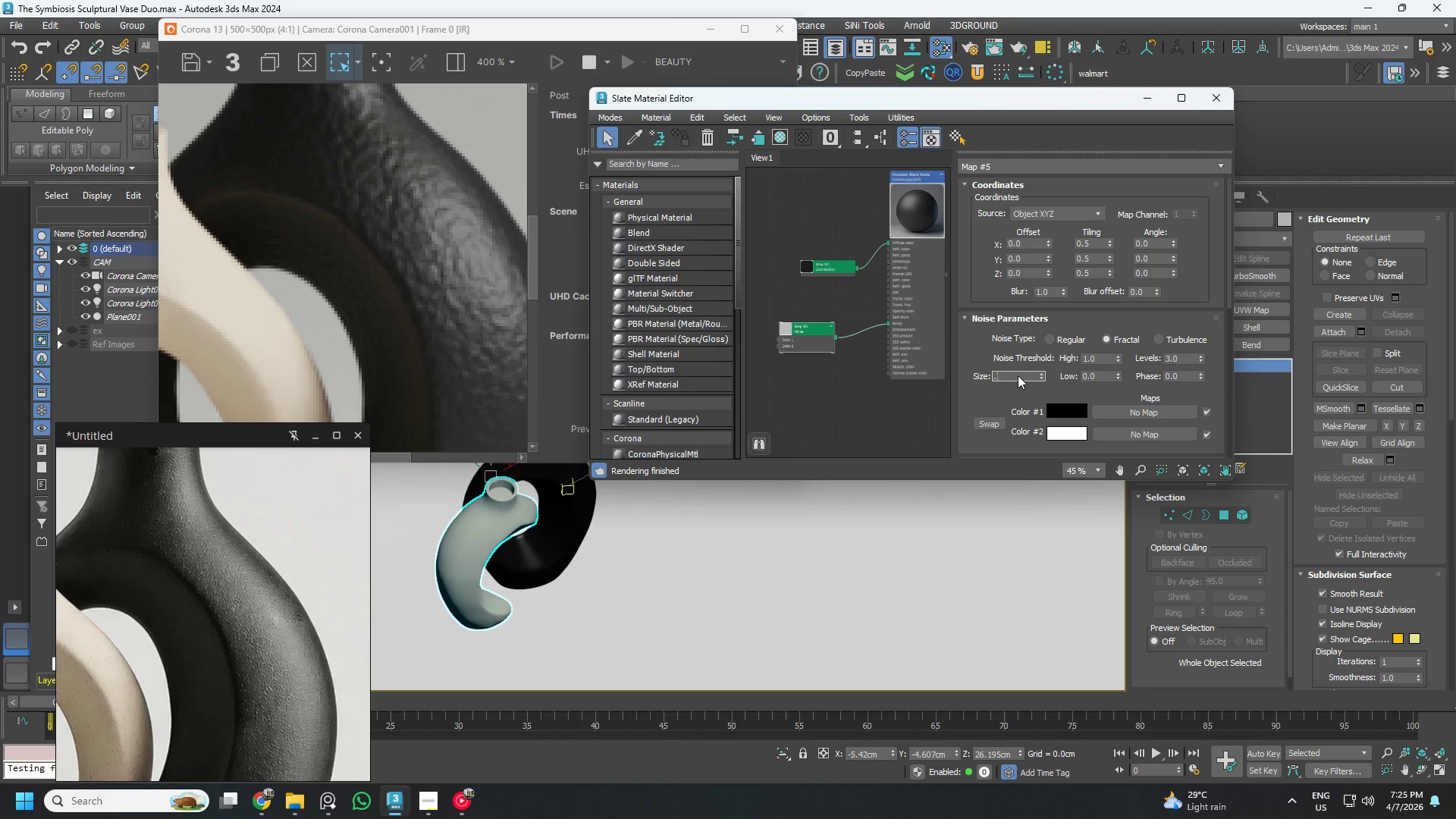 
key(Numpad1)
 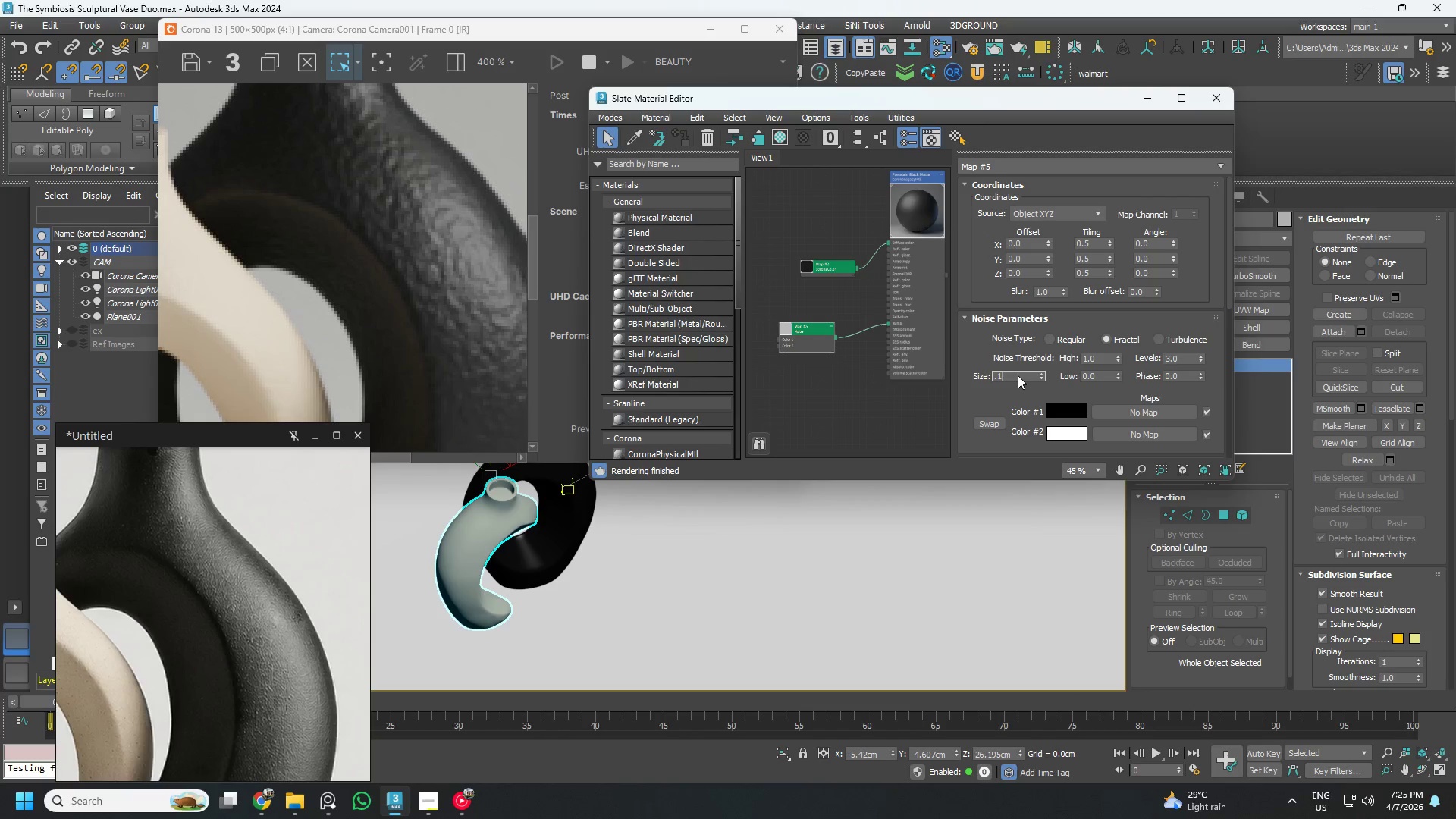 
key(NumpadEnter)
 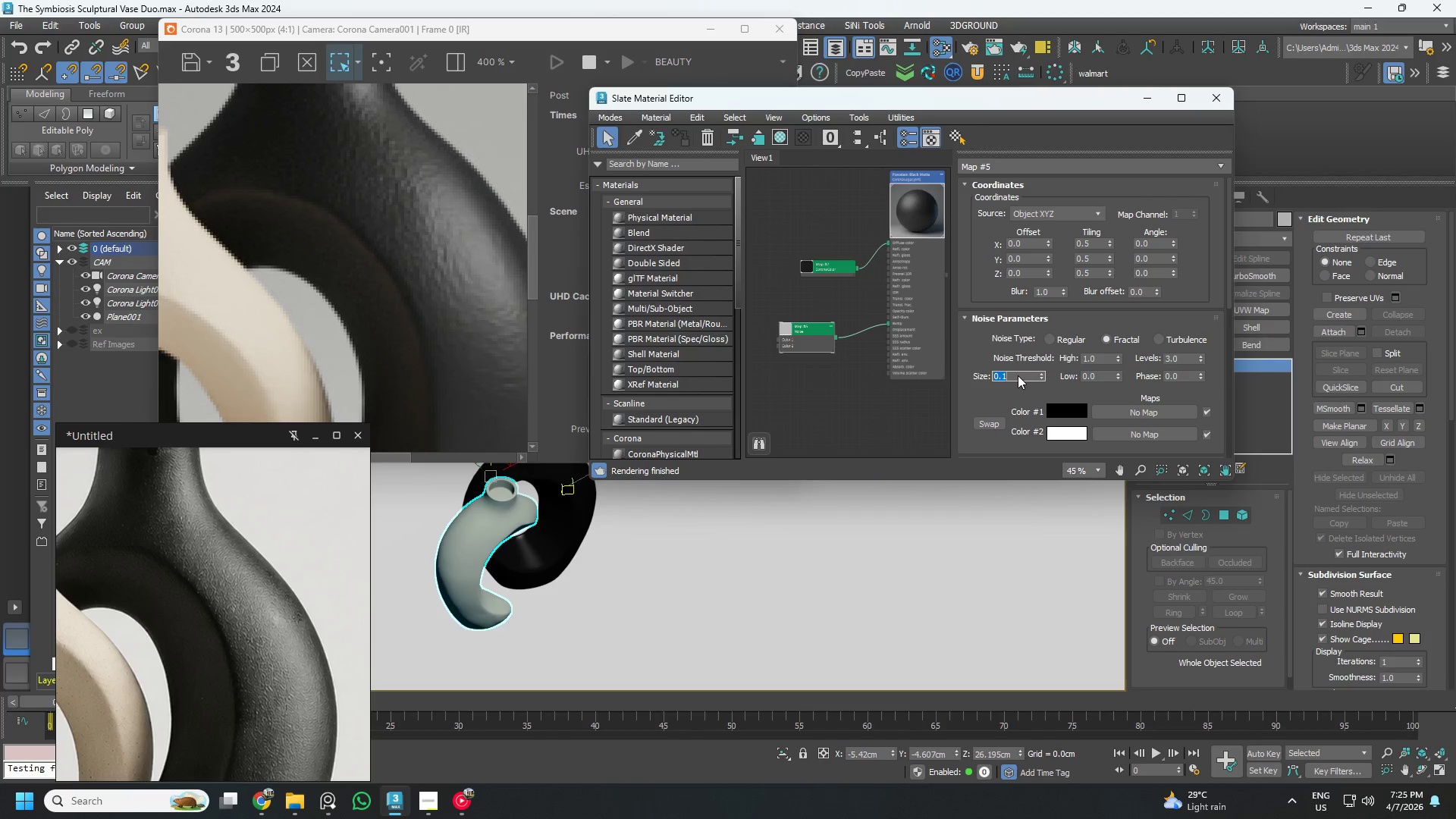 
wait(5.38)
 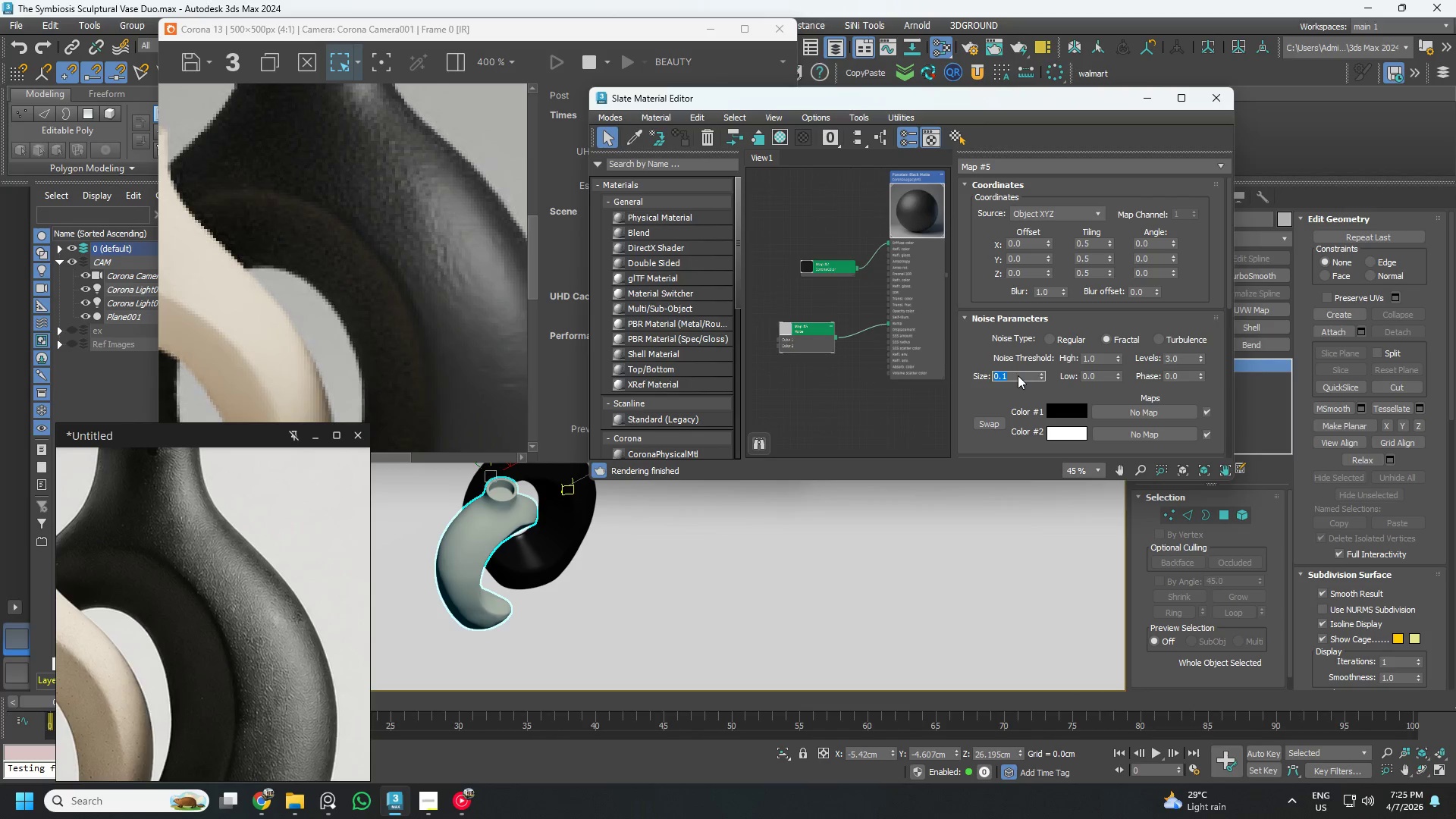 
scroll: coordinate [453, 226], scroll_direction: down, amount: 2.0
 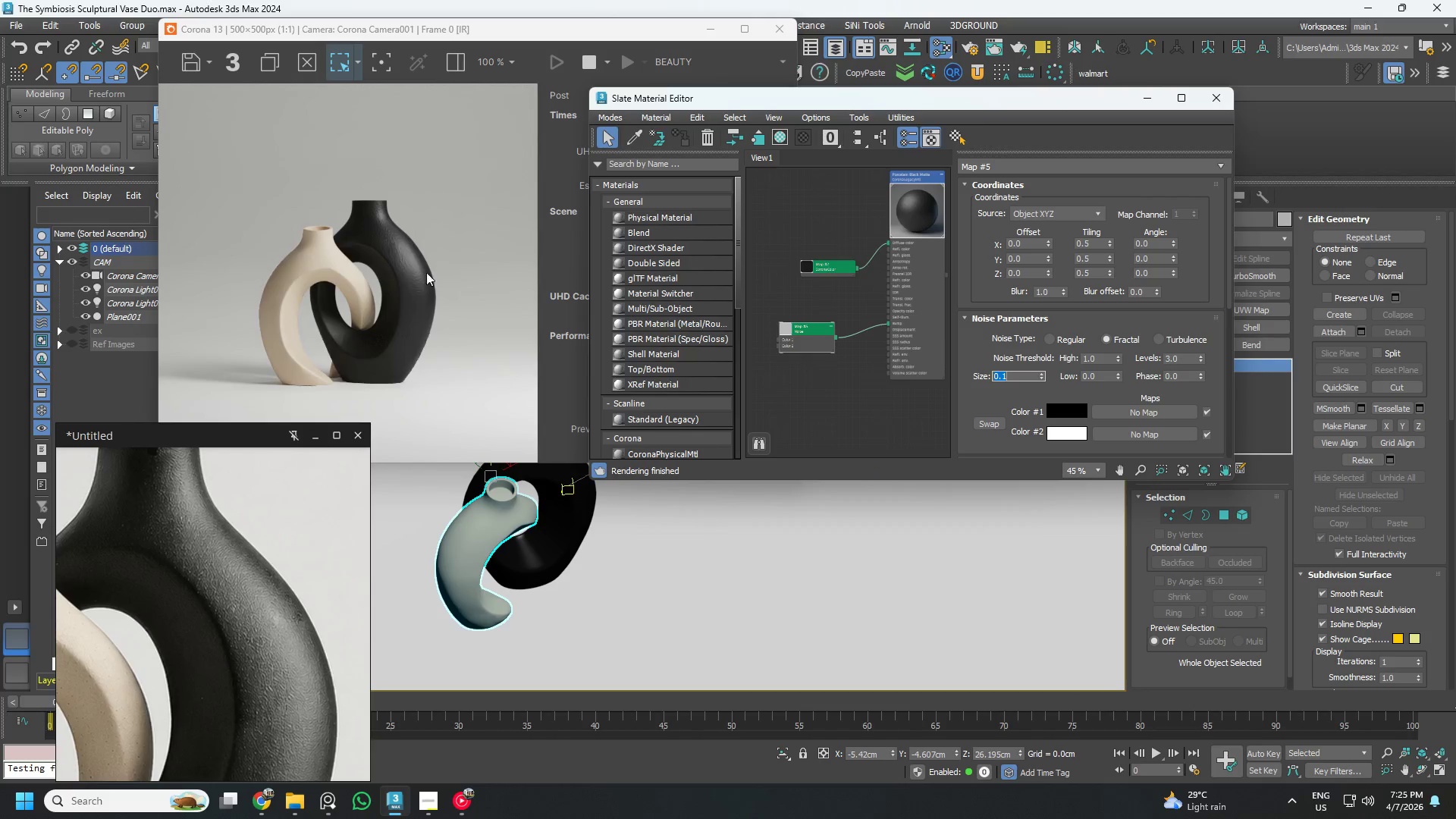 
scroll: coordinate [423, 278], scroll_direction: up, amount: 1.0
 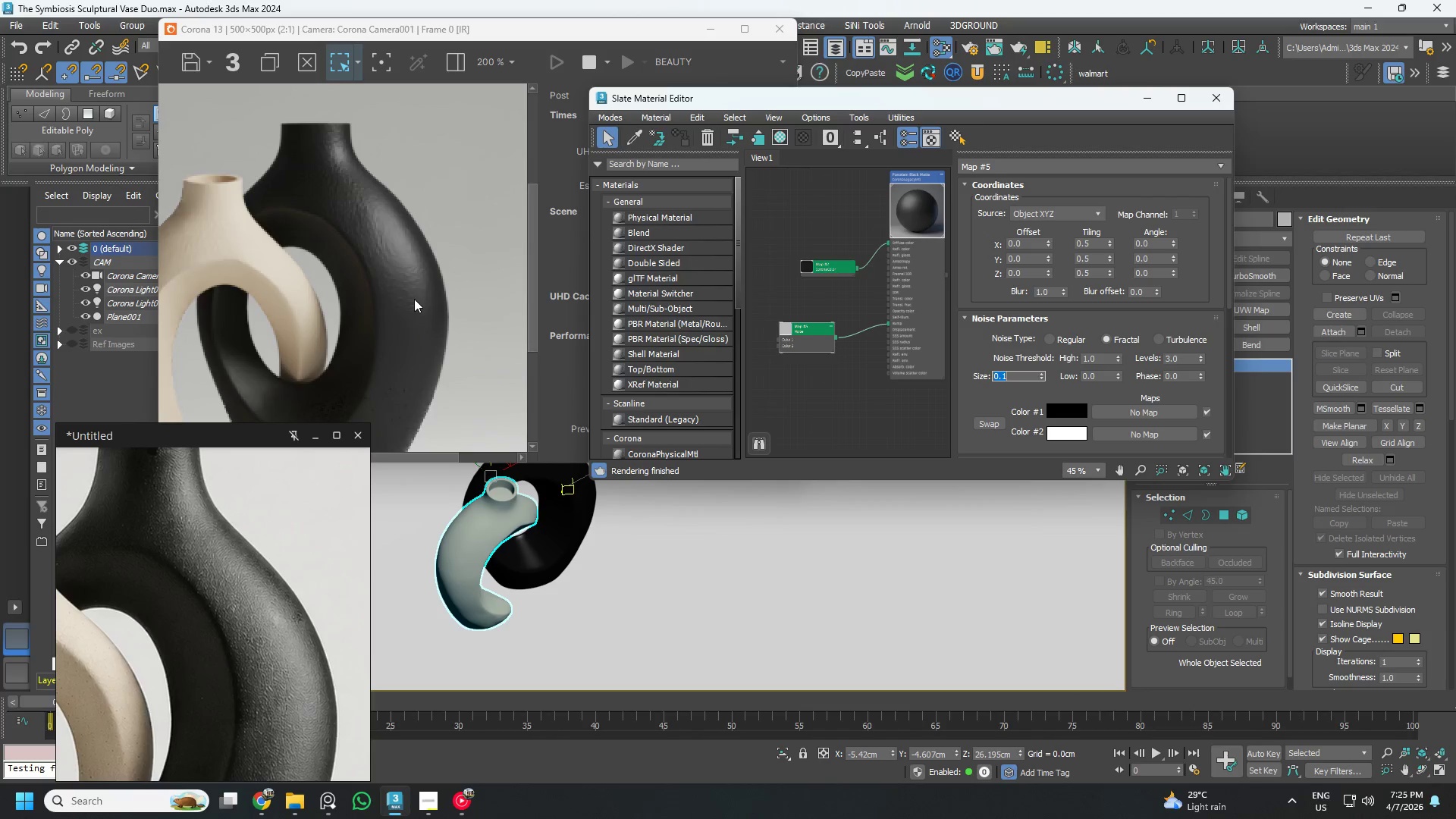 
scroll: coordinate [190, 521], scroll_direction: down, amount: 4.0
 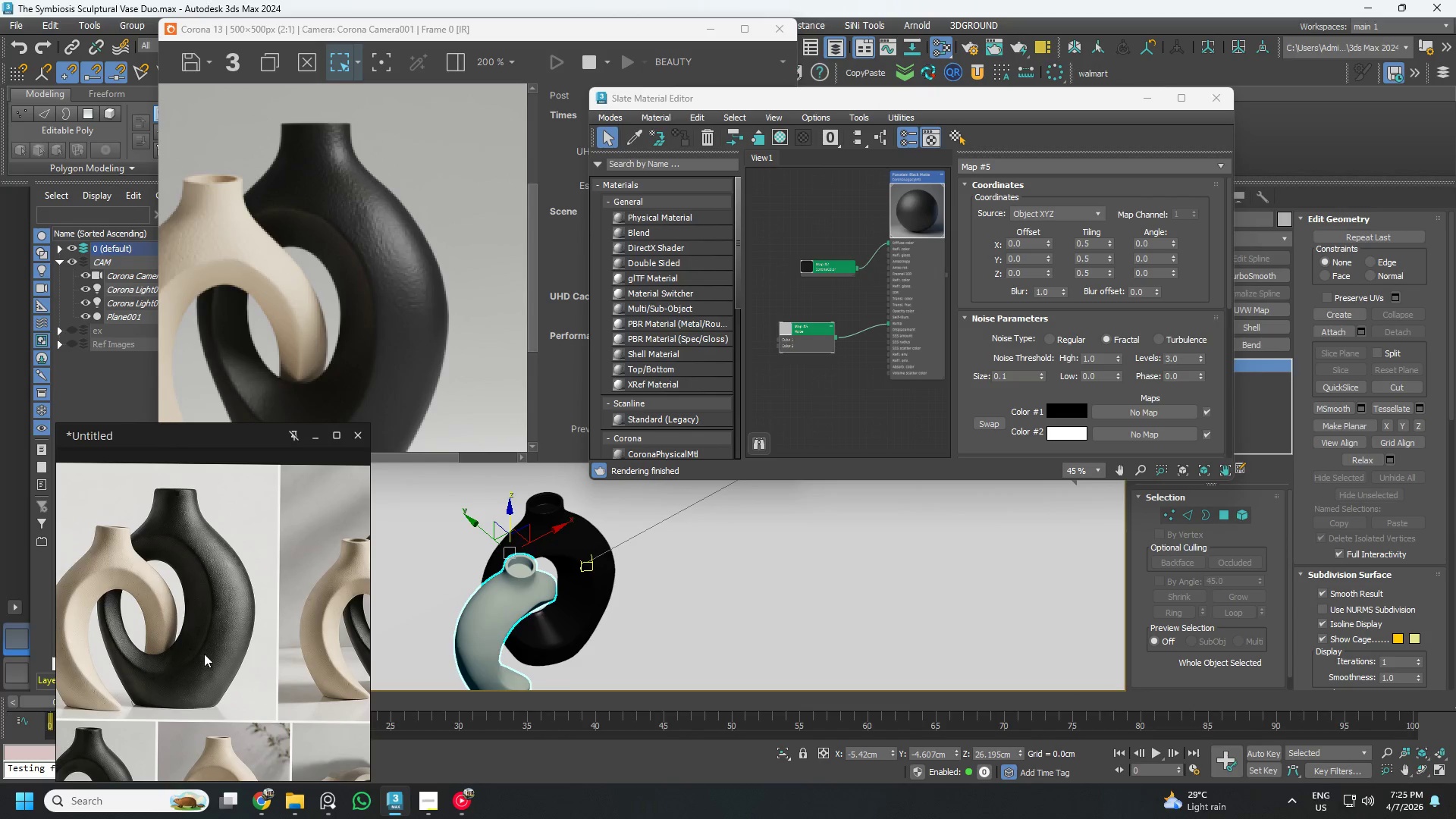 
scroll: coordinate [222, 469], scroll_direction: up, amount: 4.0
 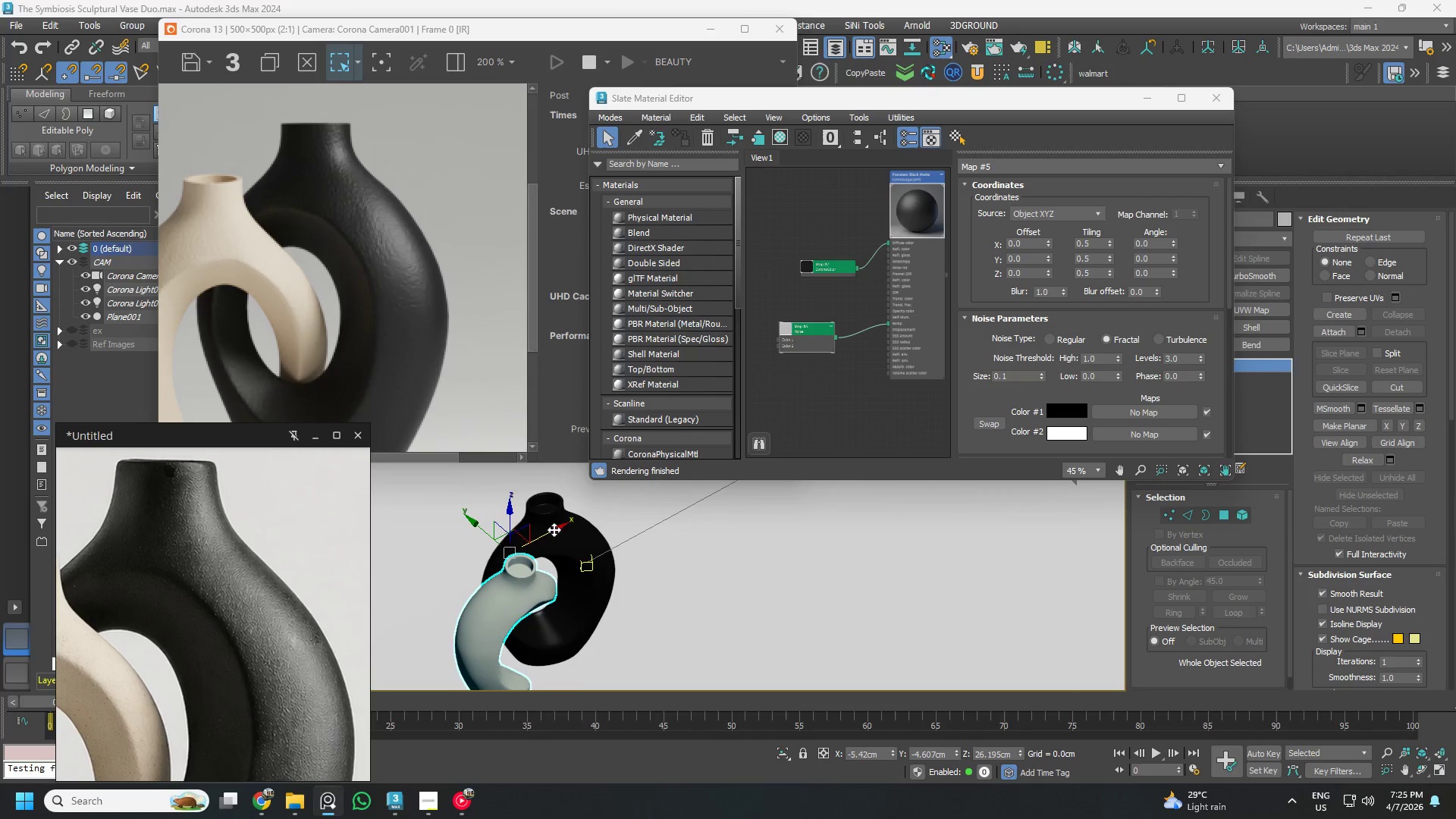 
left_click([525, 516])
 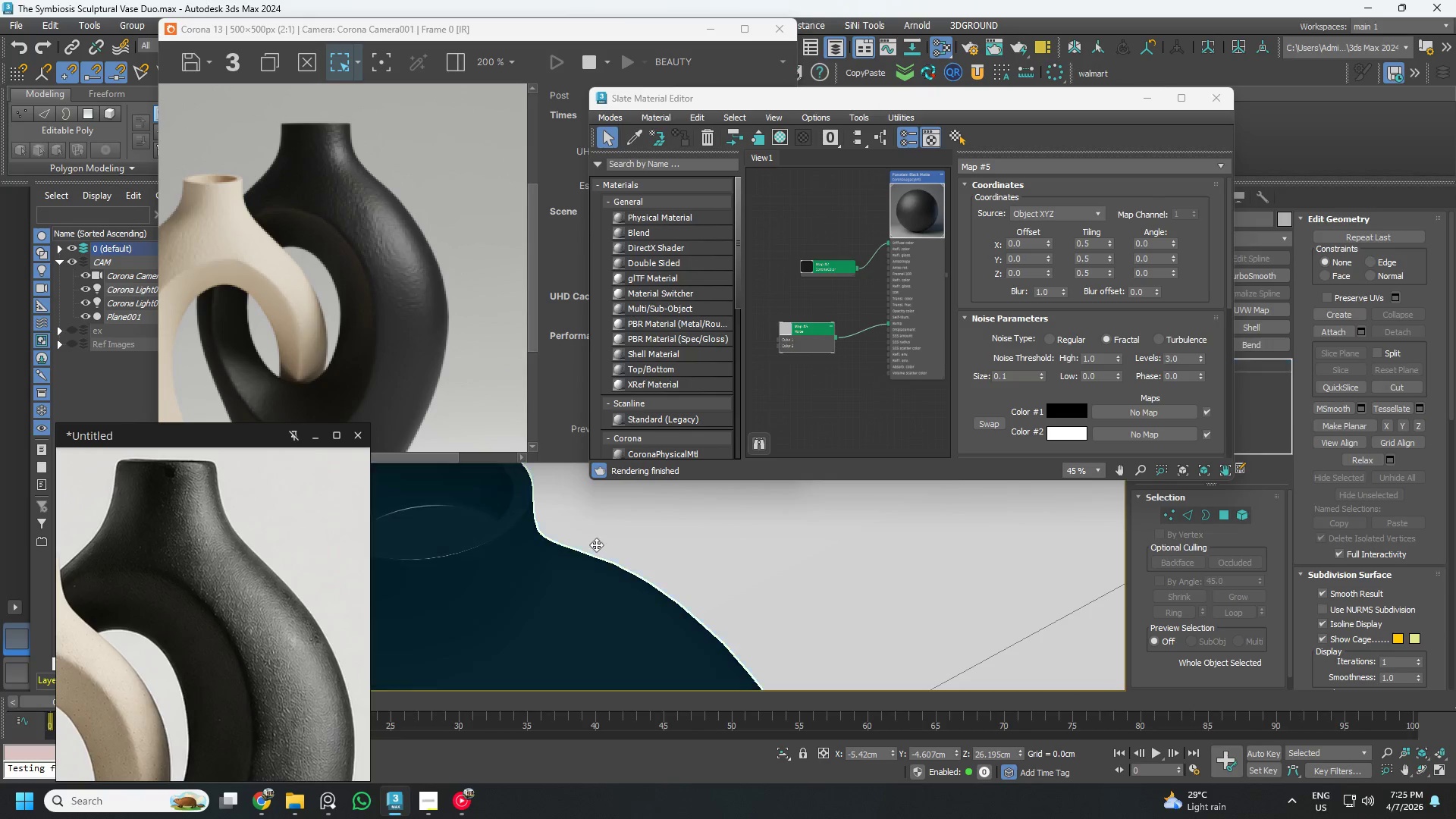 
scroll: coordinate [569, 504], scroll_direction: up, amount: 5.0
 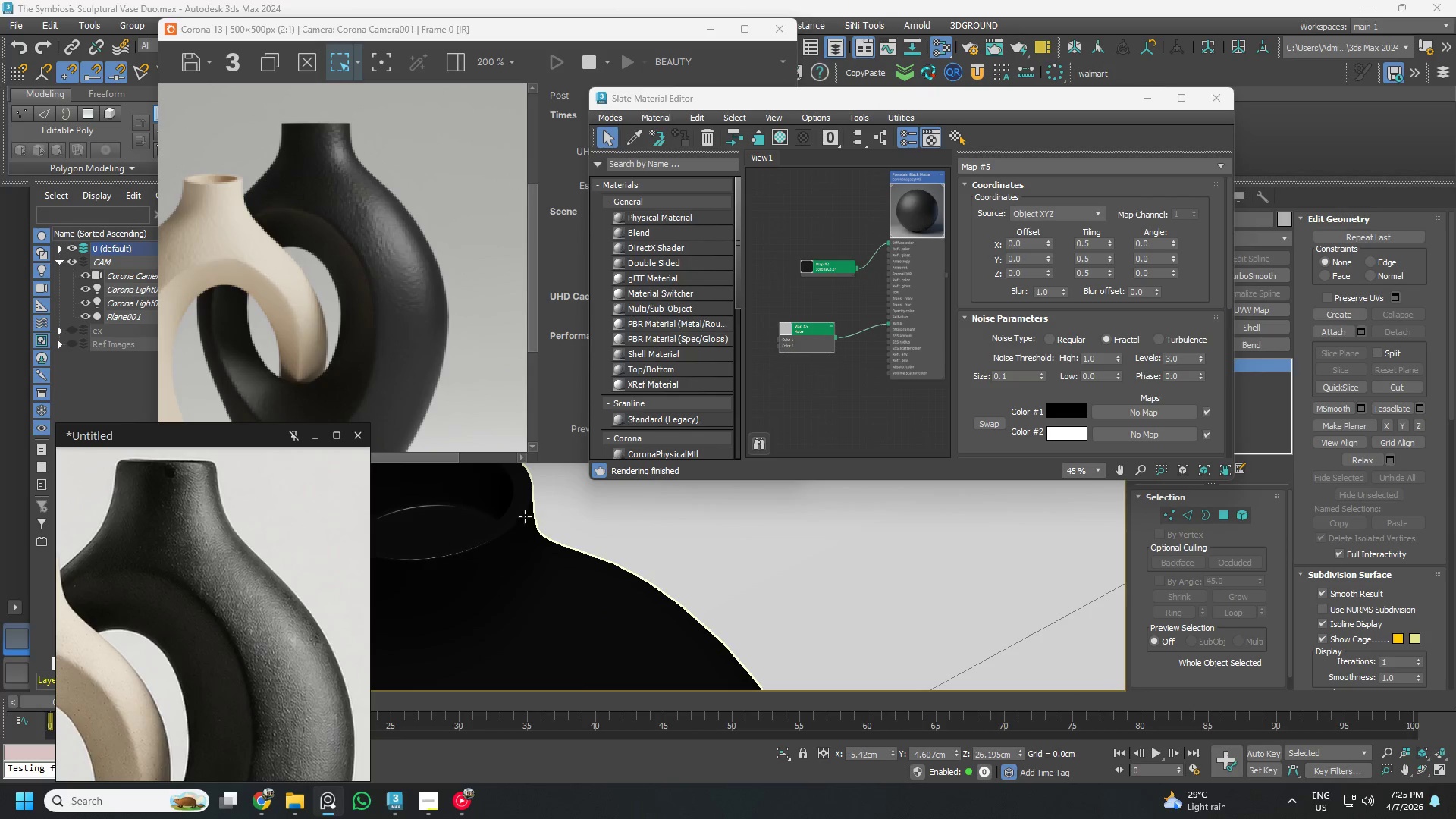 
key(F4)
 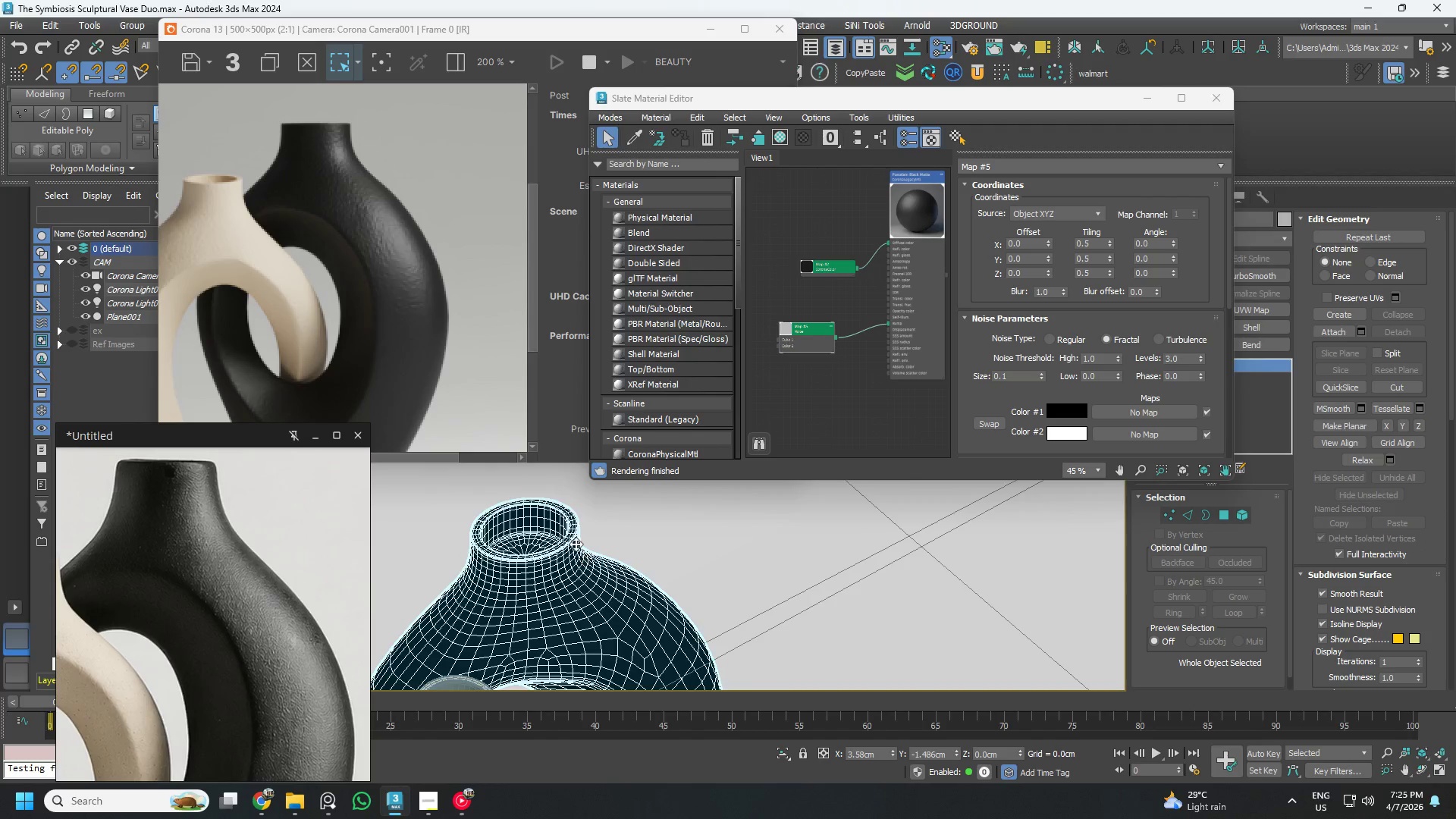 
scroll: coordinate [588, 563], scroll_direction: down, amount: 2.0
 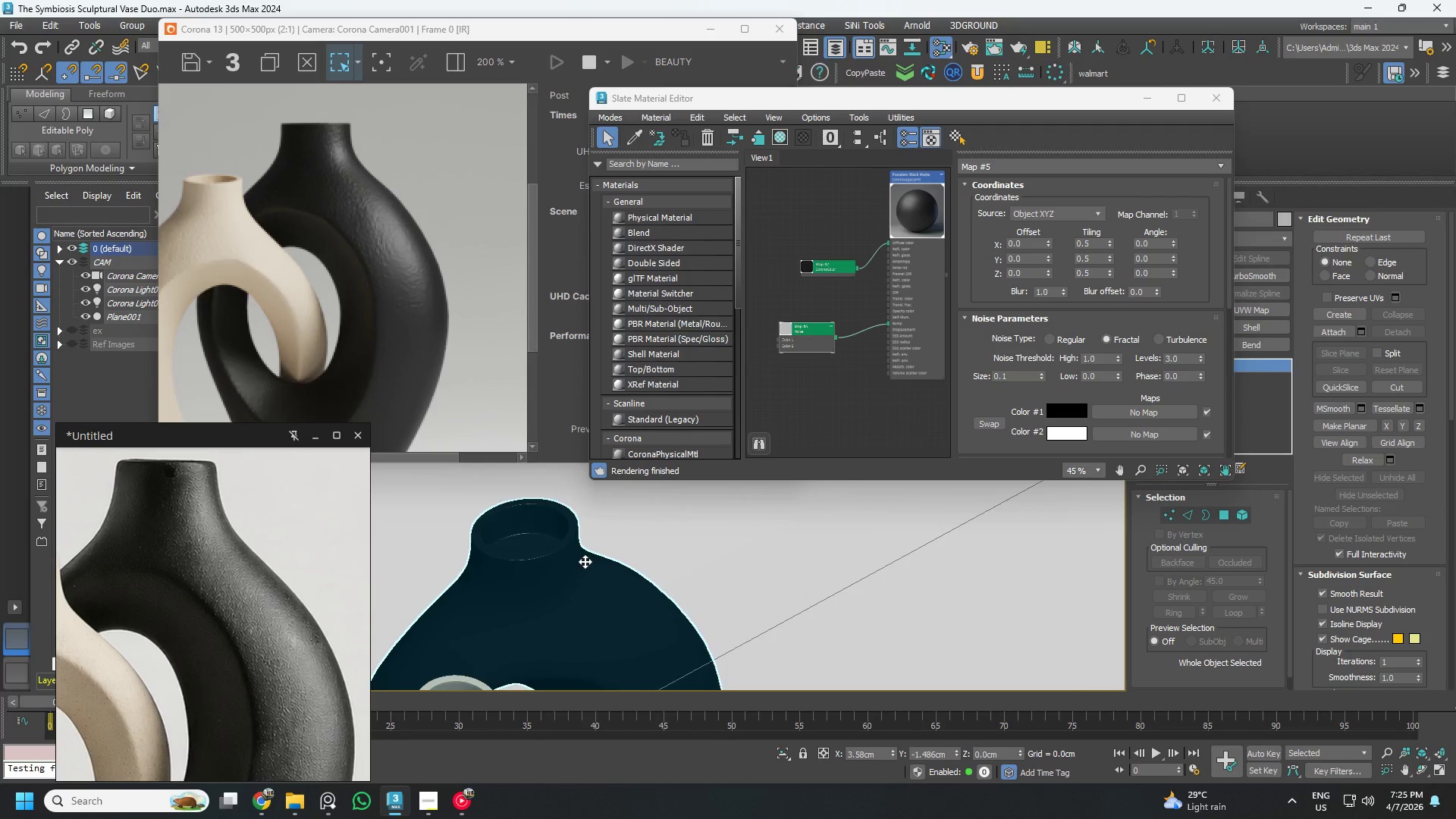 
scroll: coordinate [610, 535], scroll_direction: up, amount: 10.0
 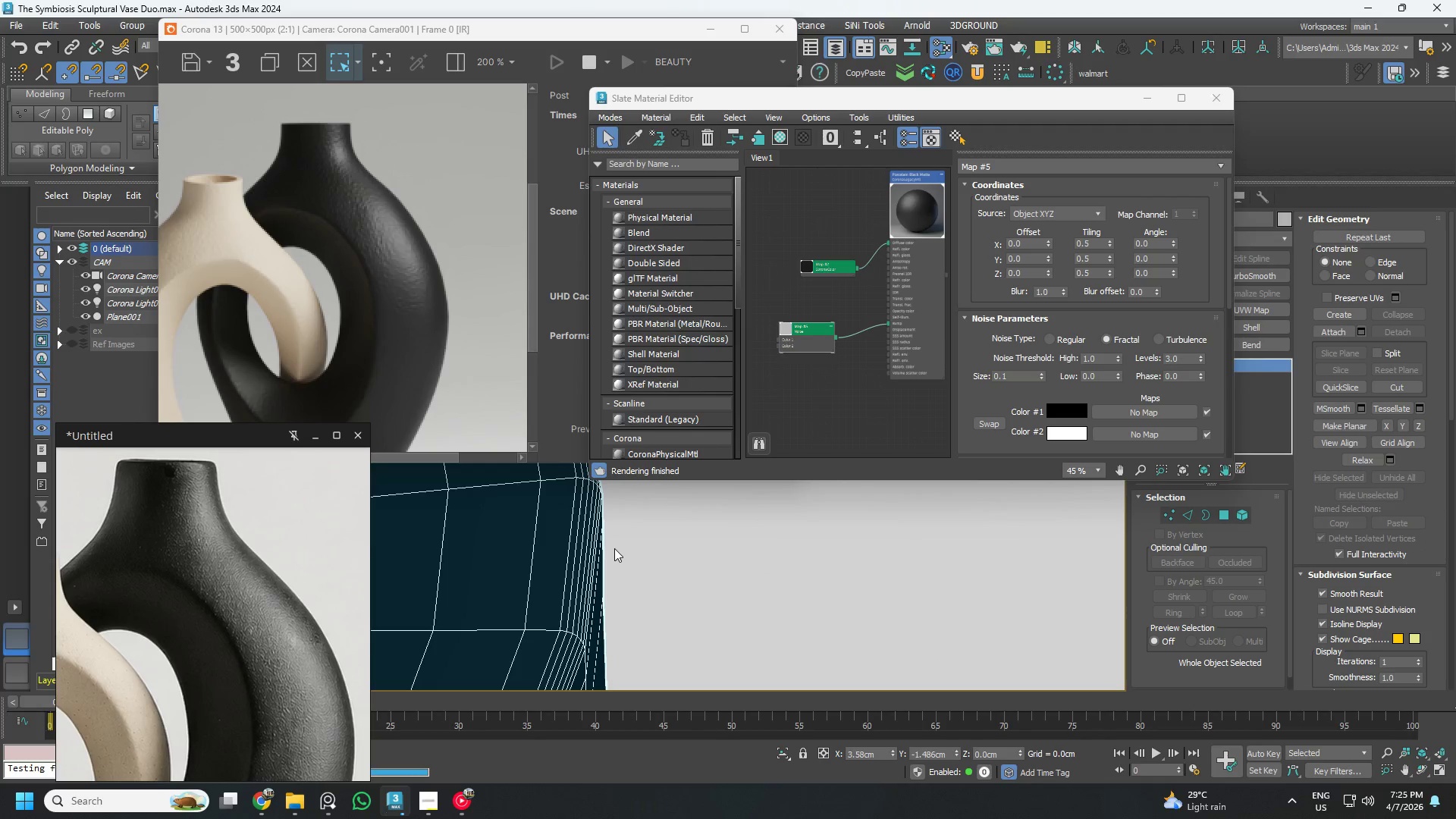 
scroll: coordinate [640, 573], scroll_direction: down, amount: 4.0
 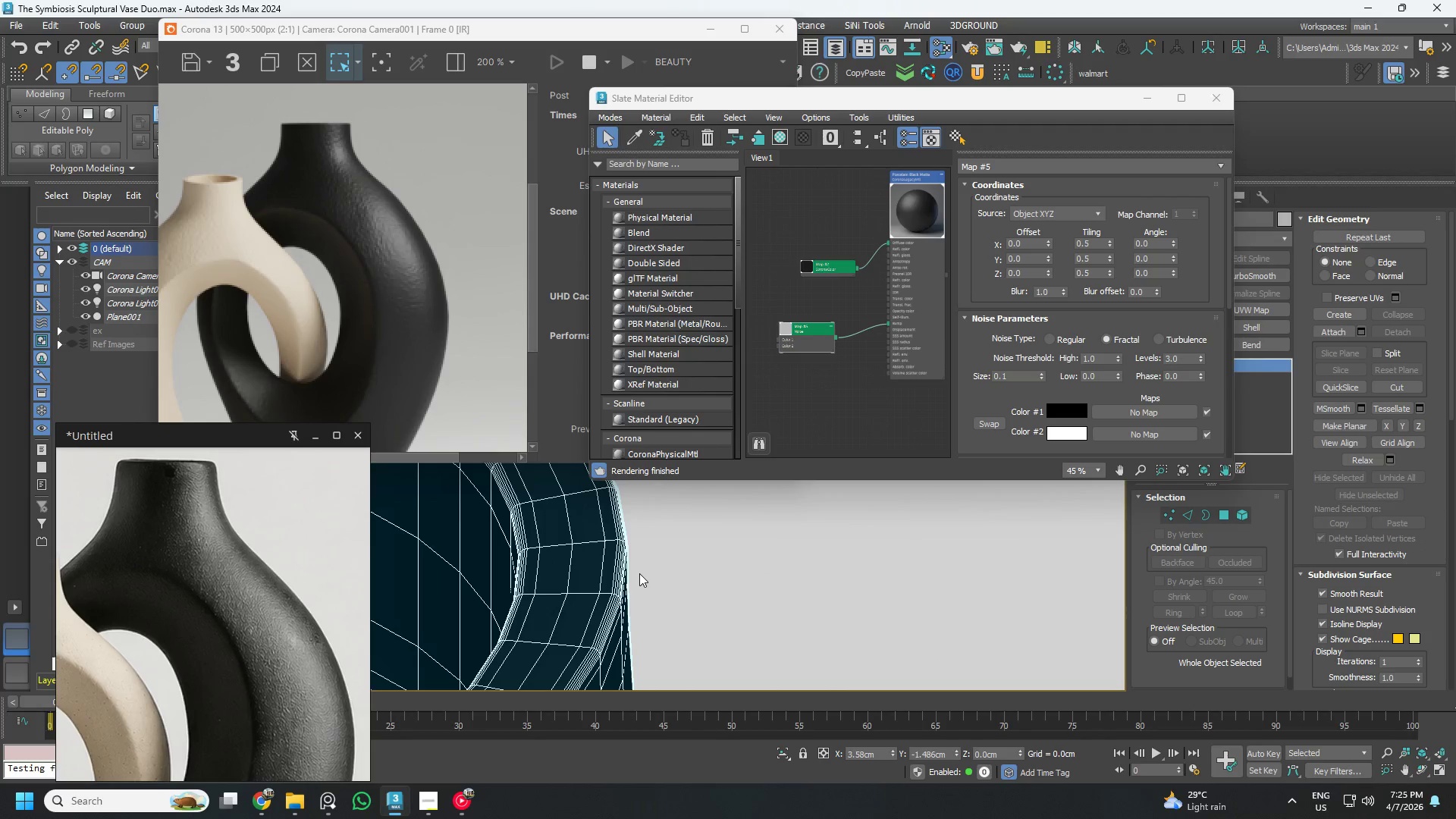 
key(2)
 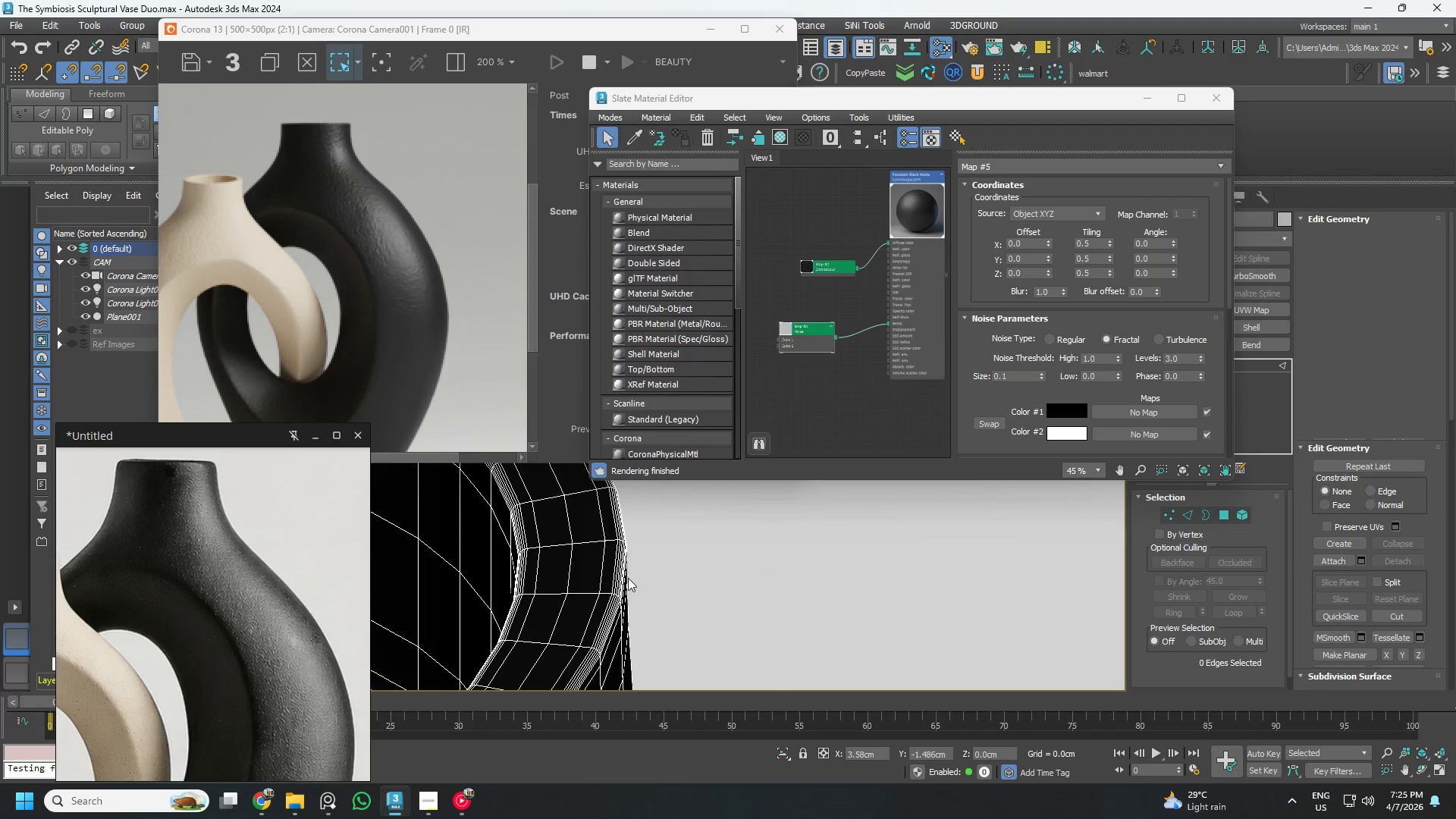 
scroll: coordinate [619, 579], scroll_direction: down, amount: 1.0
 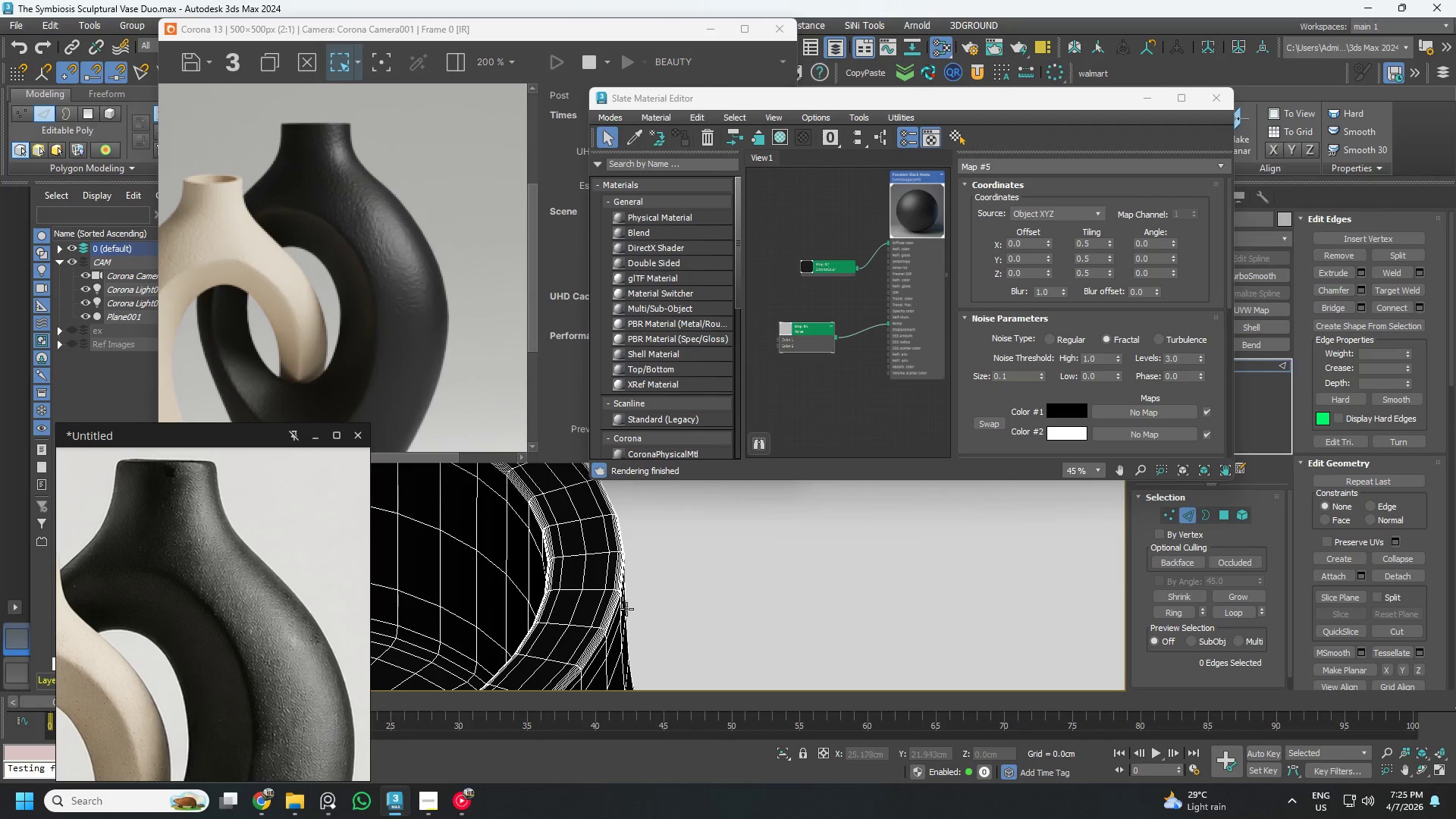 
hold_key(key=AltLeft, duration=0.53)
 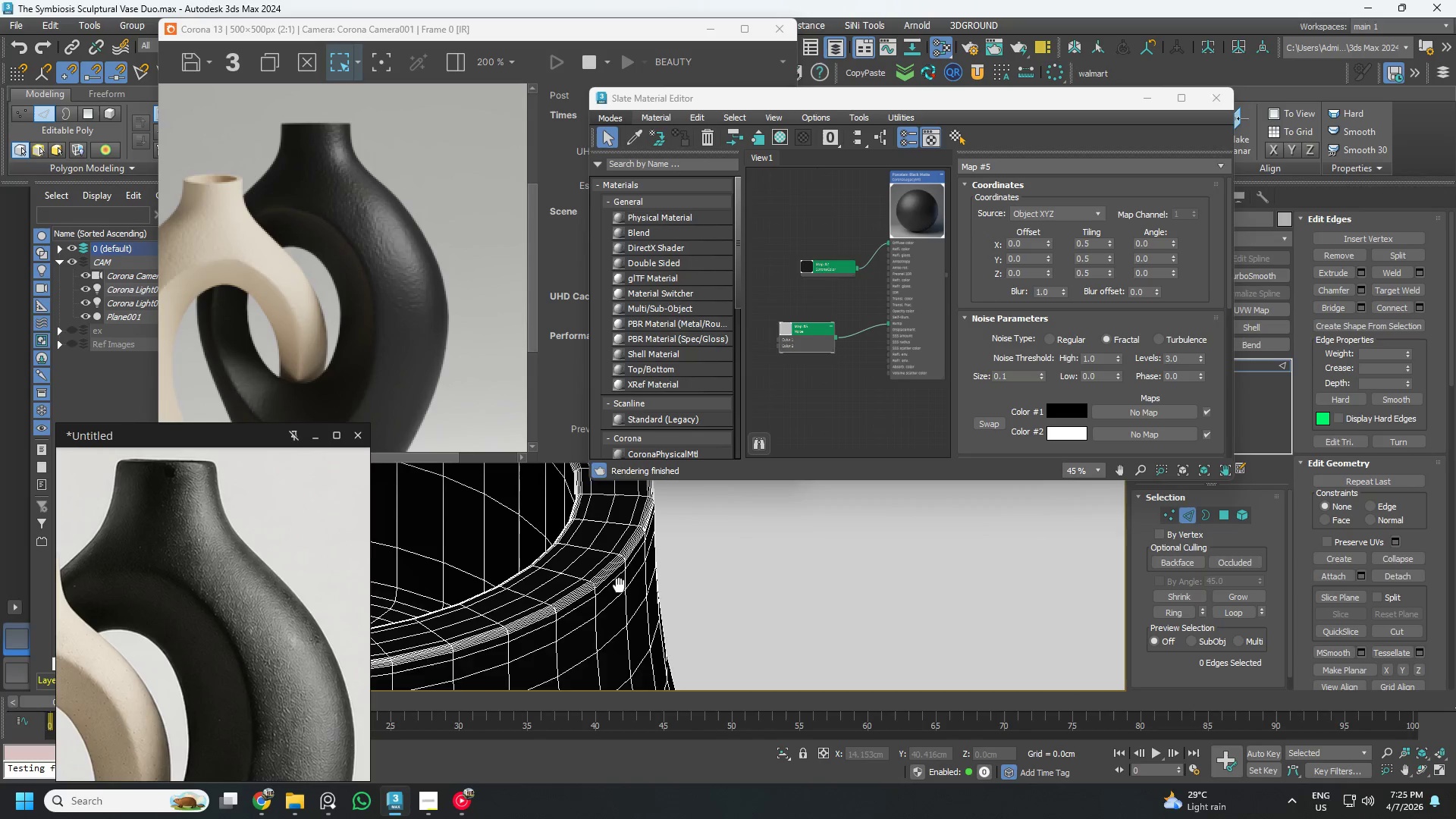 
scroll: coordinate [623, 578], scroll_direction: up, amount: 6.0
 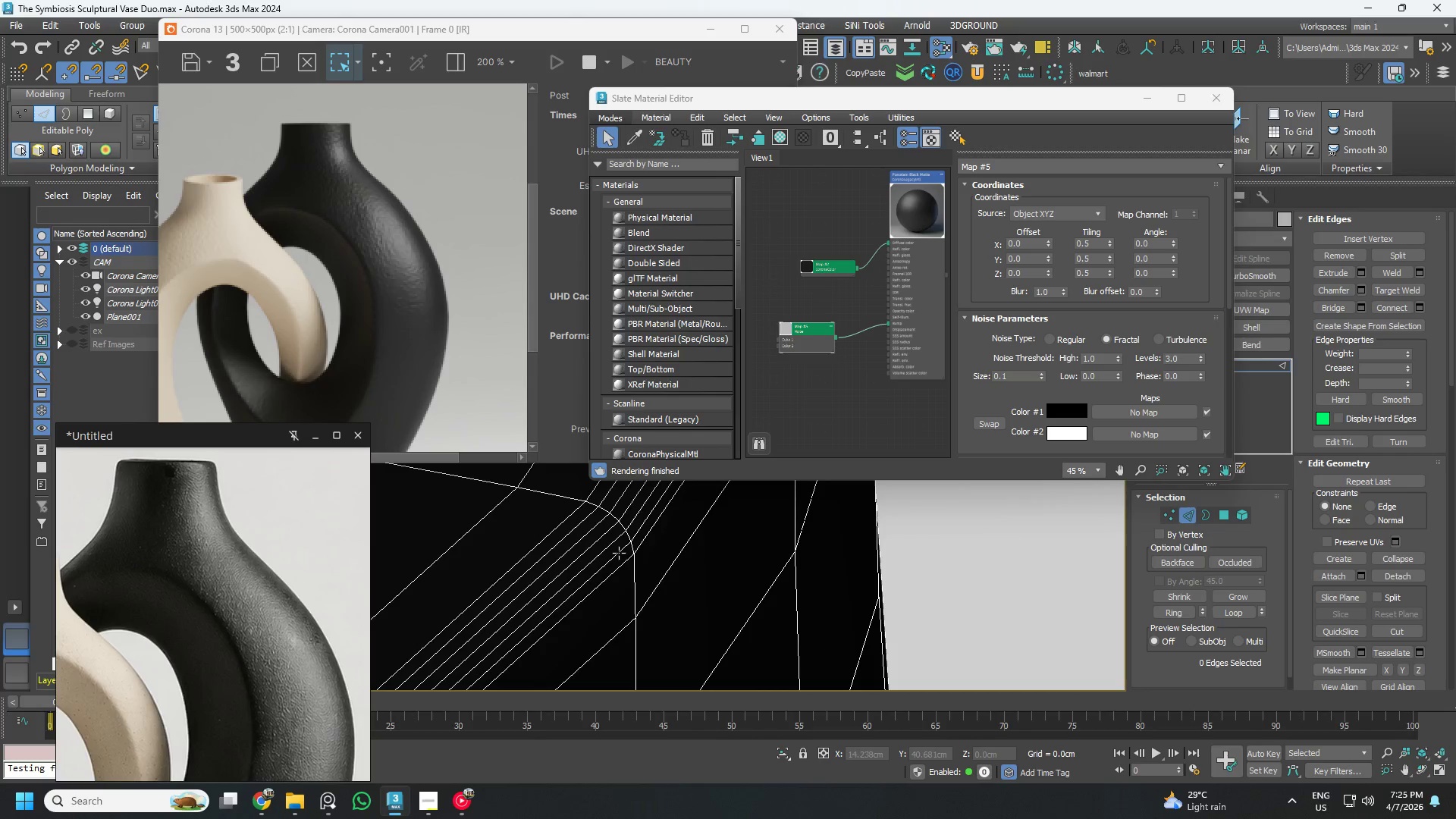 
double_click([619, 553])
 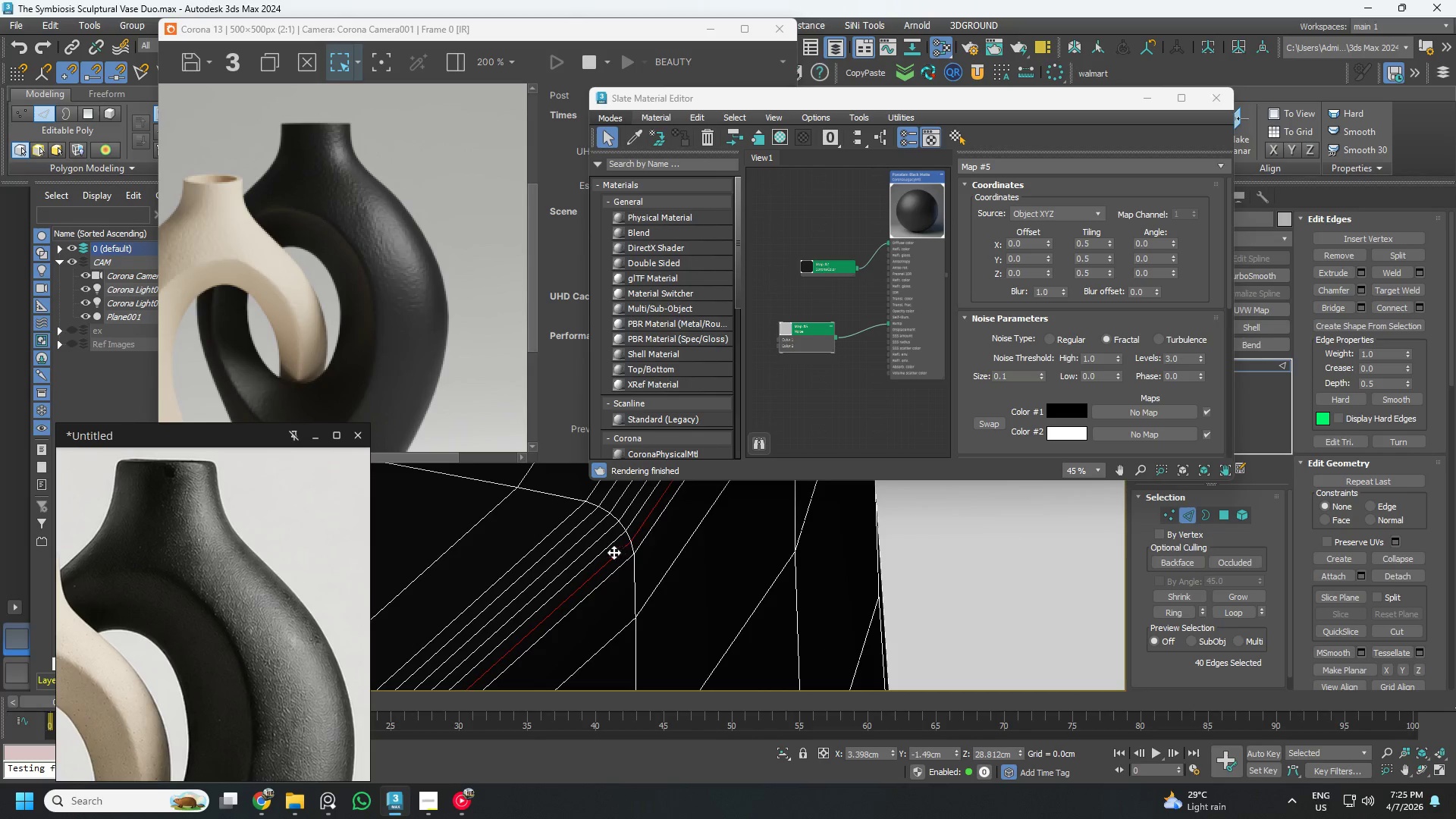 
hold_key(key=ControlLeft, duration=1.5)
left_click([602, 539])
 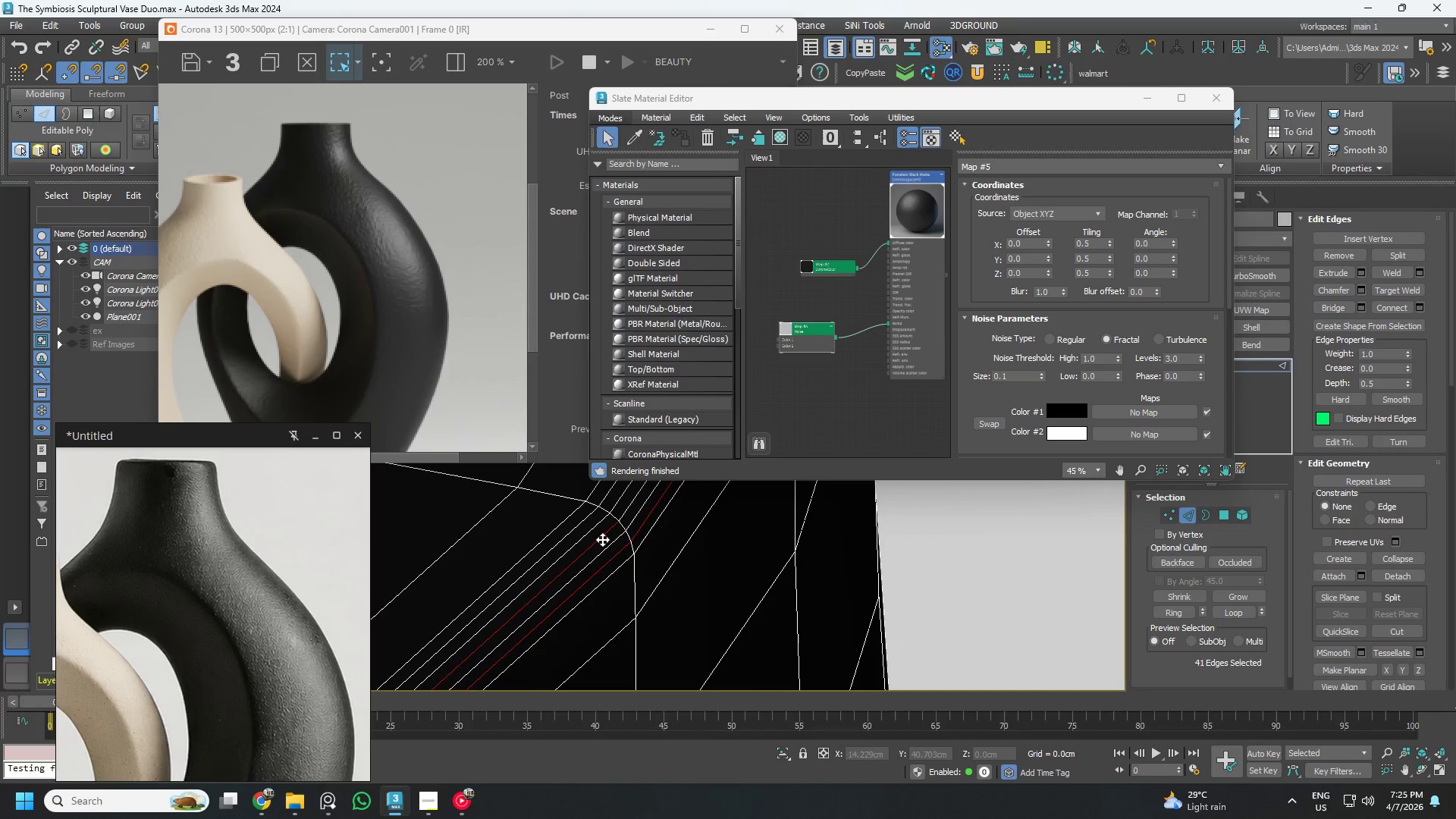 
double_click([602, 539])
 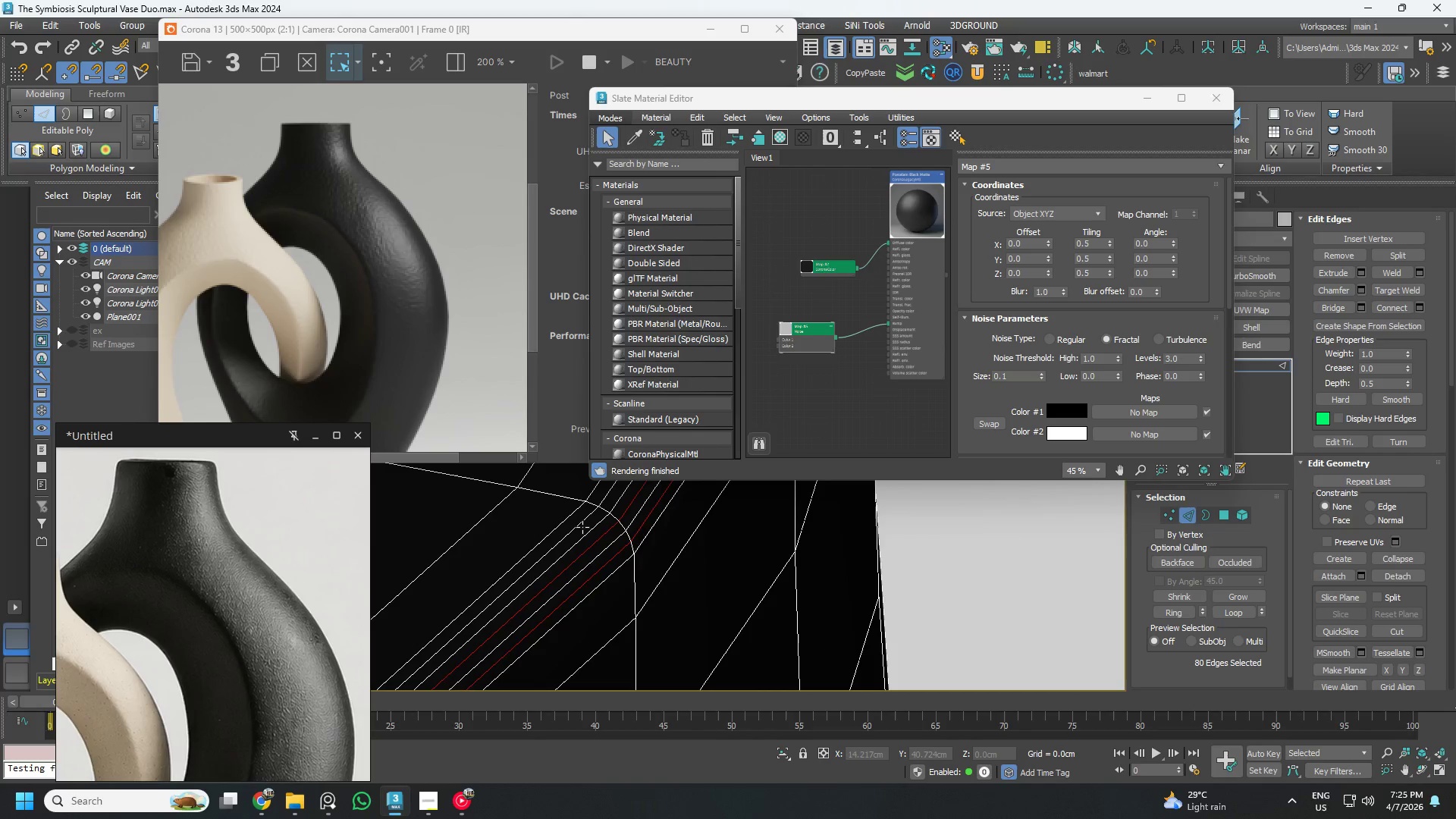 
left_click([582, 527])
 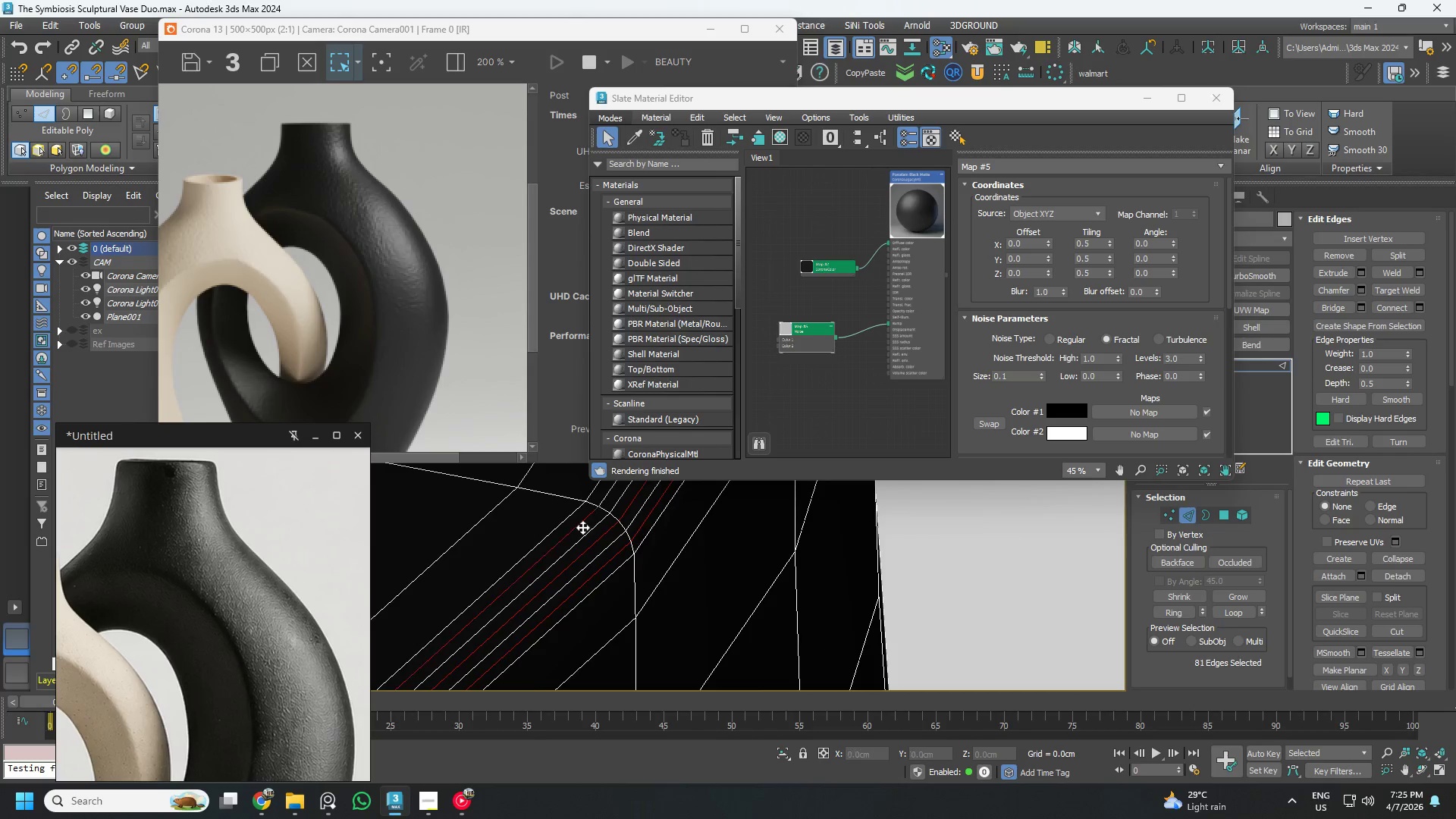 
hold_key(key=ControlLeft, duration=0.31)
double_click([582, 527])
 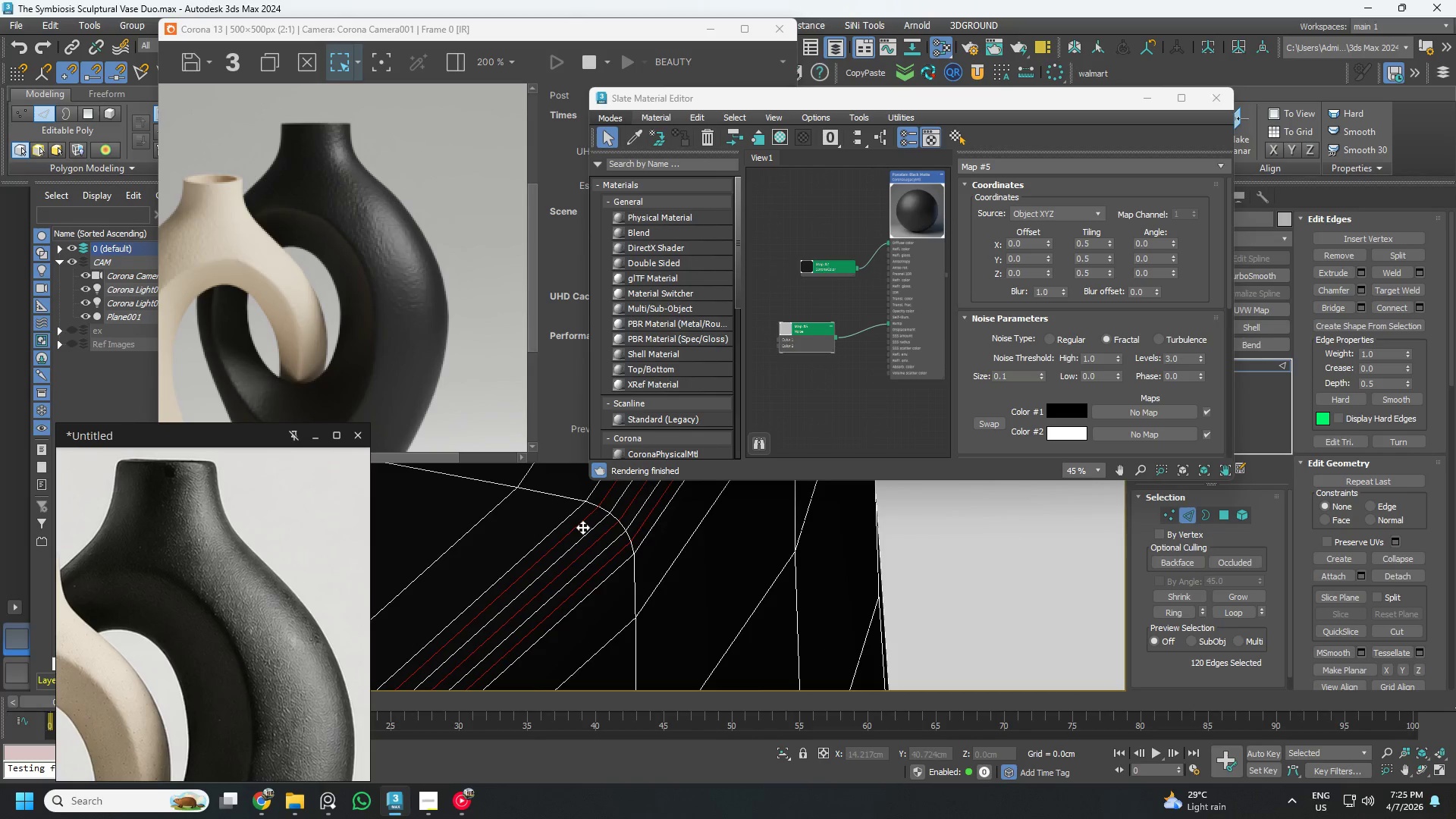 
key(Control+Backspace)
 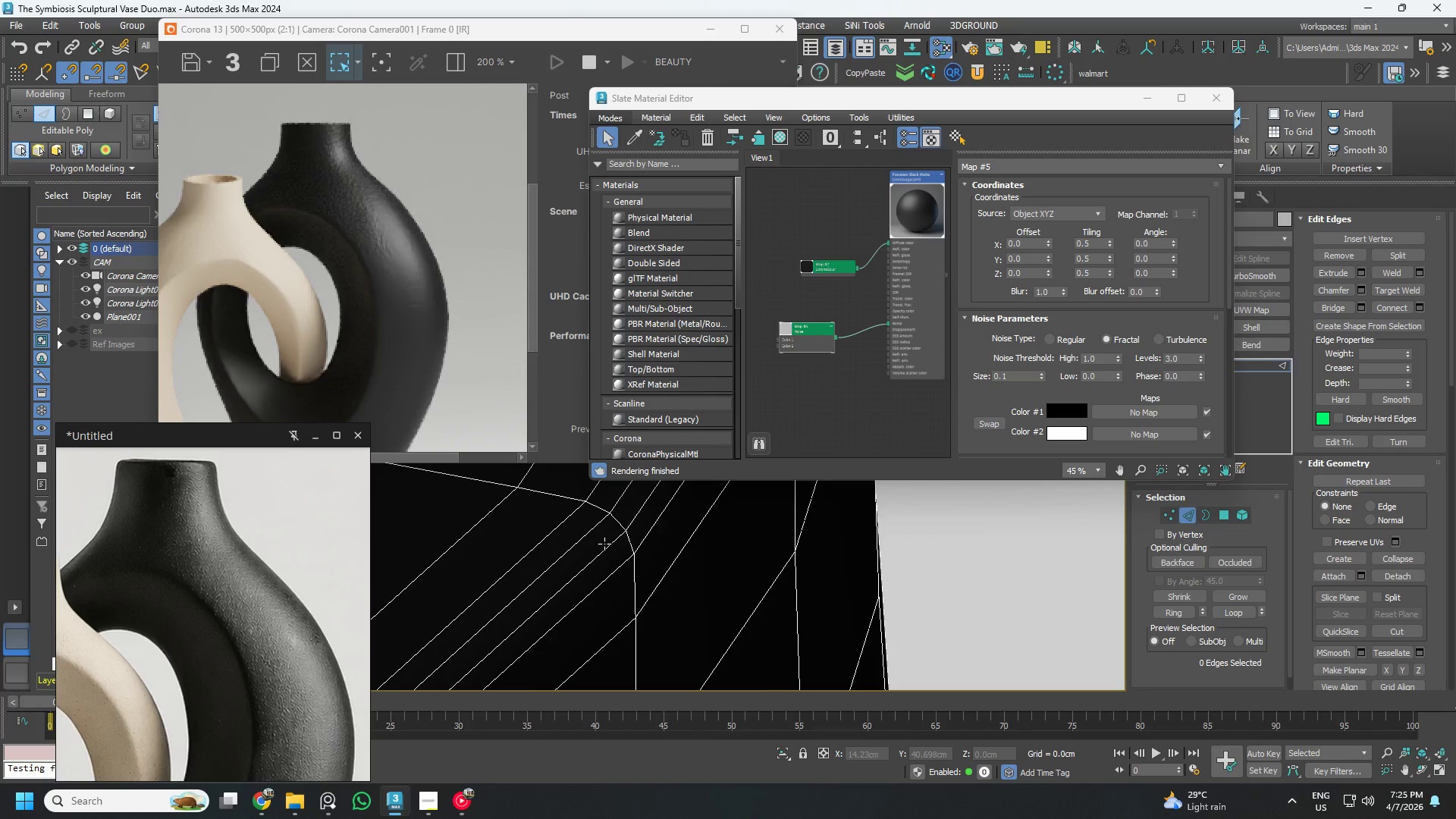 
scroll: coordinate [623, 560], scroll_direction: down, amount: 3.0
 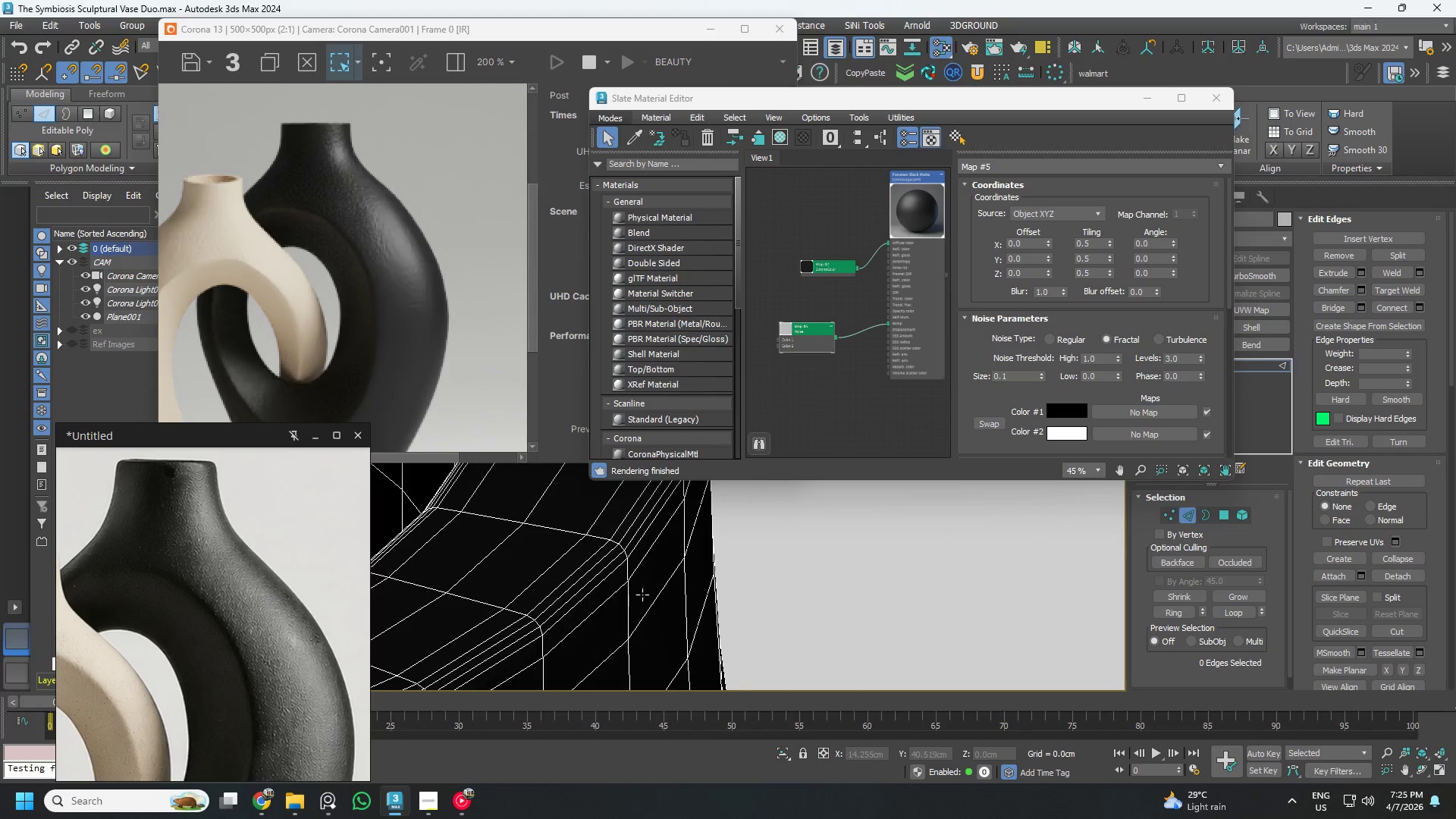 
hold_key(key=AltLeft, duration=0.47)
 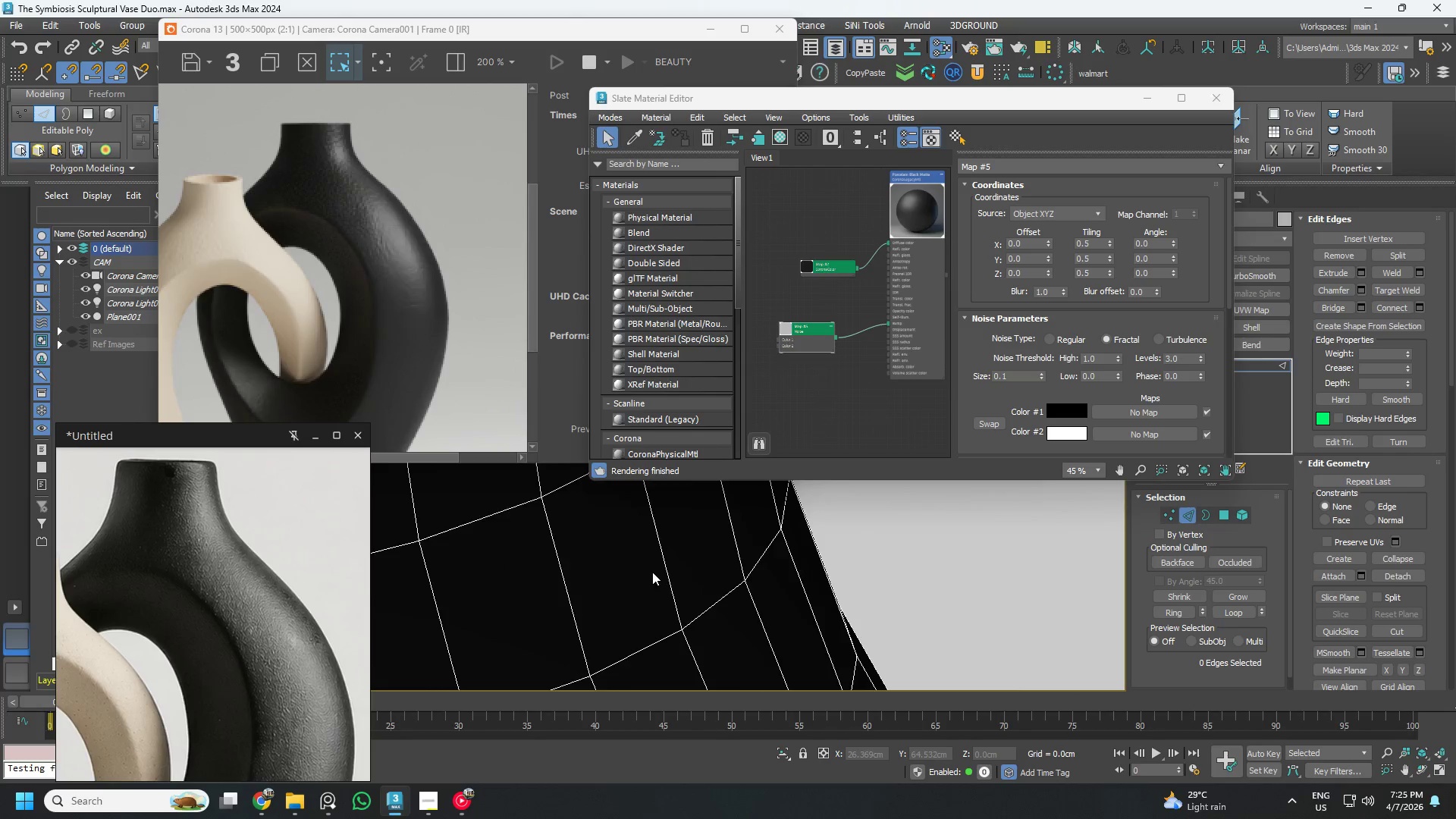 
scroll: coordinate [649, 573], scroll_direction: down, amount: 4.0
 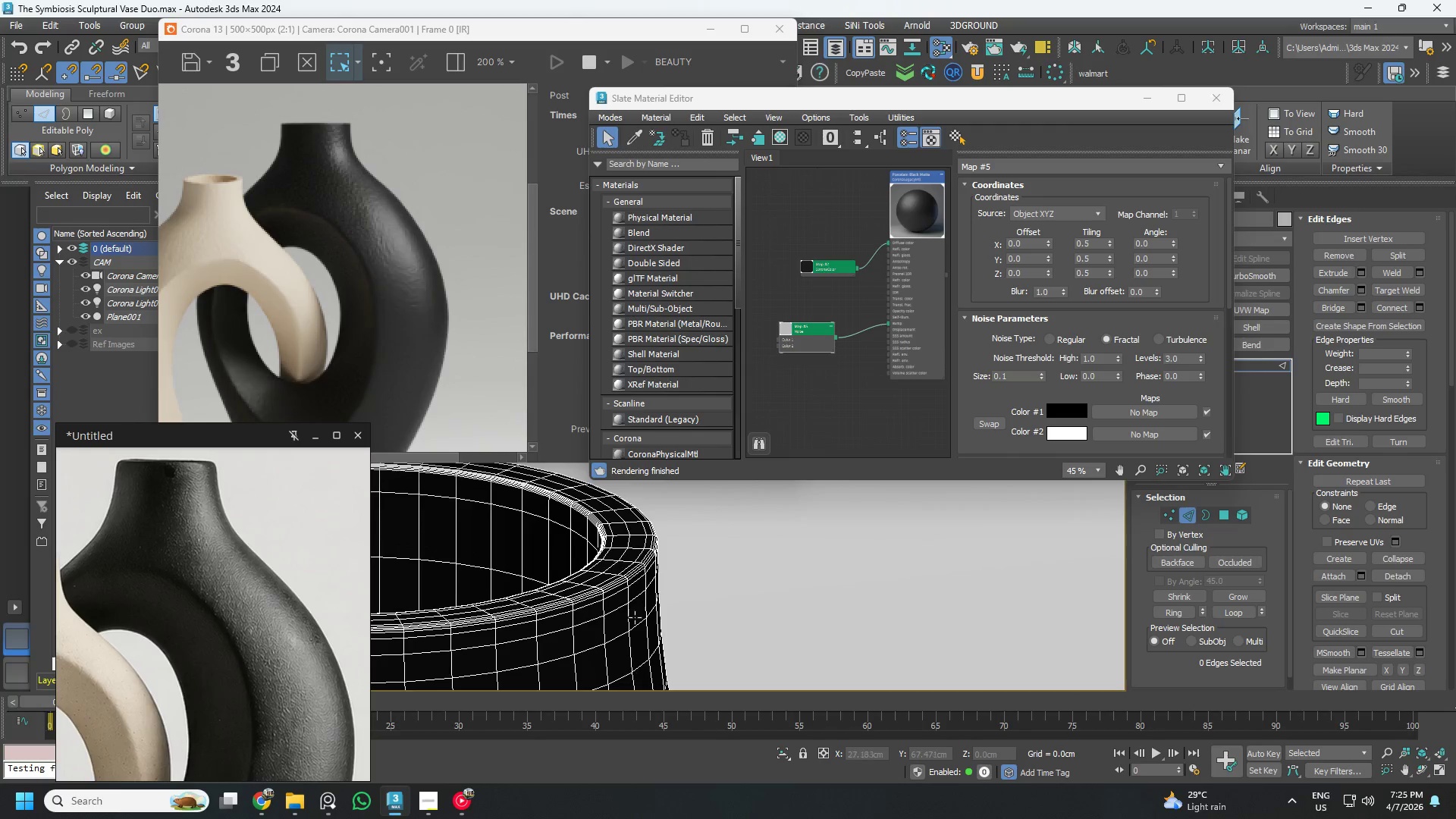 
scroll: coordinate [651, 579], scroll_direction: up, amount: 5.0
 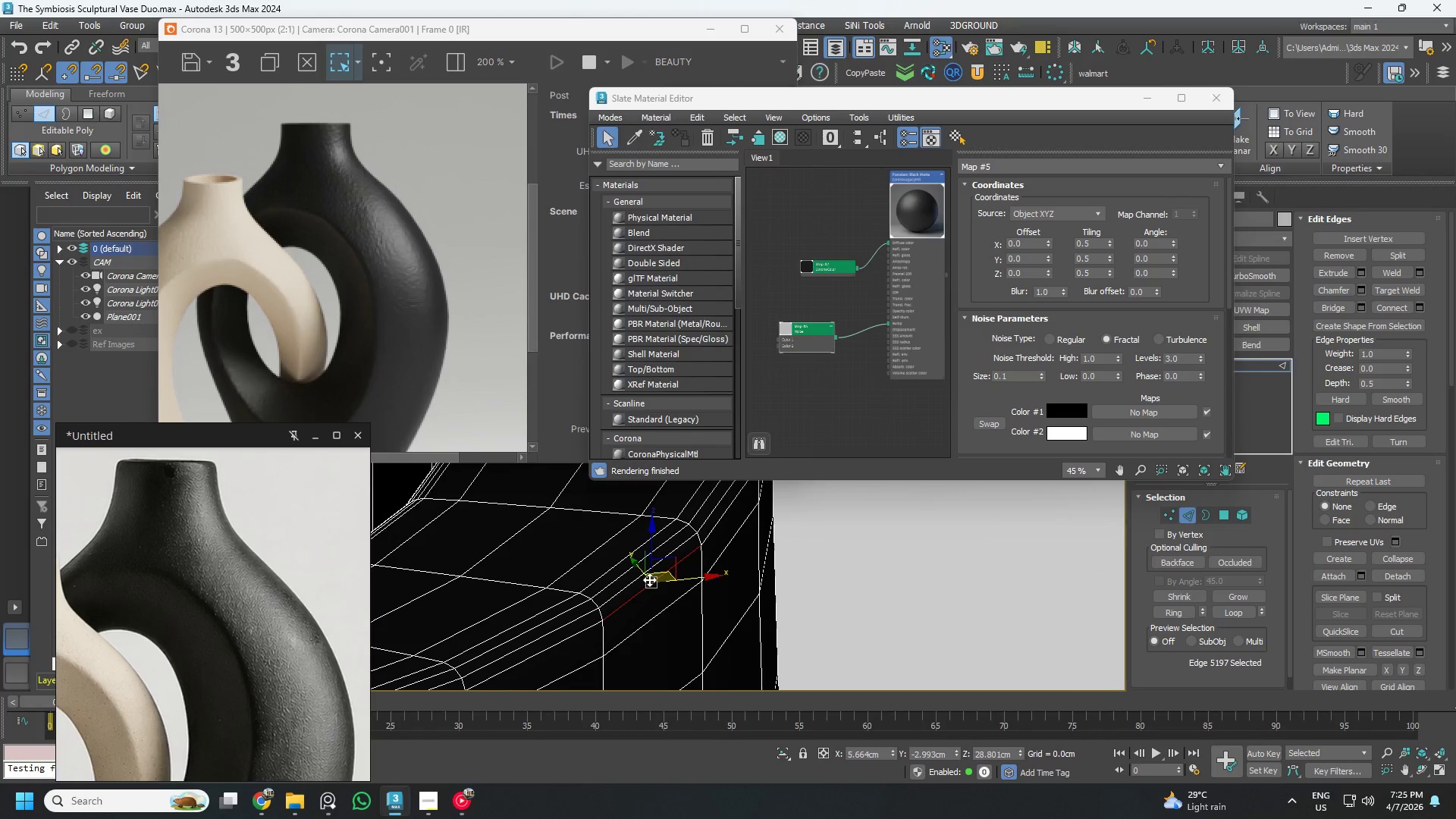 
double_click([648, 579])
 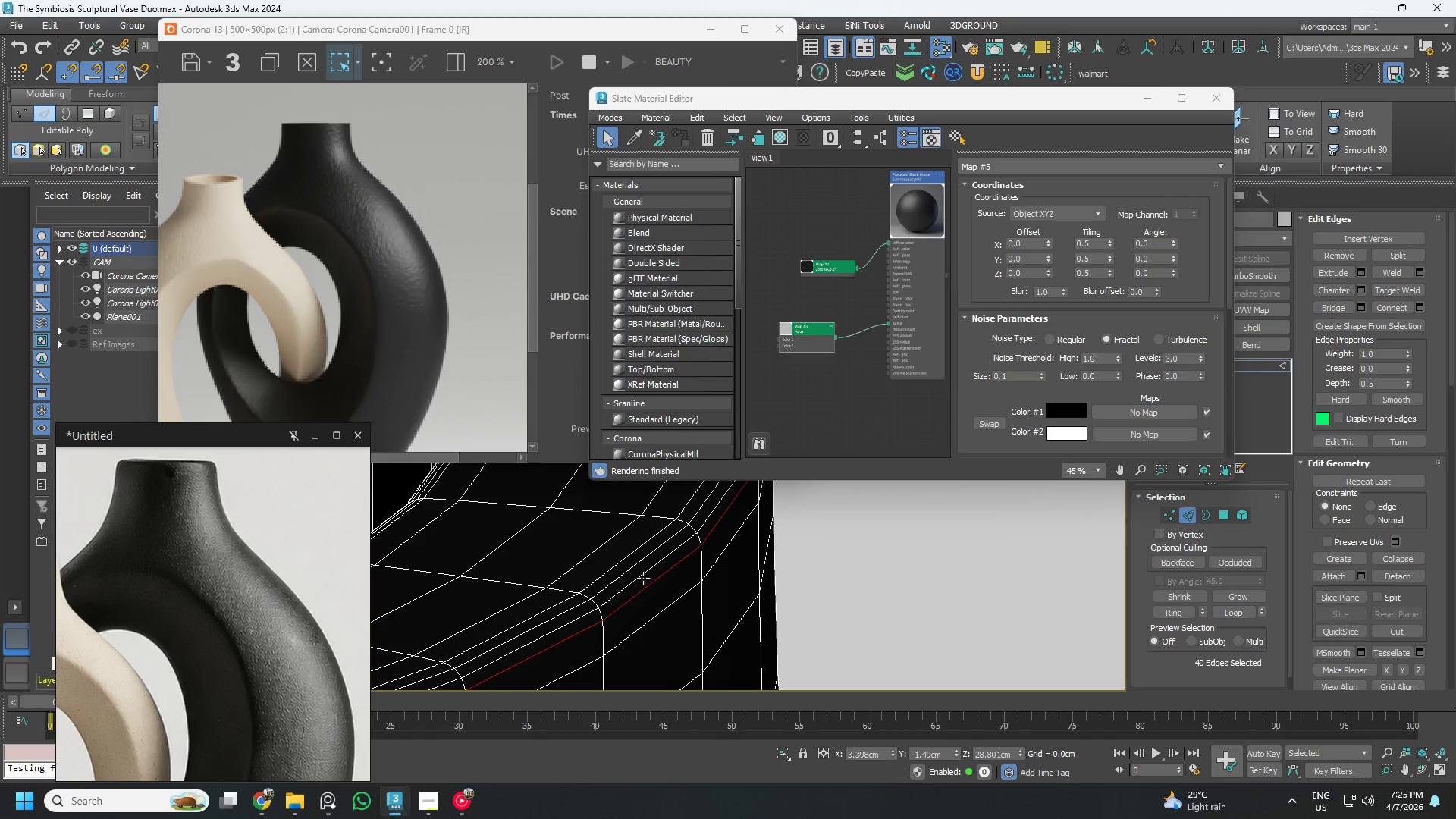 
hold_key(key=ControlLeft, duration=1.52)
left_click([642, 571])
 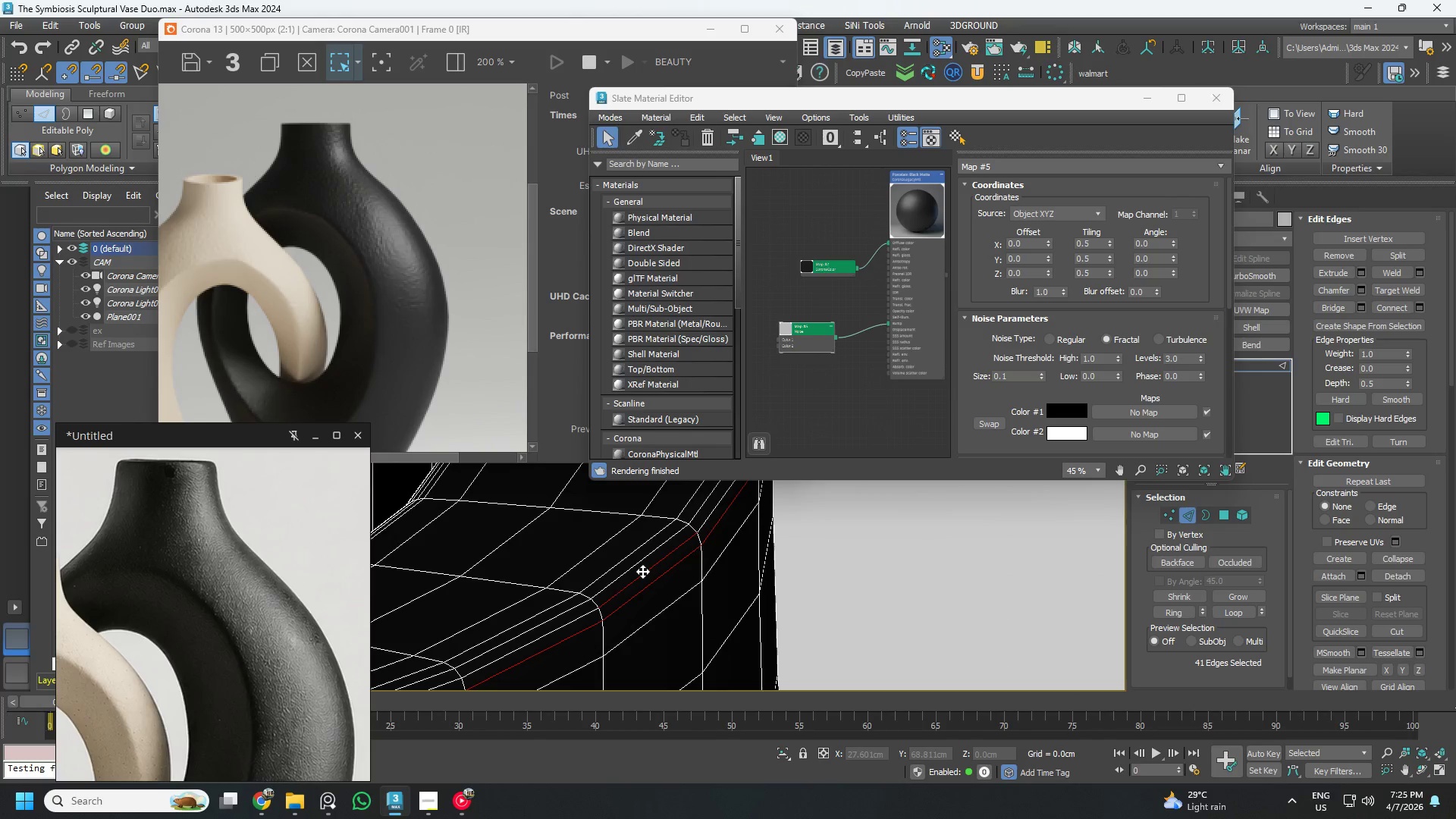 
double_click([642, 571])
 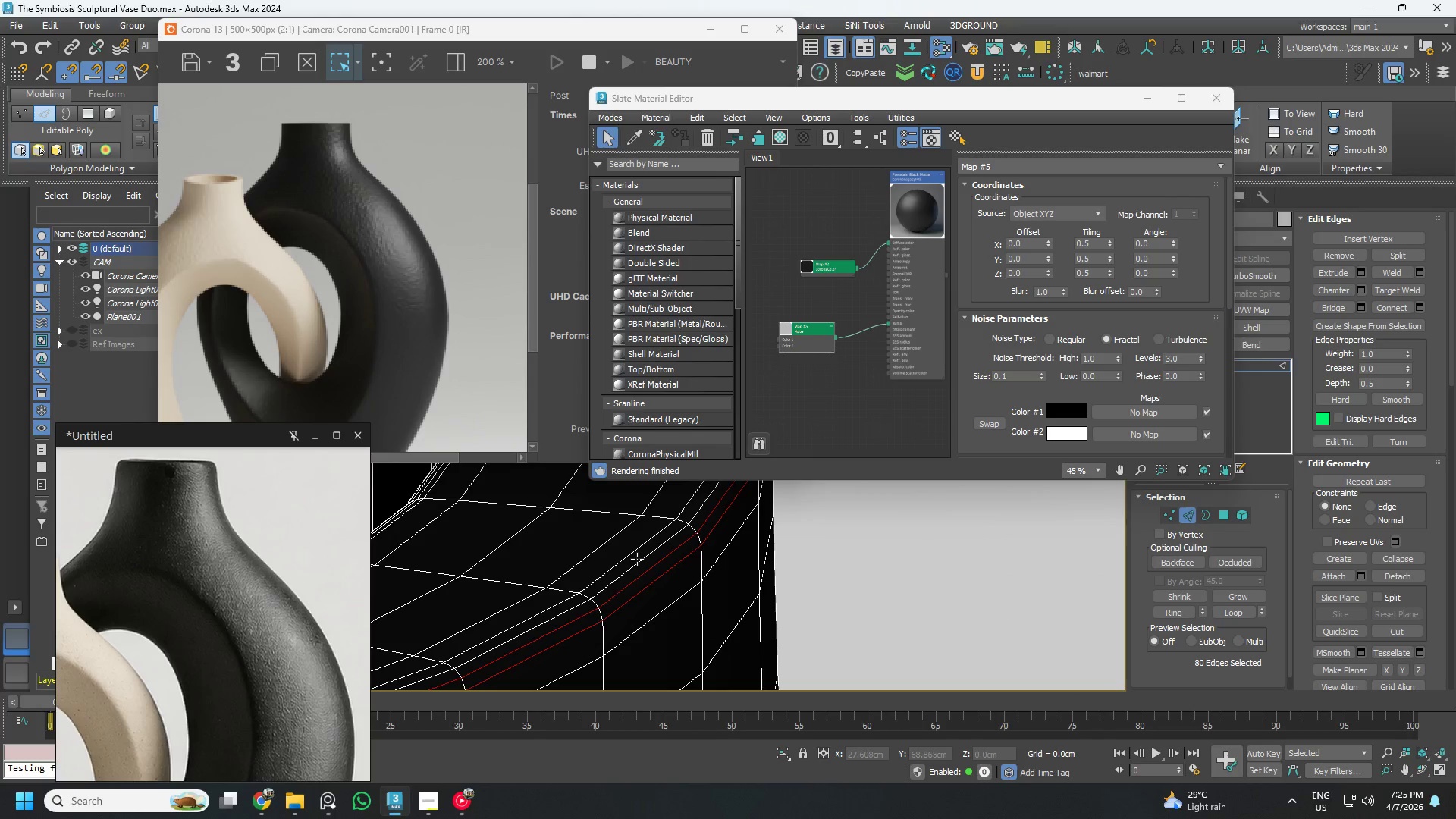 
left_click([637, 559])
 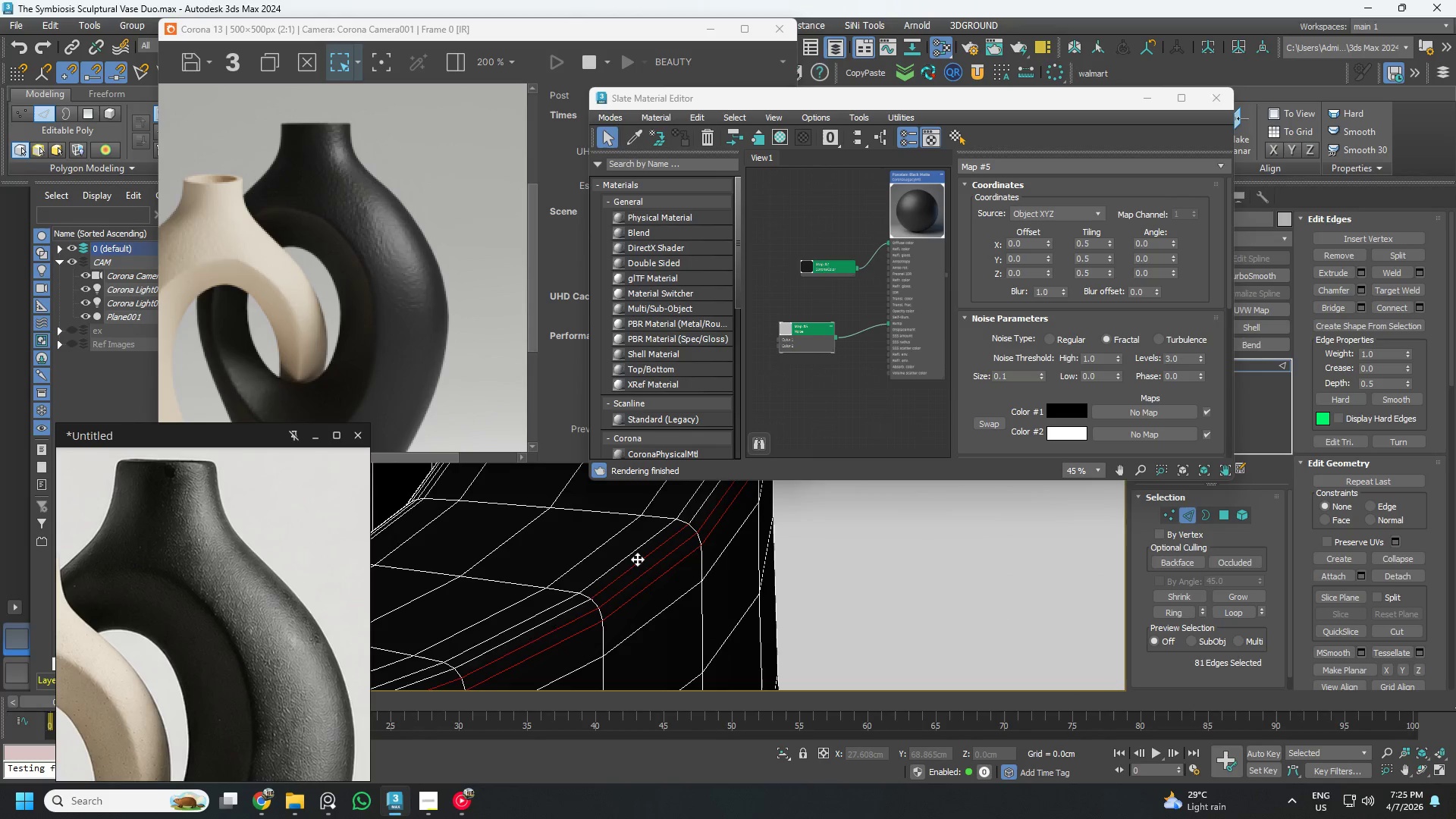 
double_click([637, 559])
 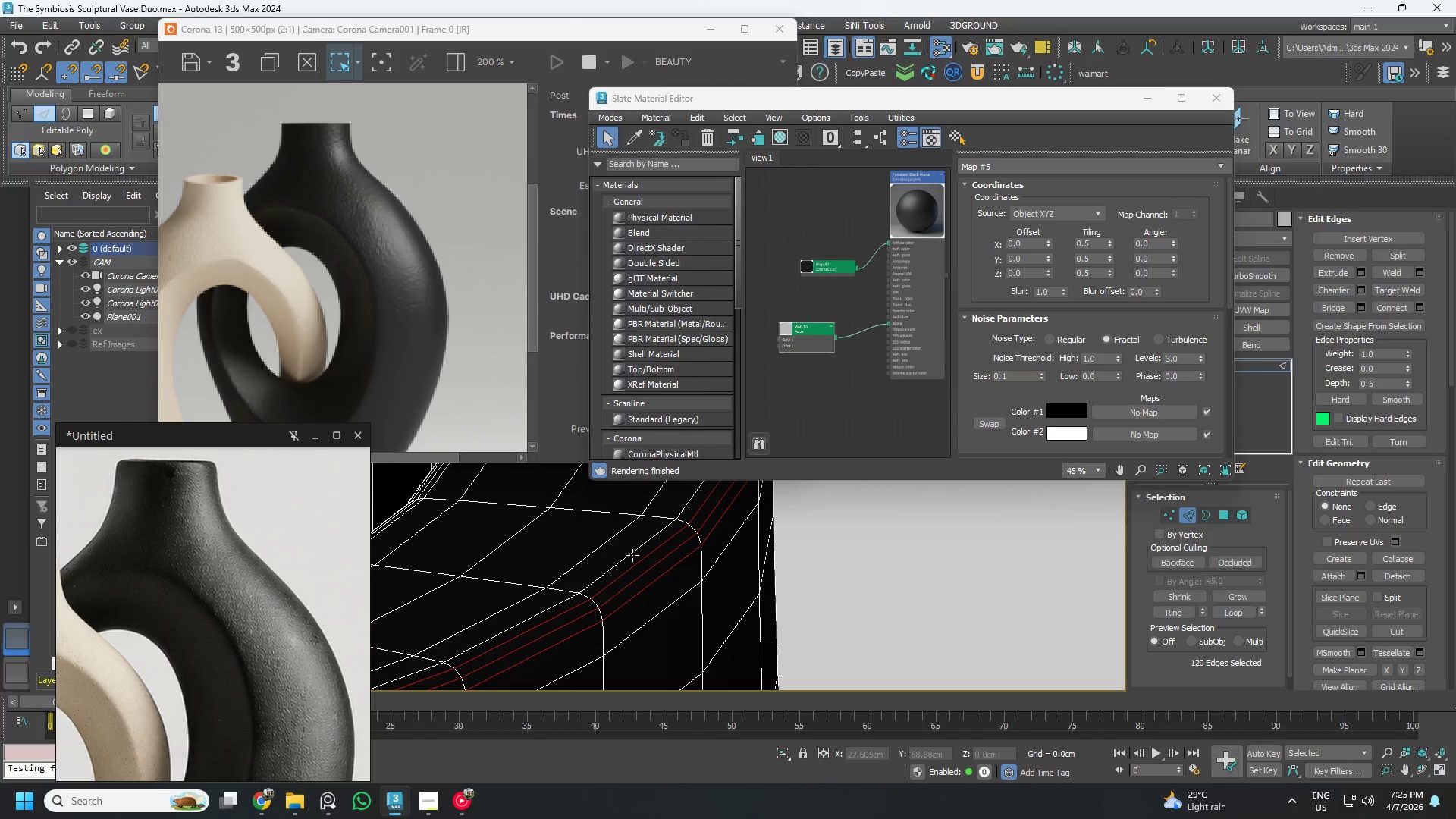 
hold_key(key=ControlLeft, duration=0.62)
triple_click([632, 555])
 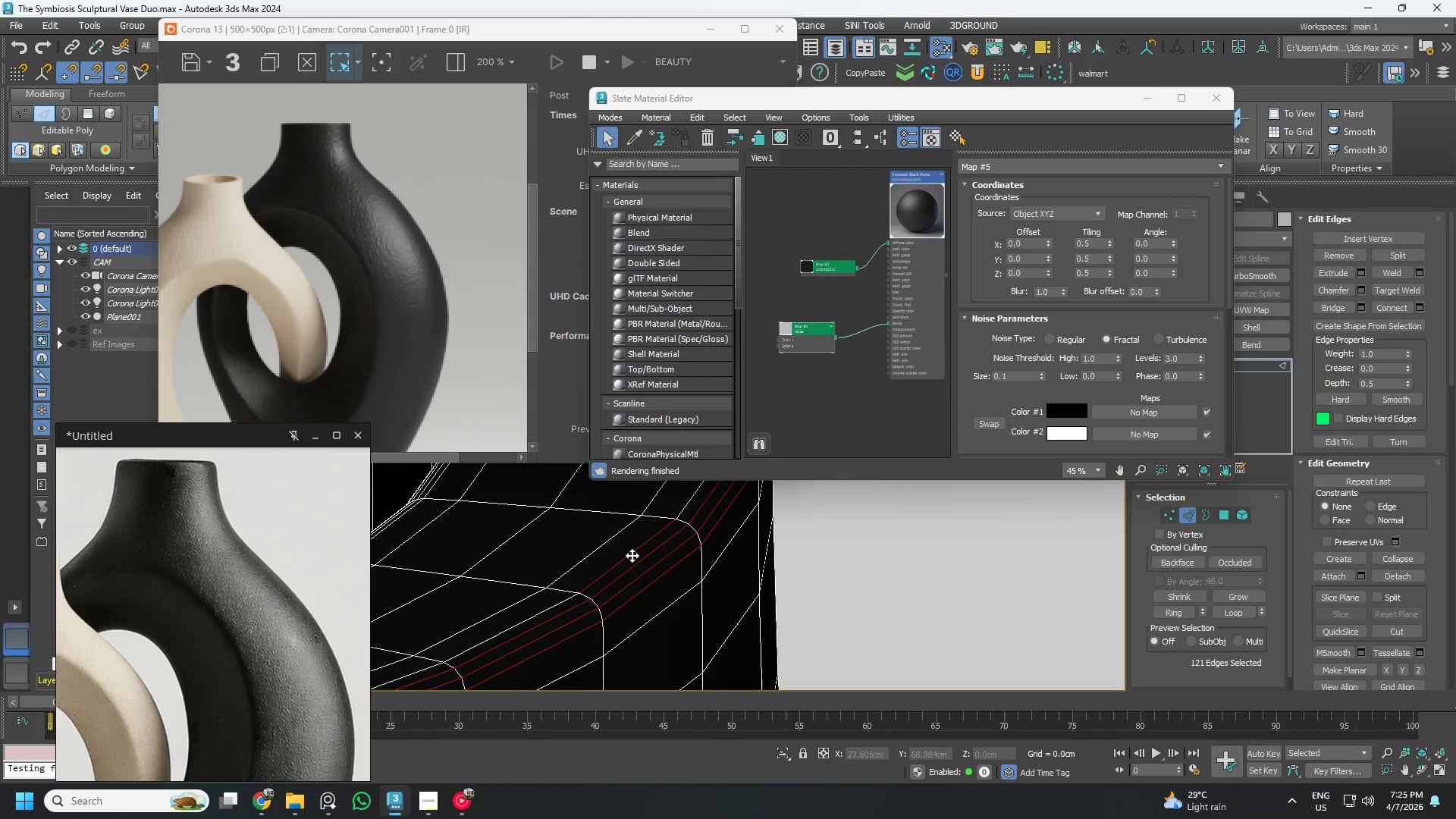 
triple_click([632, 555])
 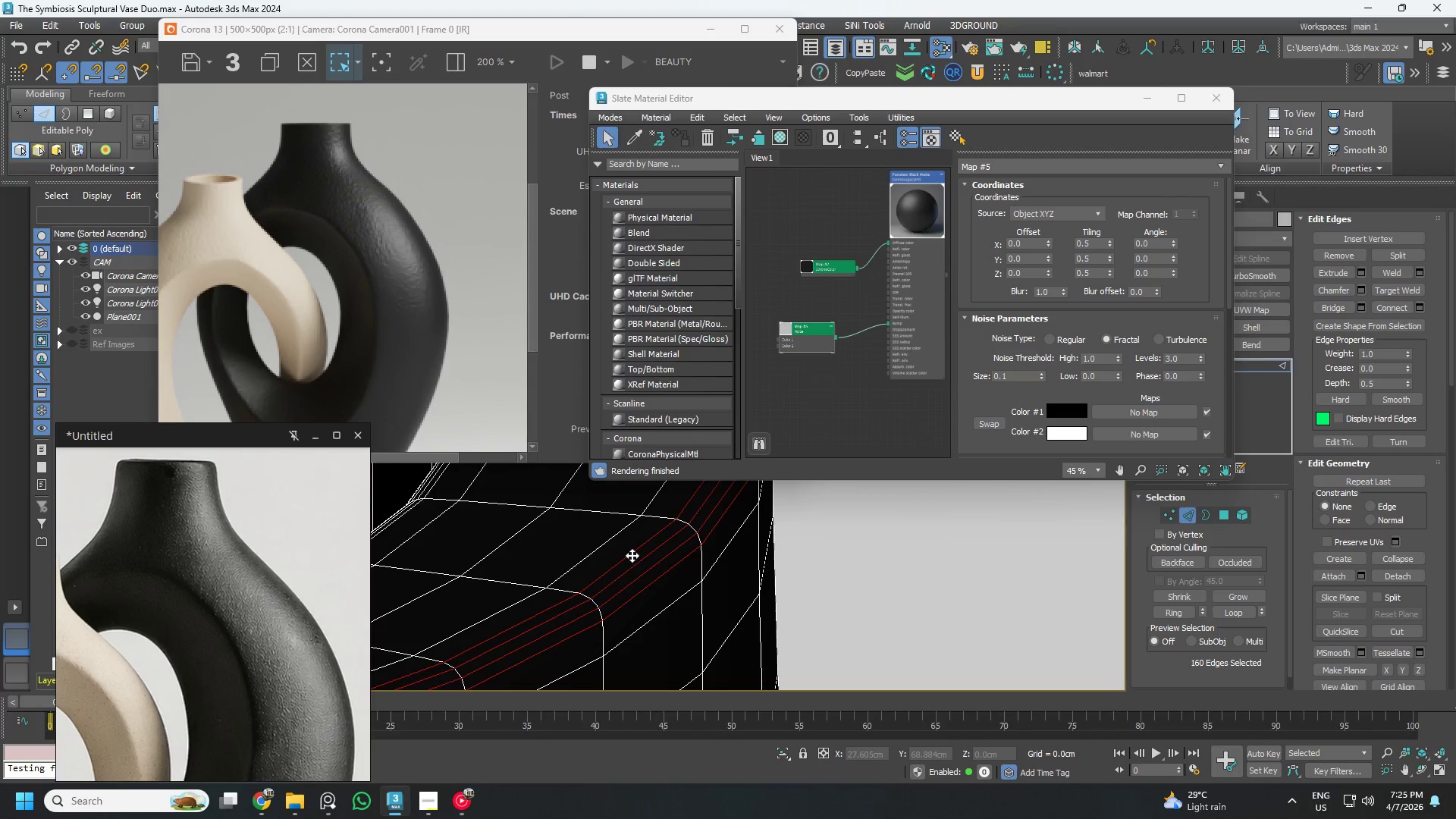 
hold_key(key=ControlLeft, duration=4.03)
scroll: coordinate [688, 563], scroll_direction: down, amount: 10.0
 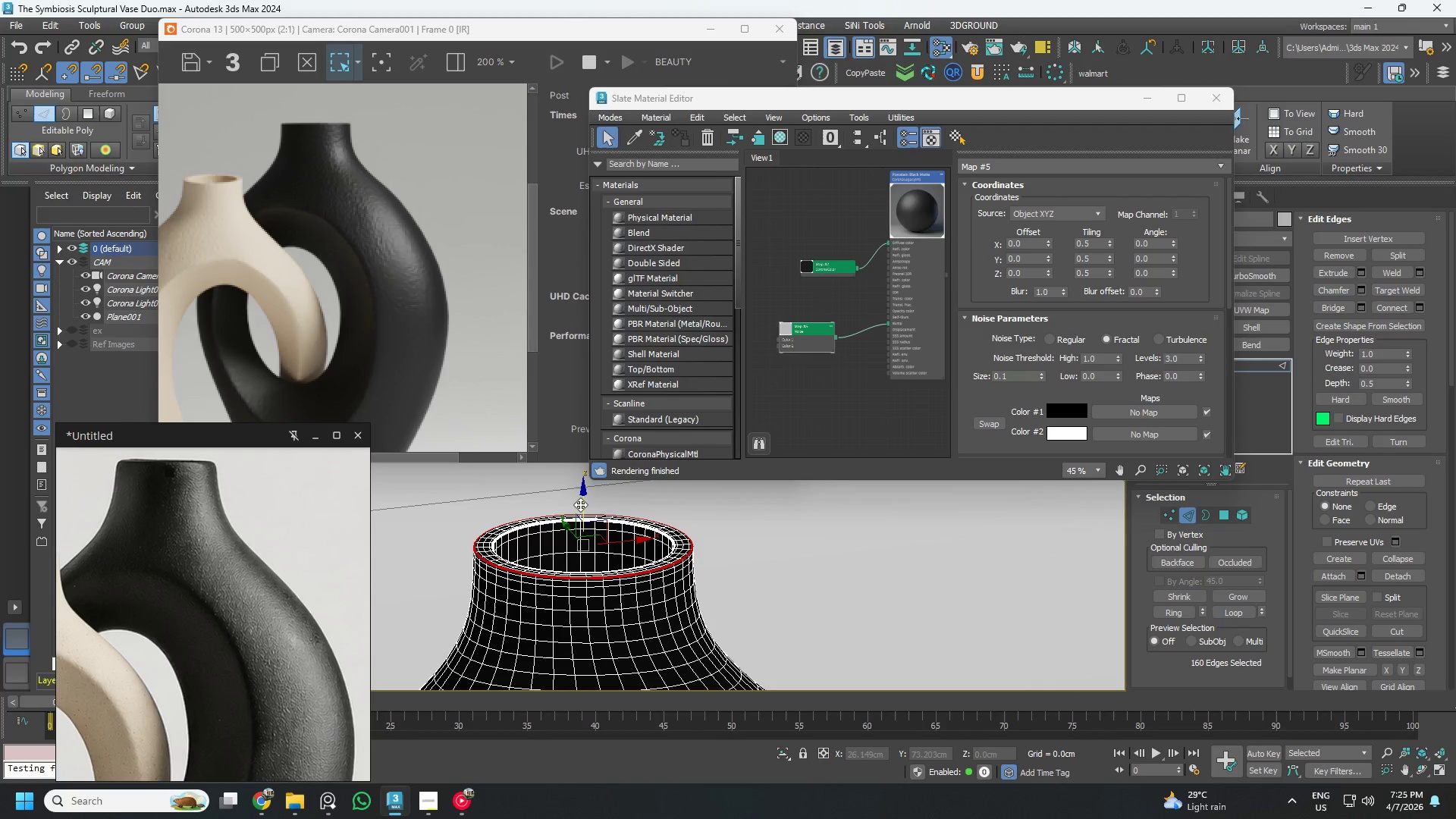 
left_click([582, 504])
 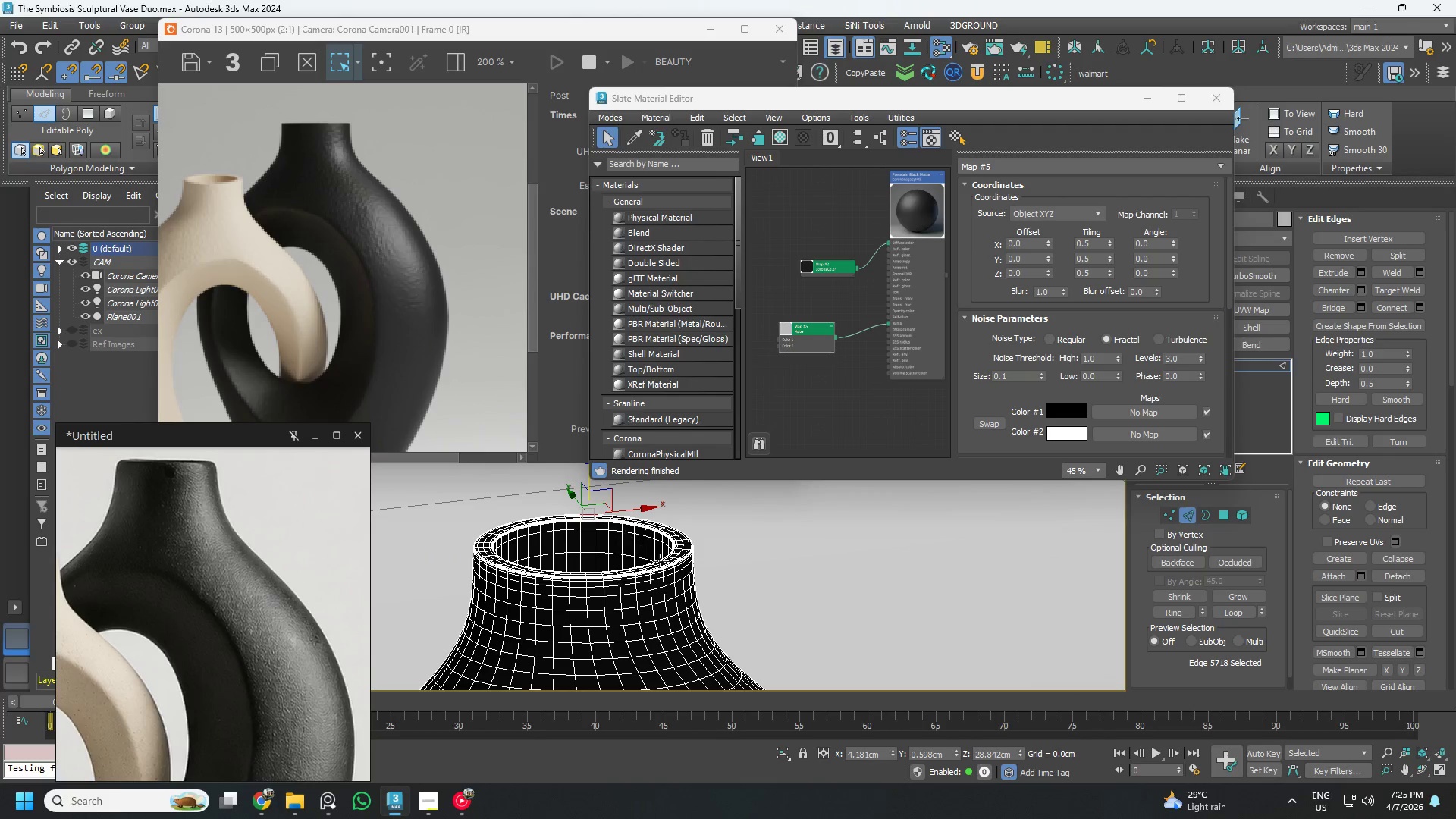 
key(Control+Z)
 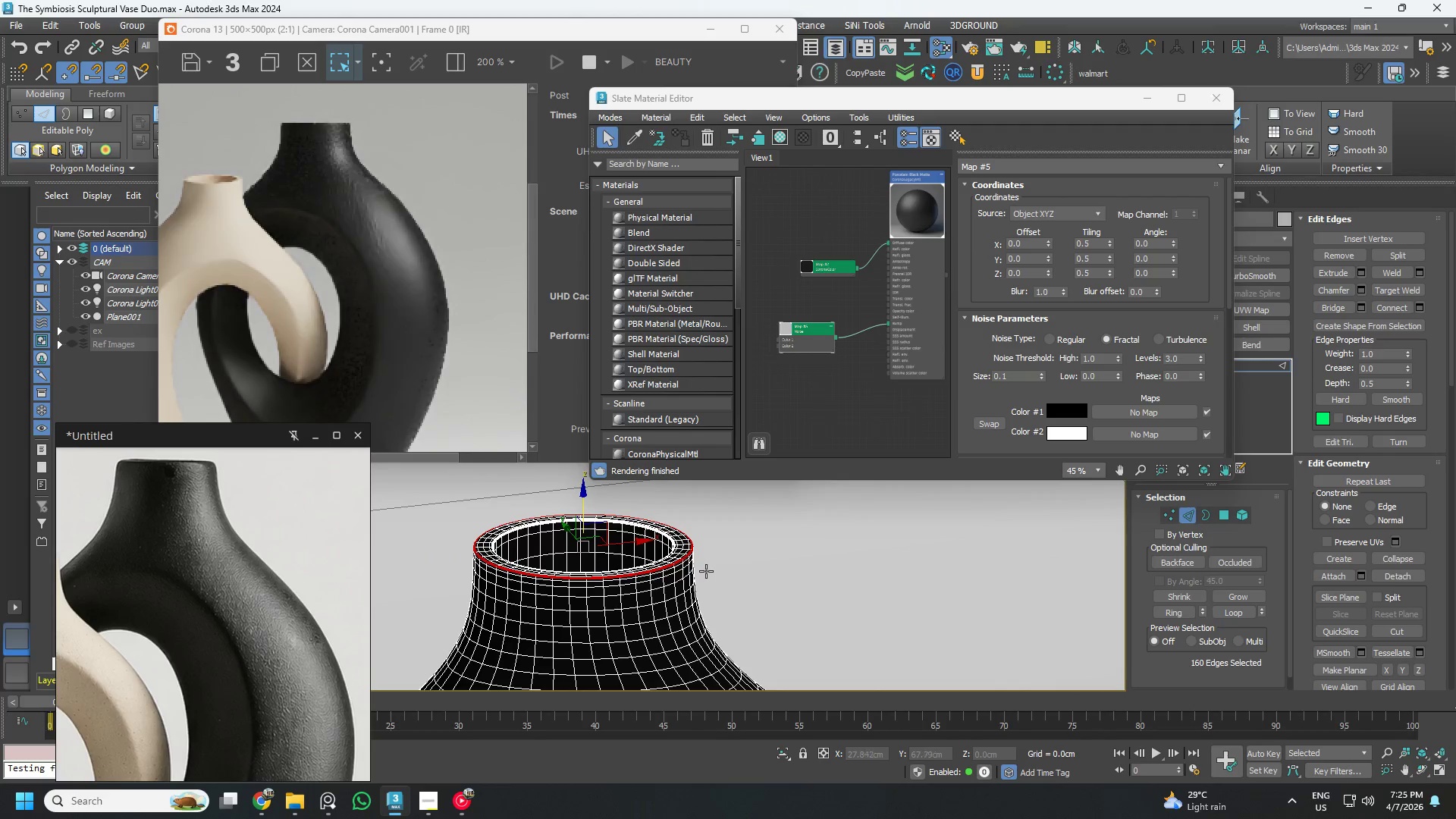 
scroll: coordinate [699, 546], scroll_direction: up, amount: 8.0
 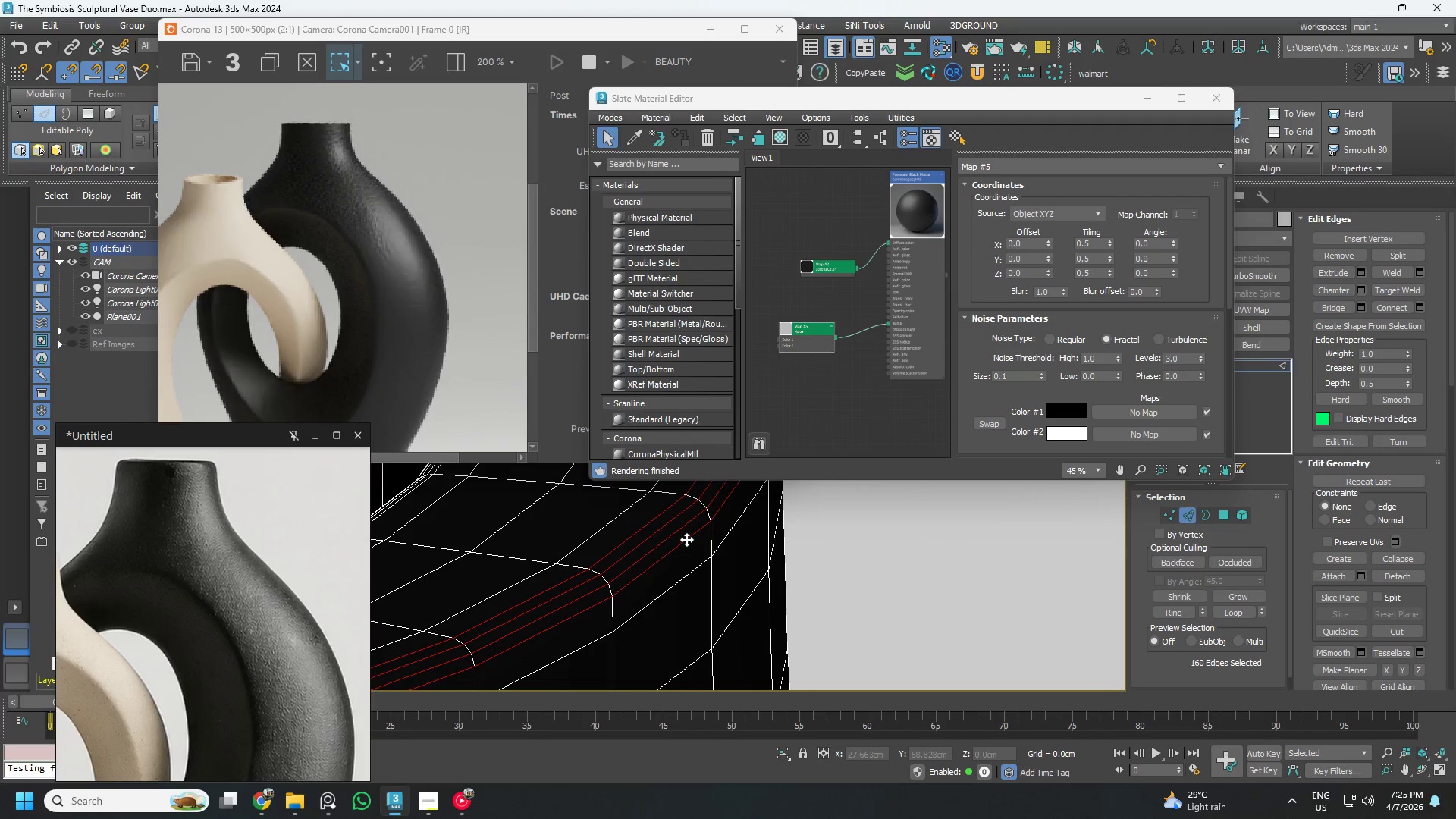 
left_click_drag(start_coordinate=[686, 539], to_coordinate=[689, 546])
 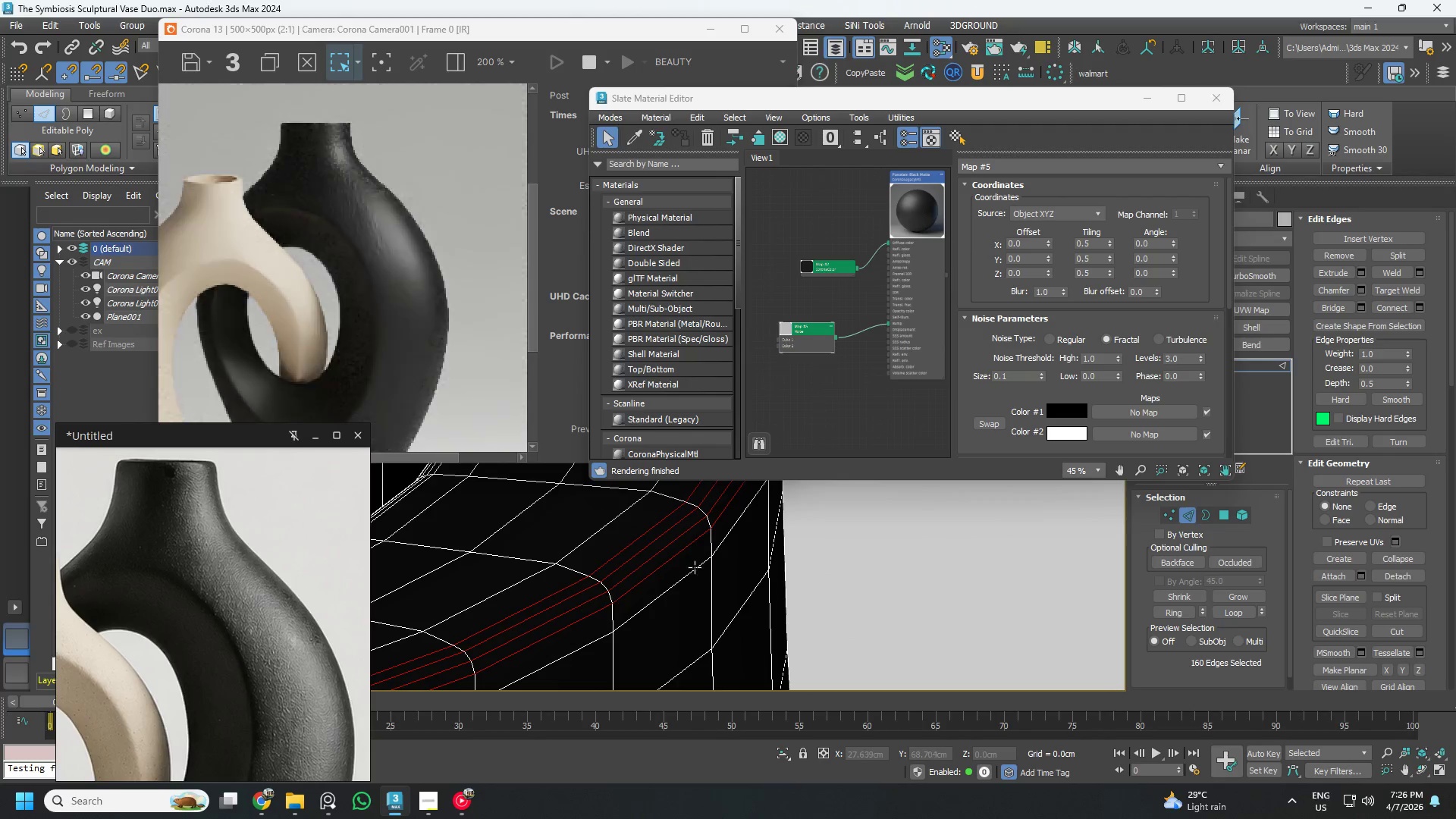 
hold_key(key=ControlLeft, duration=0.59)
double_click([694, 568])
 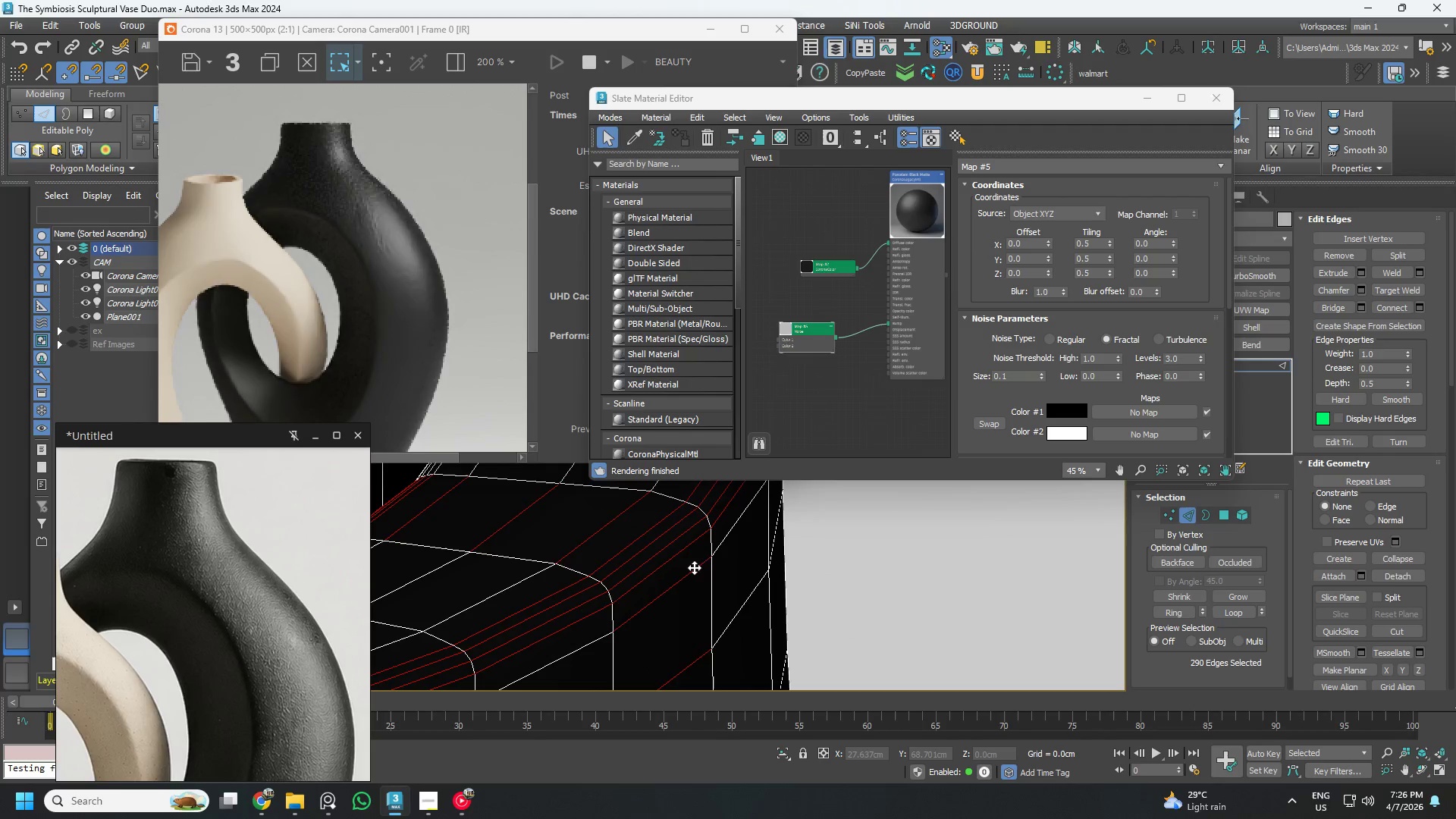 
key(Control+Z)
 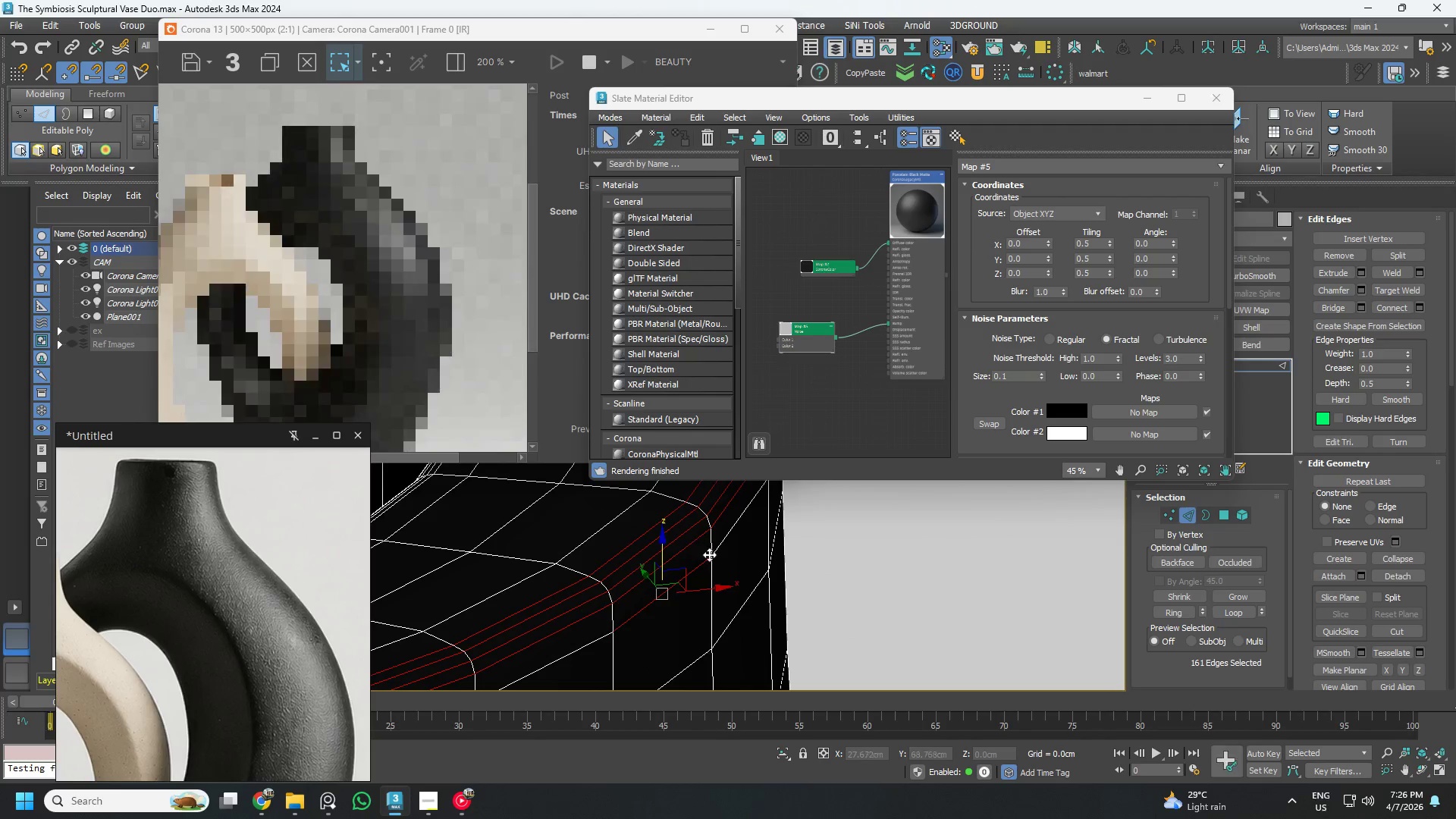 
key(Control+Z)
 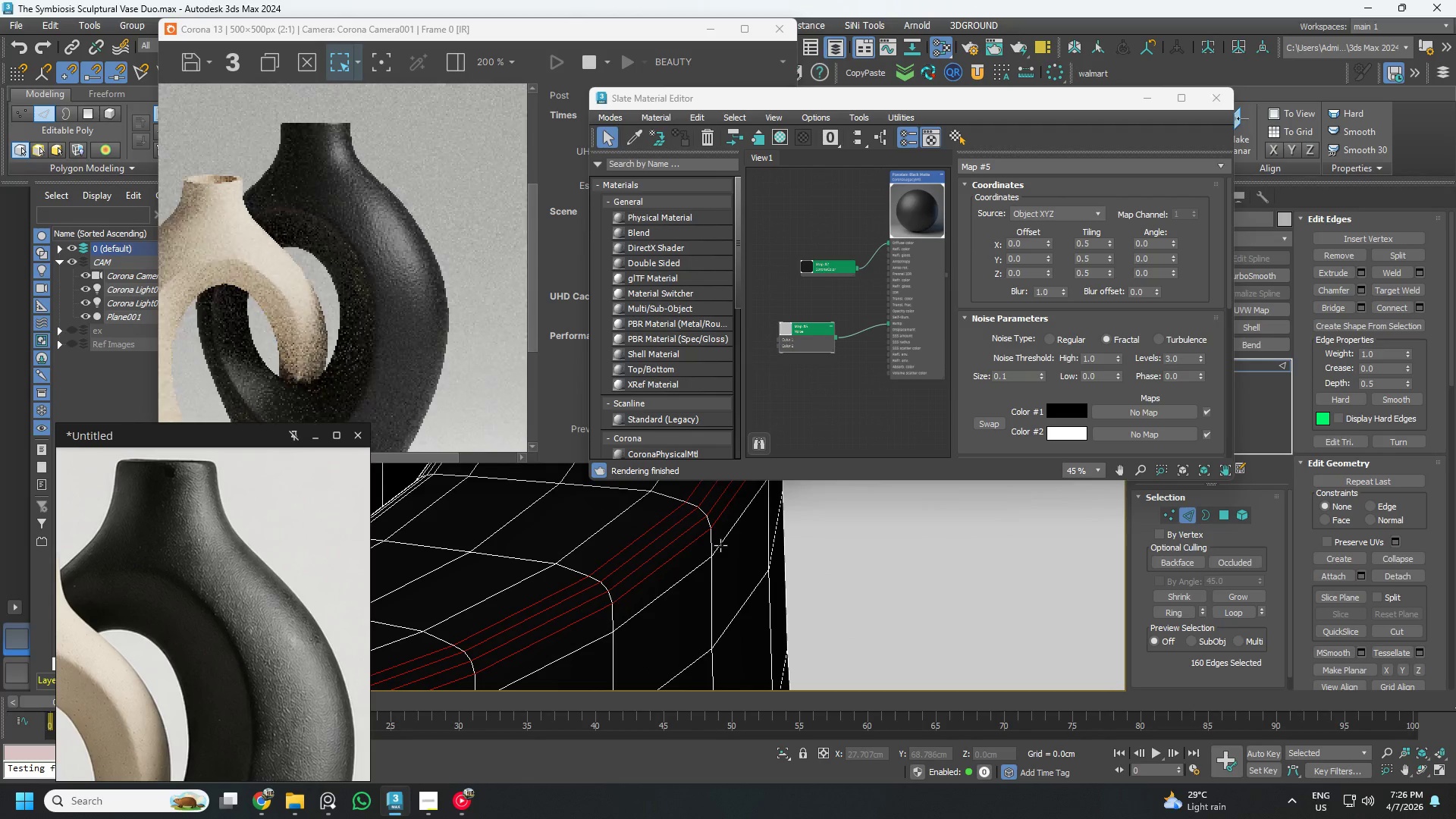 
double_click([720, 545])
 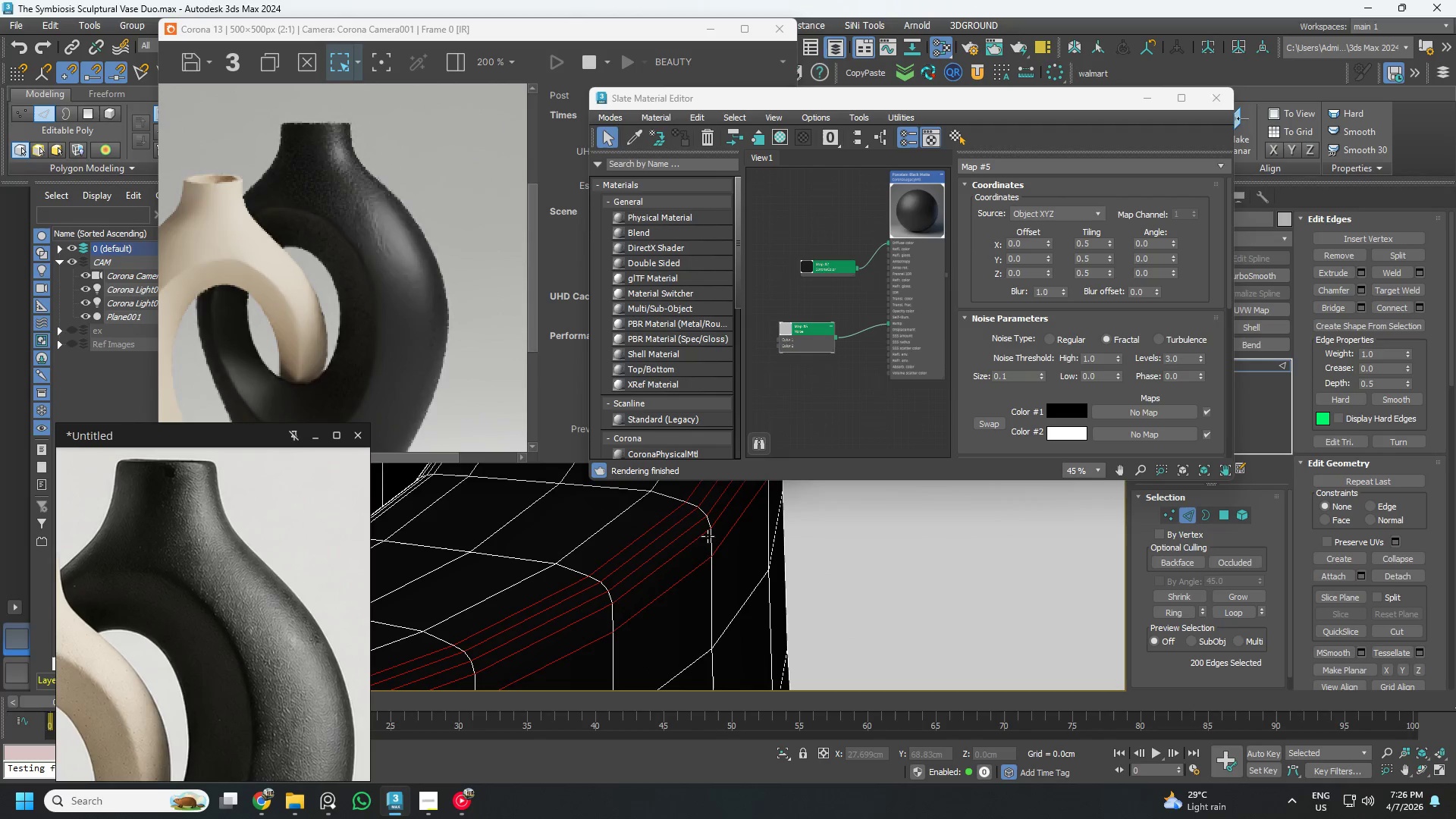 
left_click_drag(start_coordinate=[704, 532], to_coordinate=[709, 579])
 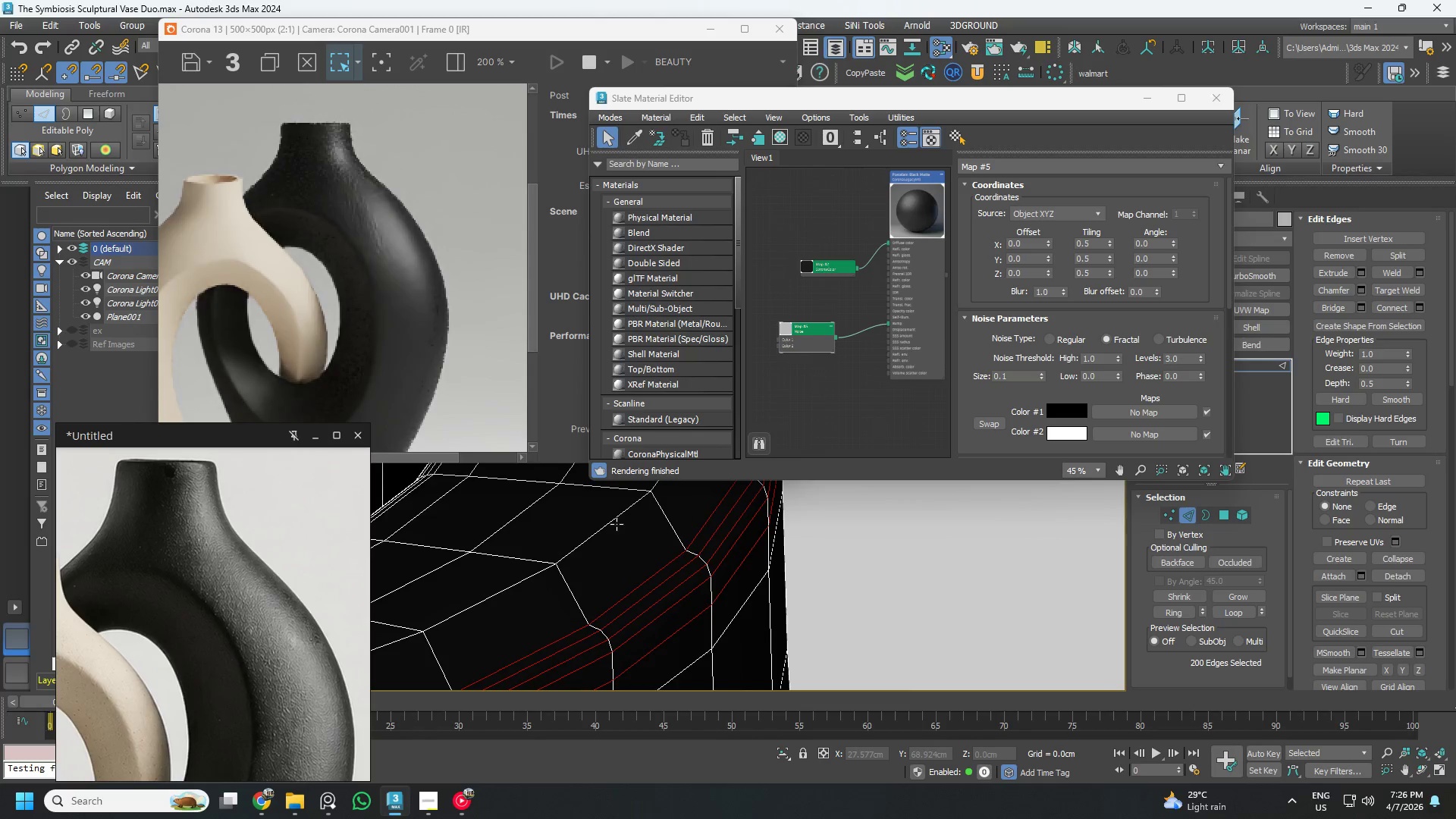 
double_click([617, 524])
 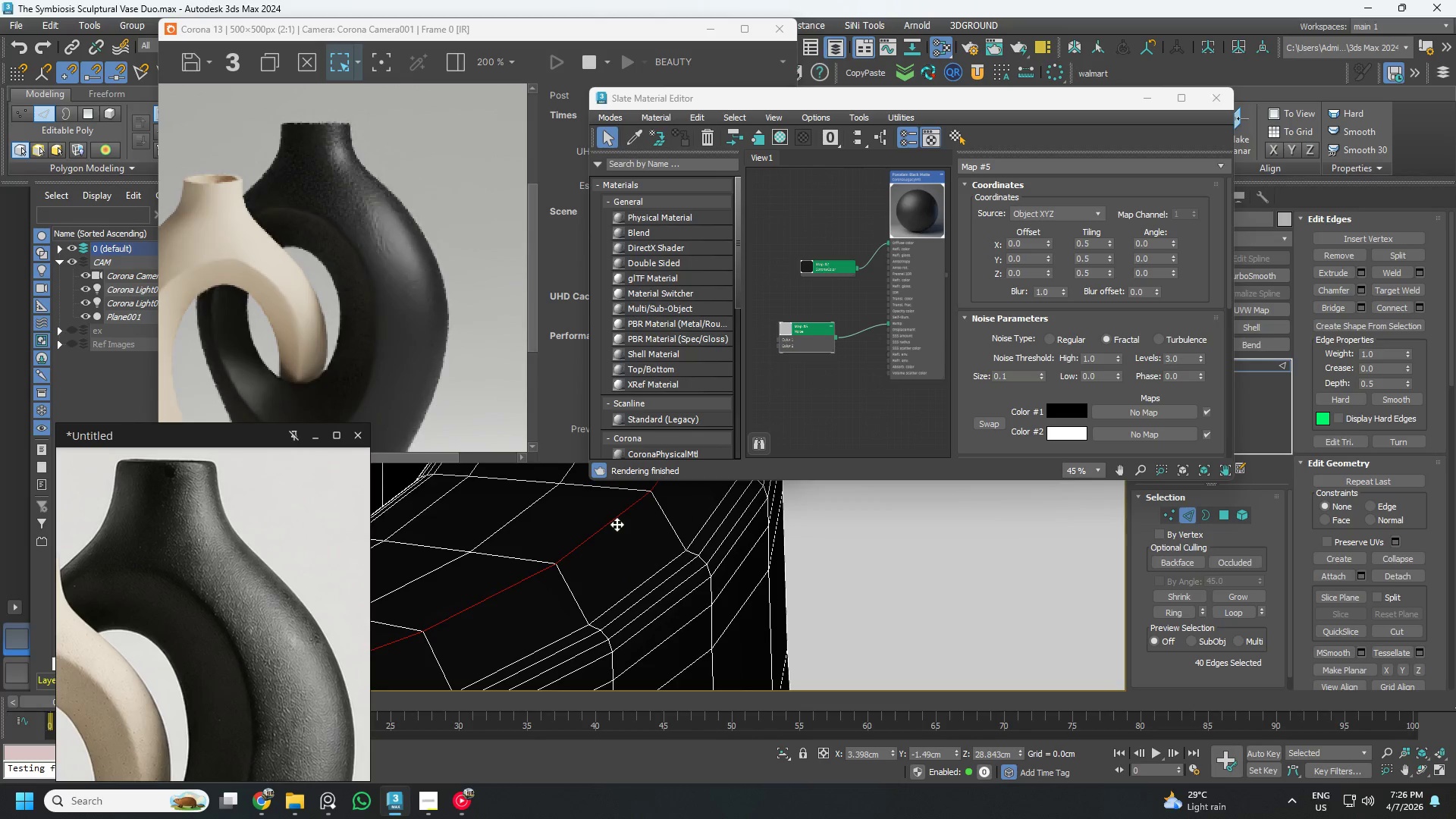 
key(Alt+2)
 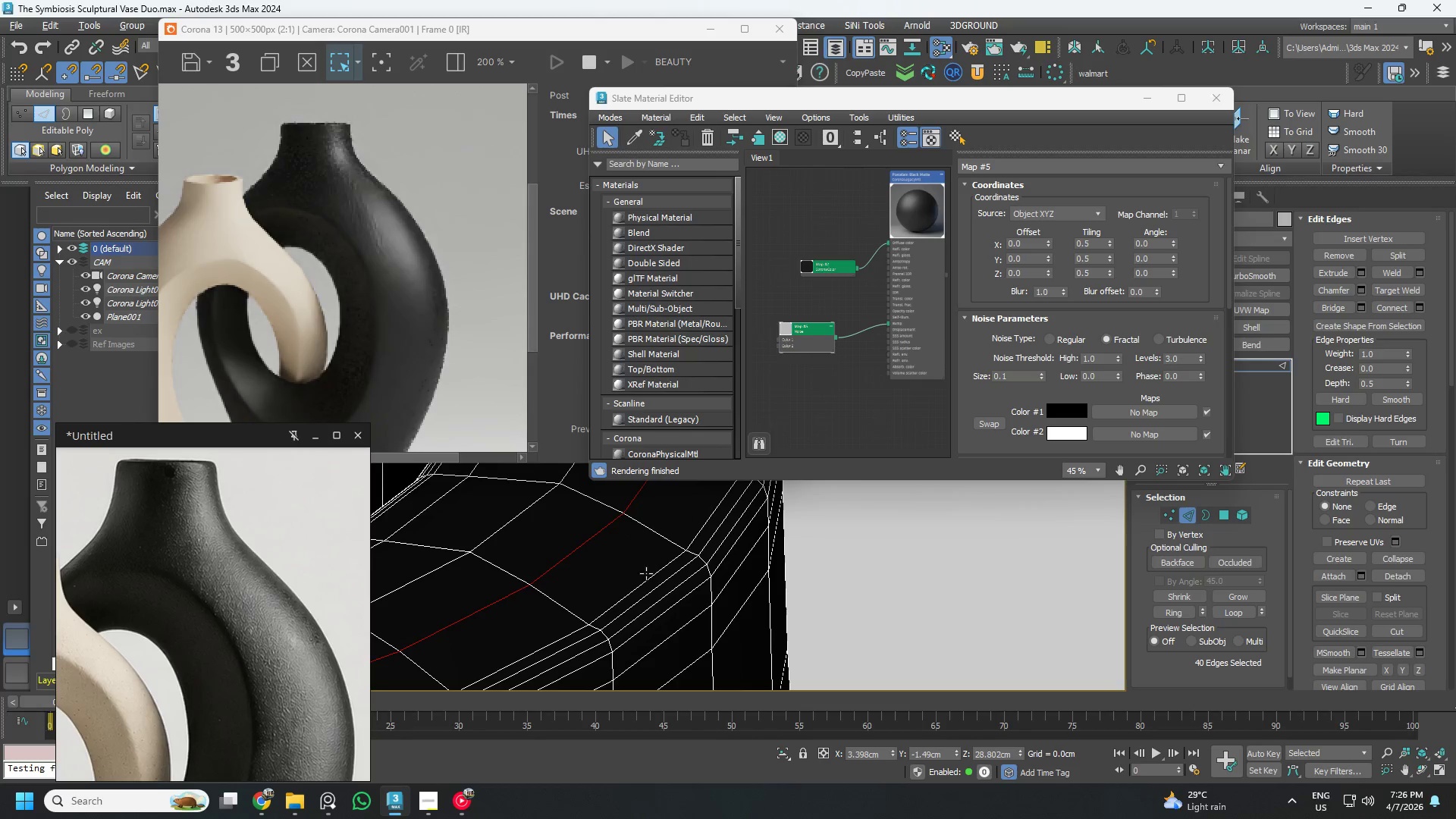 
double_click([646, 573])
 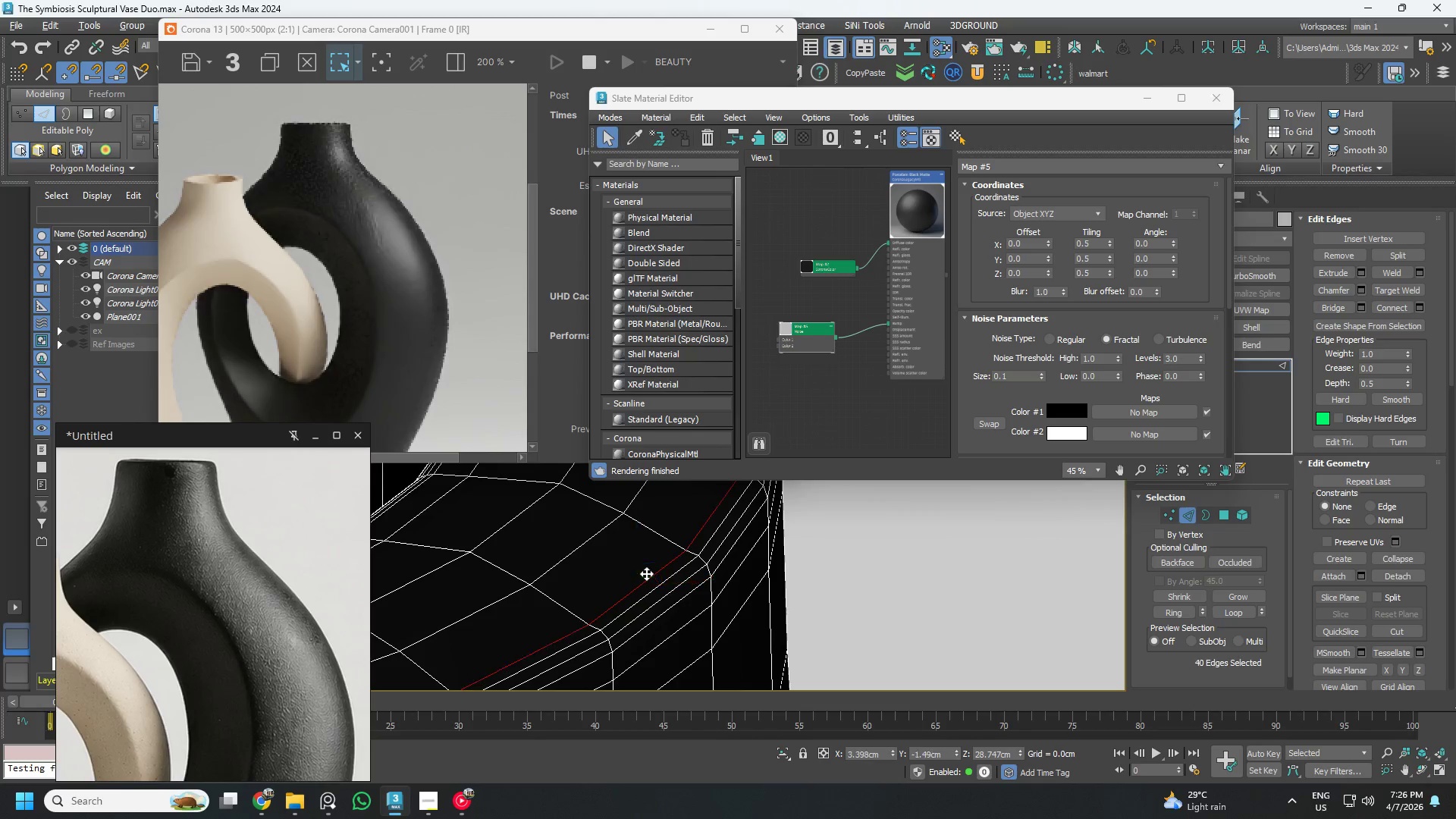 
key(Alt+AltLeft)
 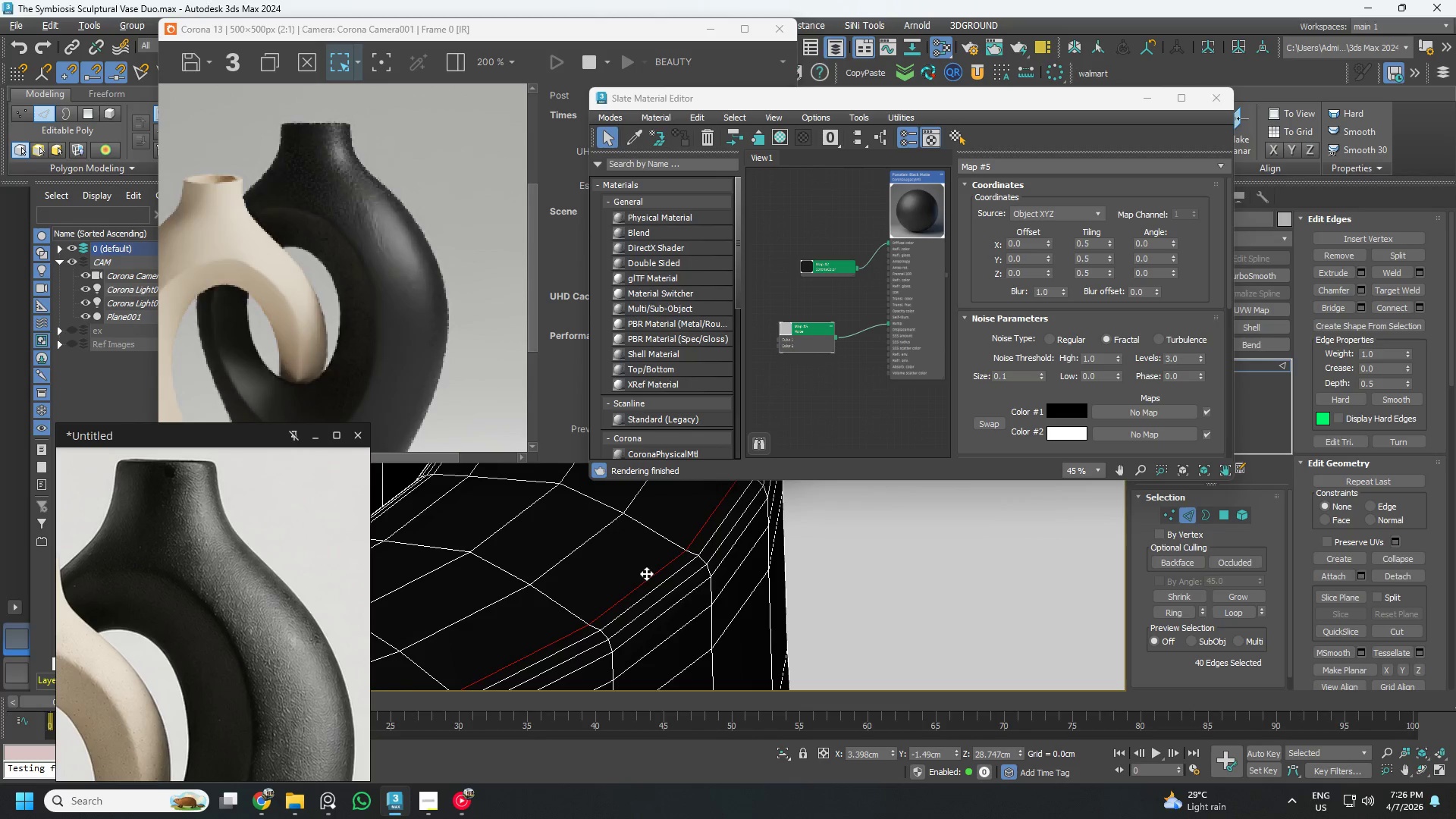 
key(Alt+2)
 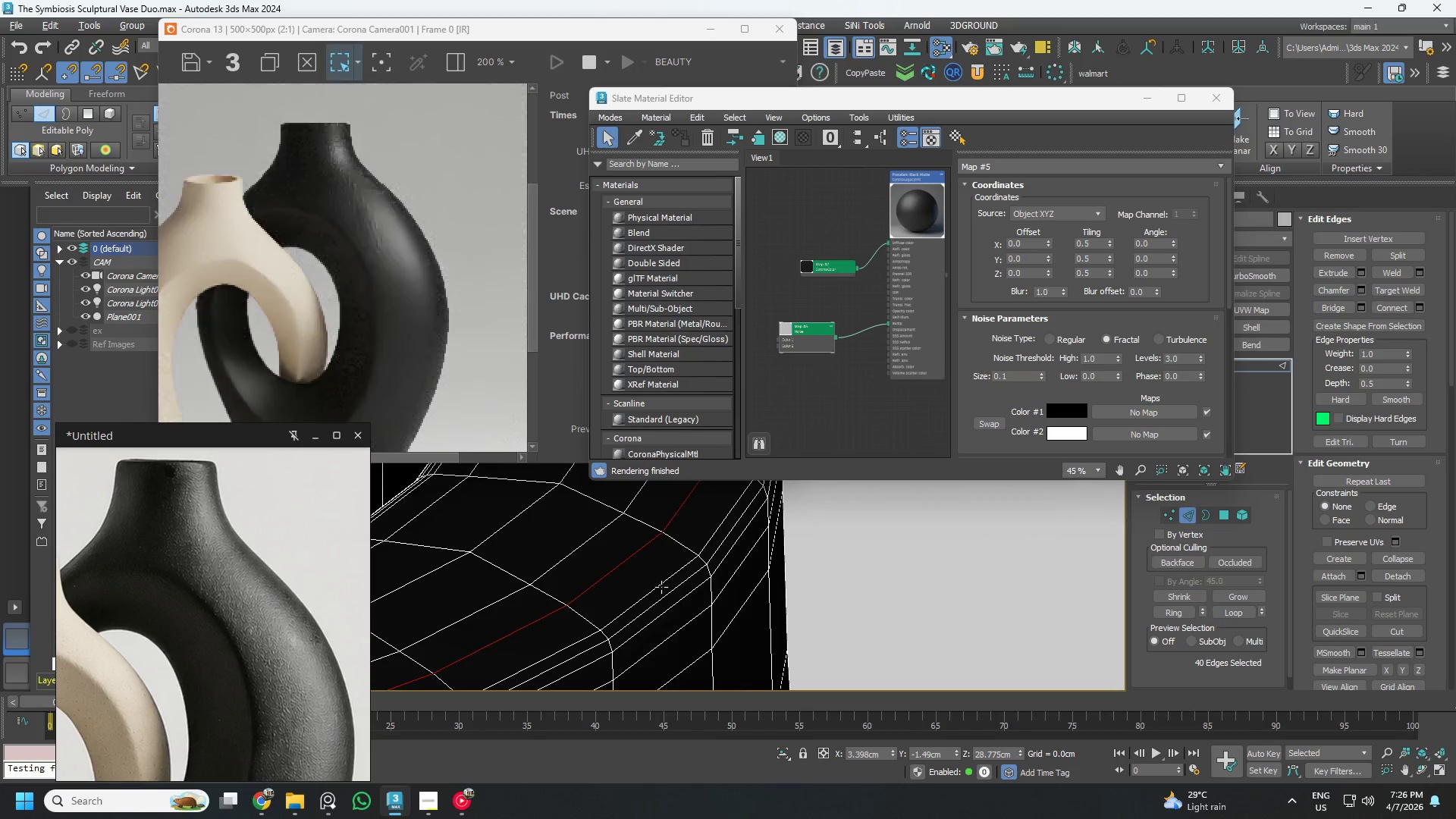 
double_click([661, 587])
 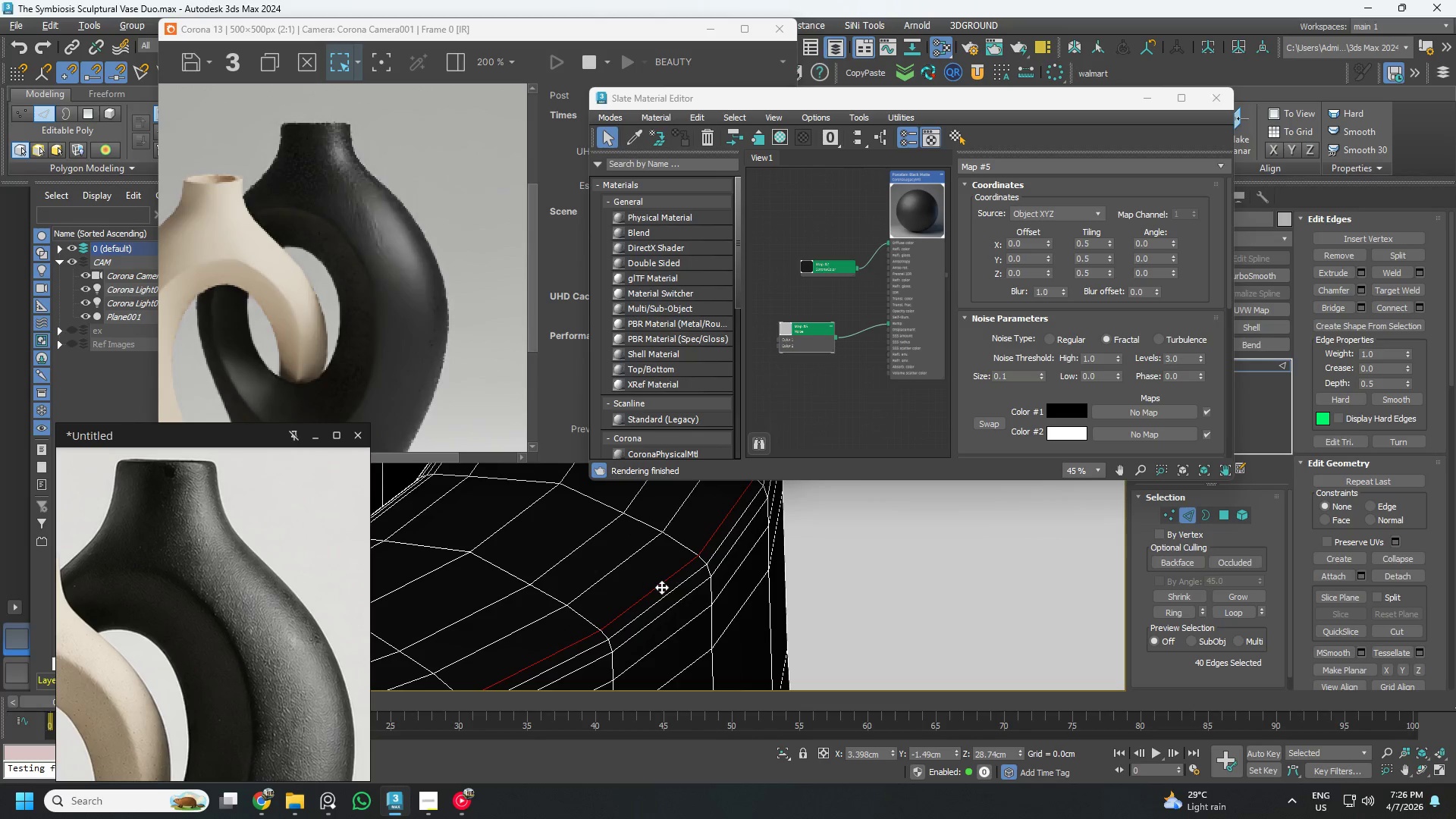 
key(Alt+AltLeft)
 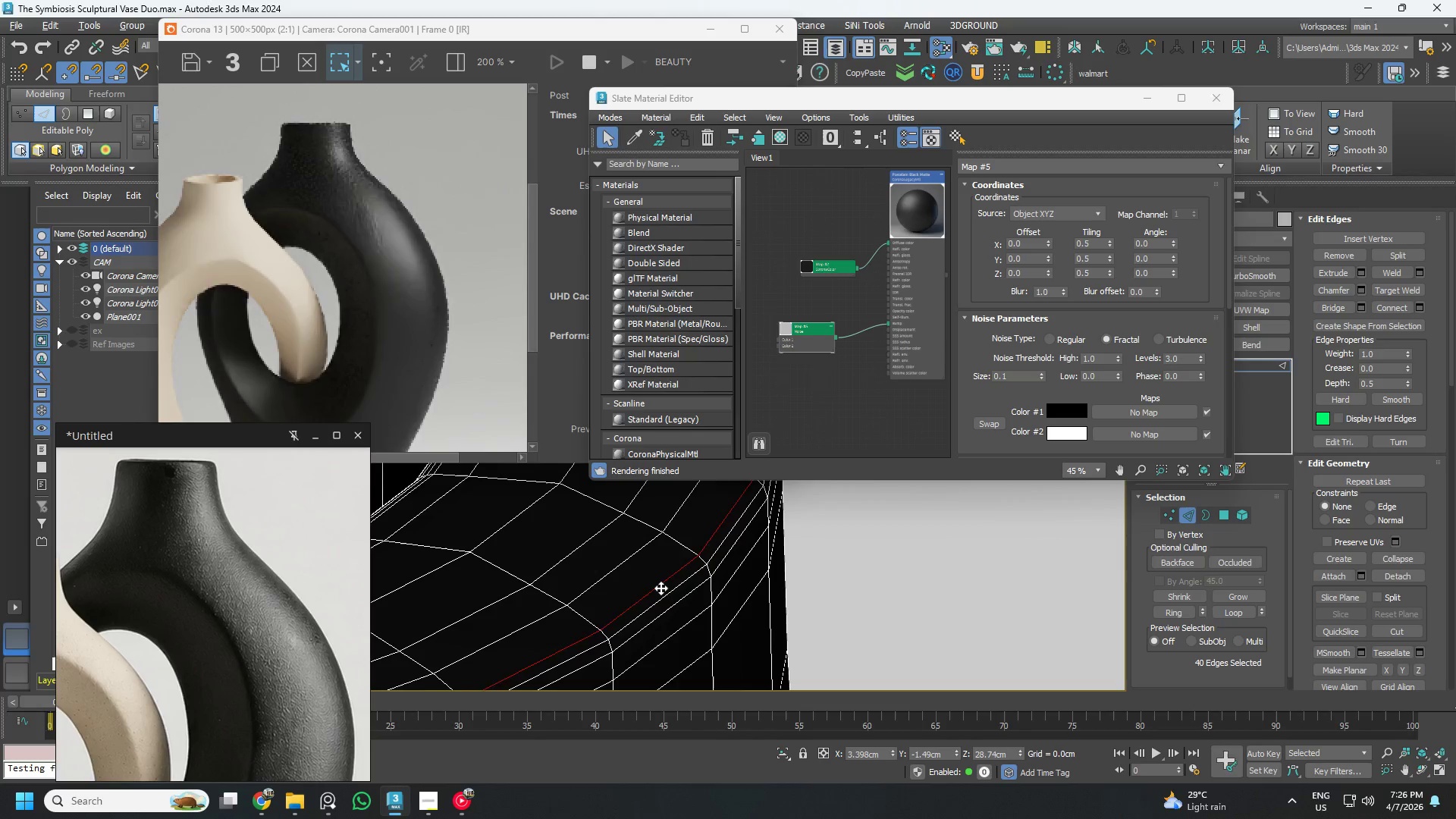 
key(Alt+2)
 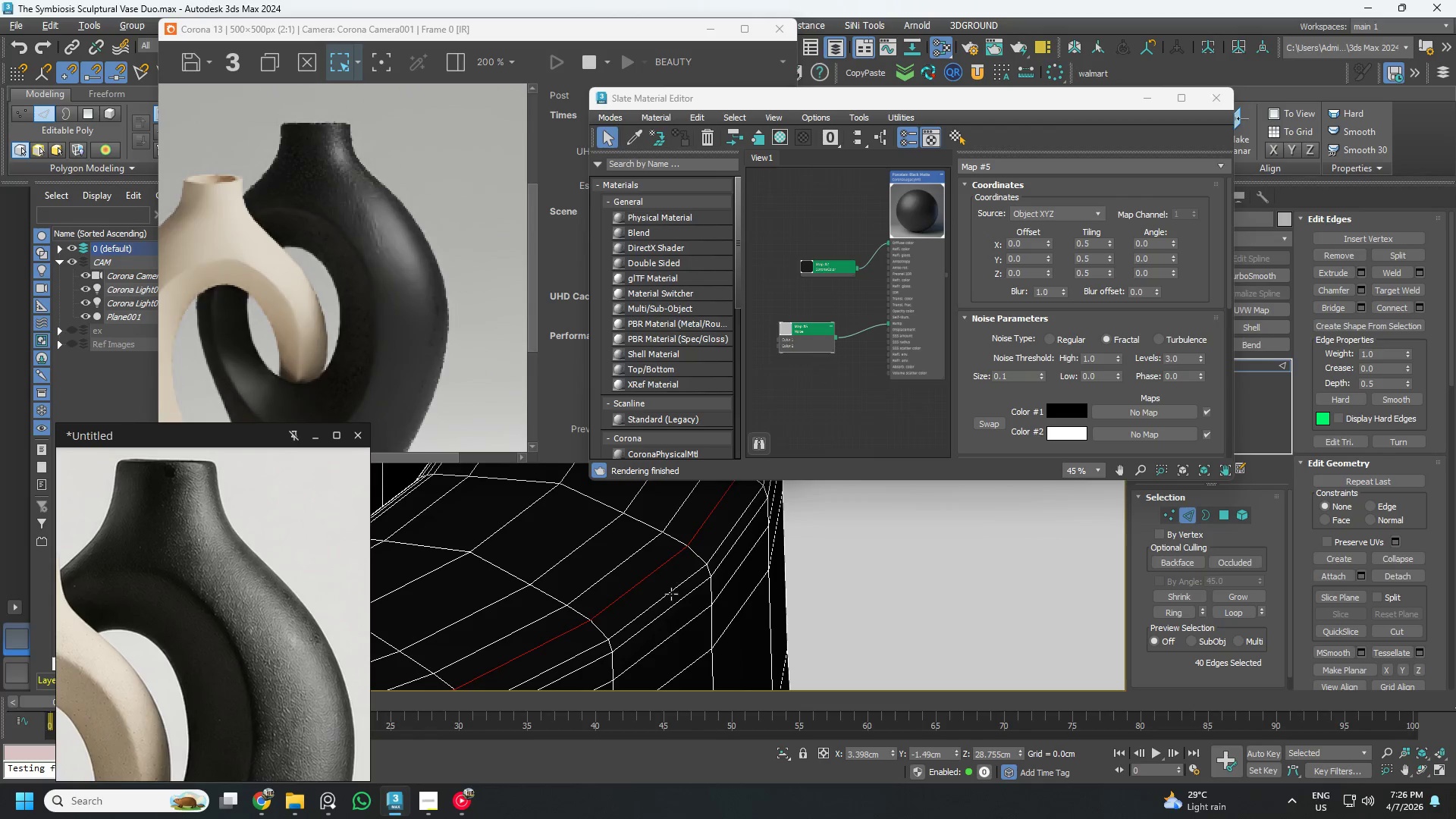 
double_click([671, 595])
 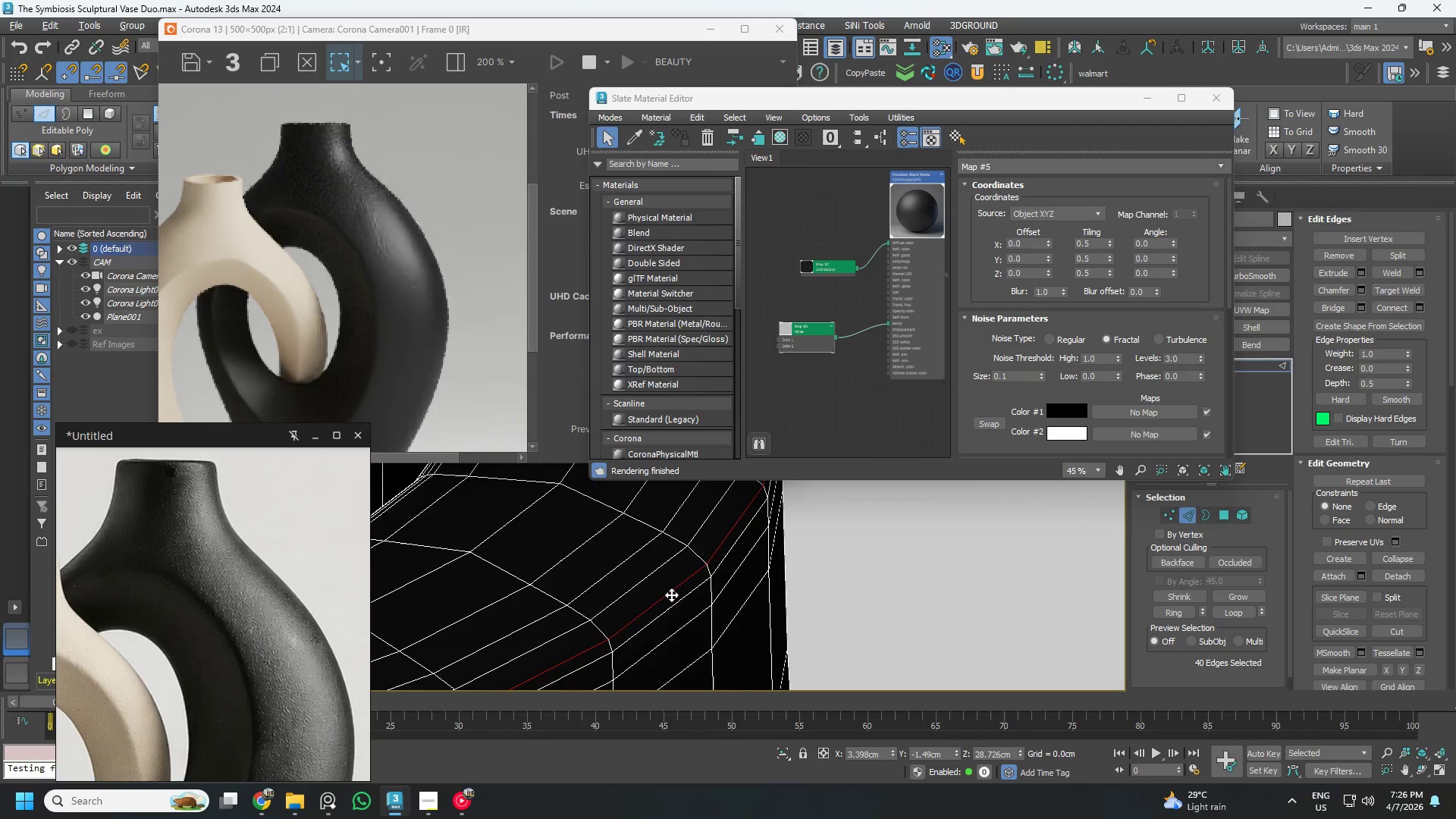 
key(Alt+AltLeft)
 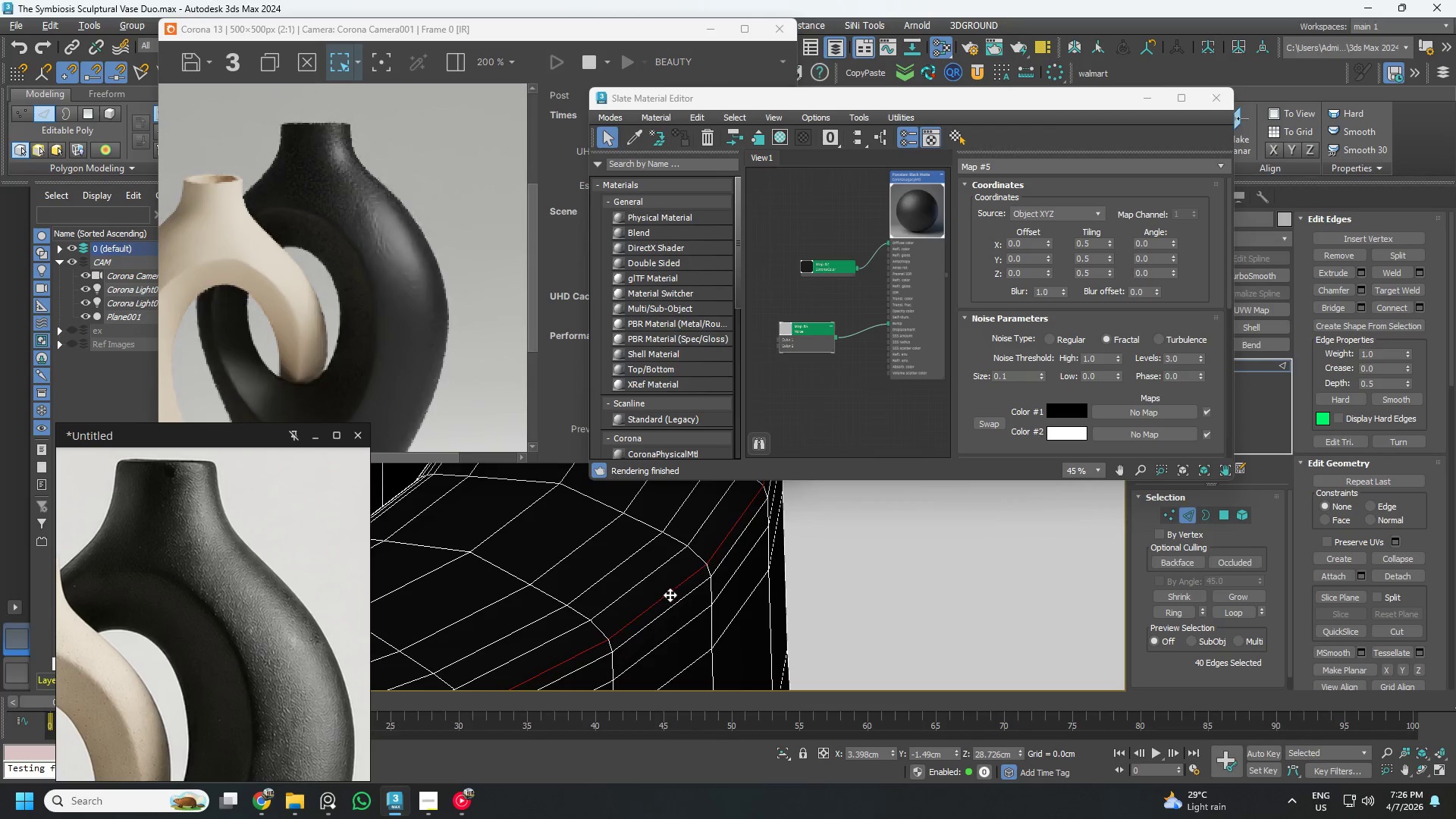 
key(Alt+2)
 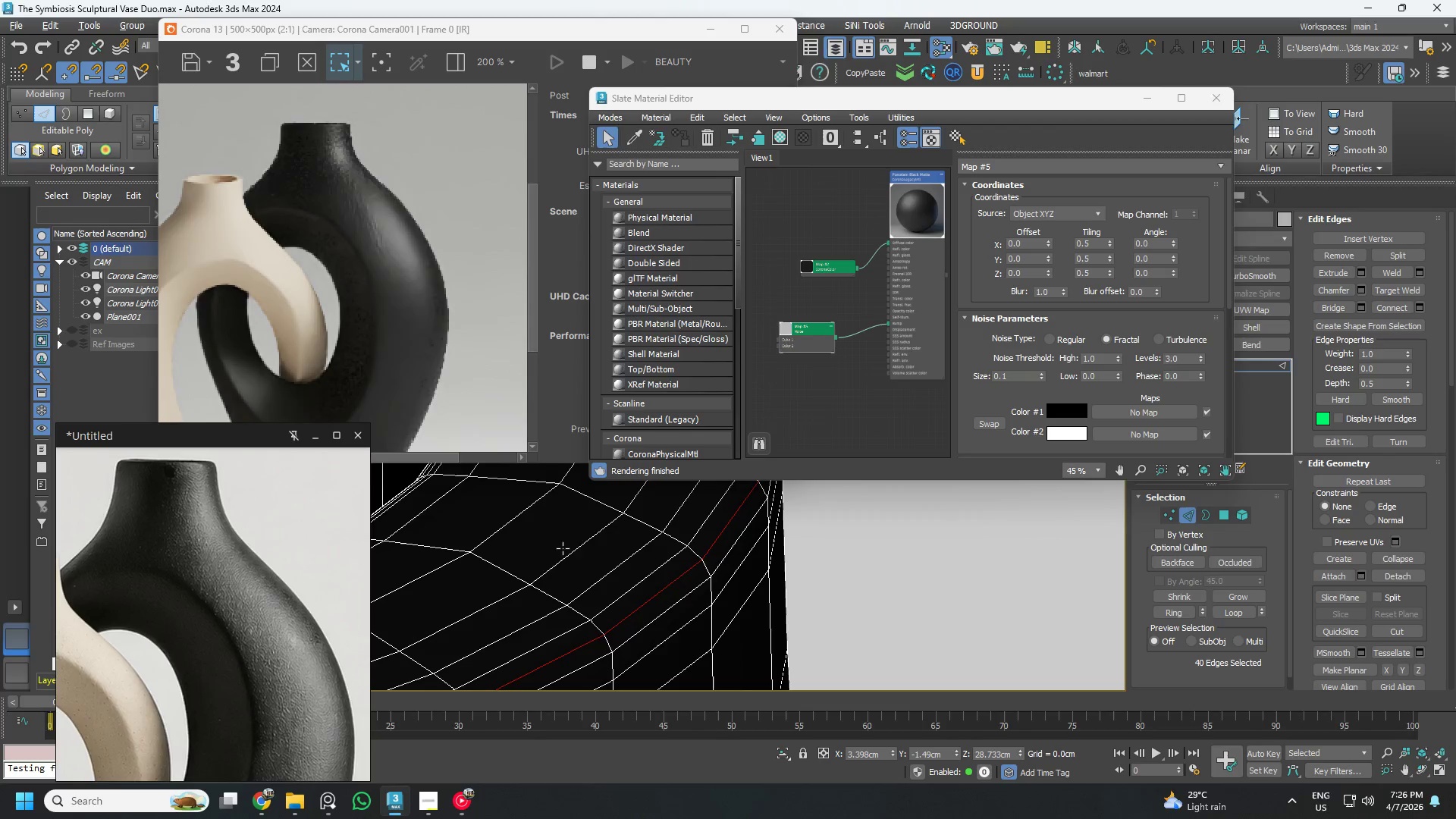 
double_click([563, 548])
 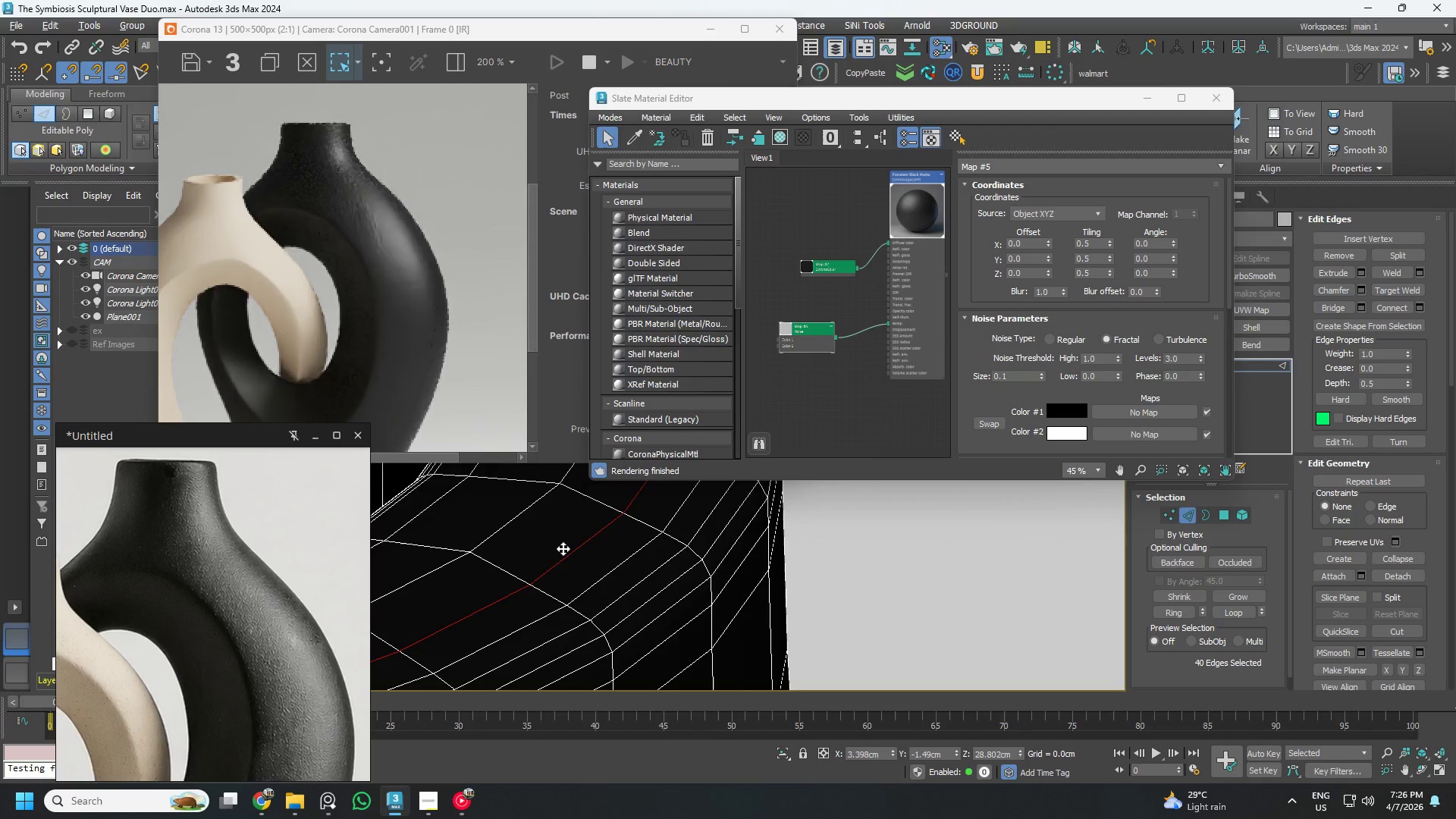 
key(Alt+AltLeft)
 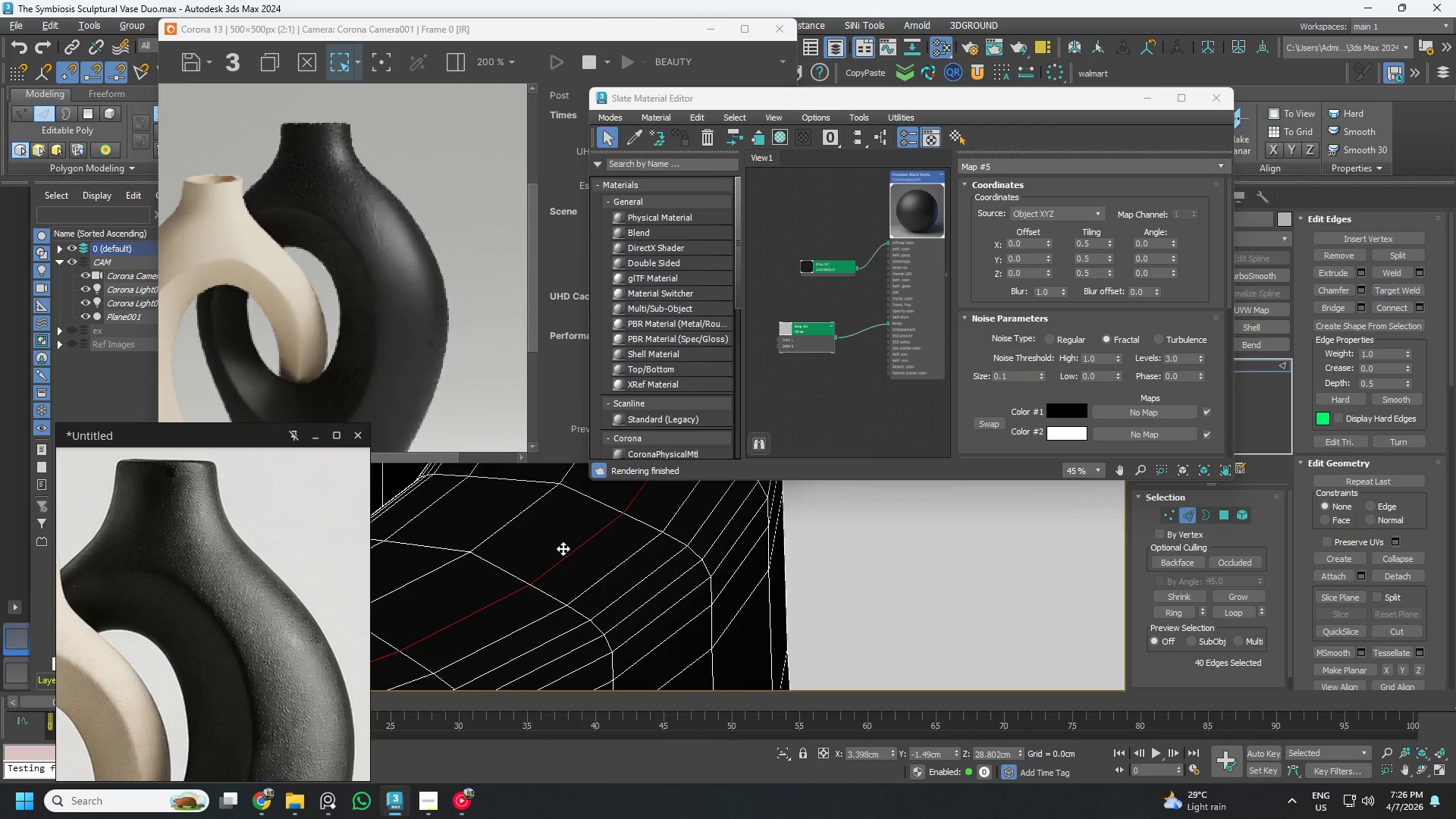 
key(Alt+2)
 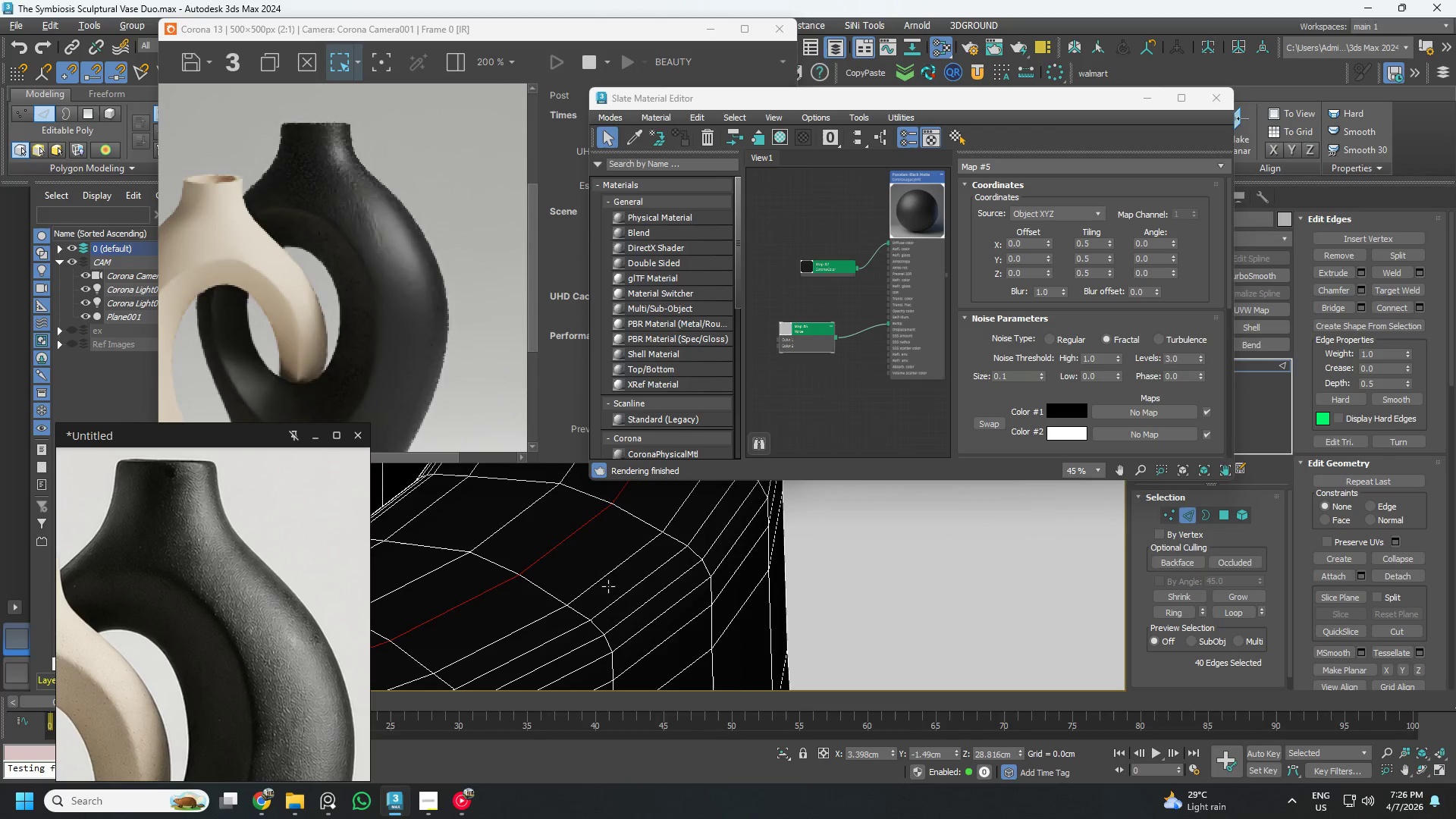 
double_click([607, 579])
 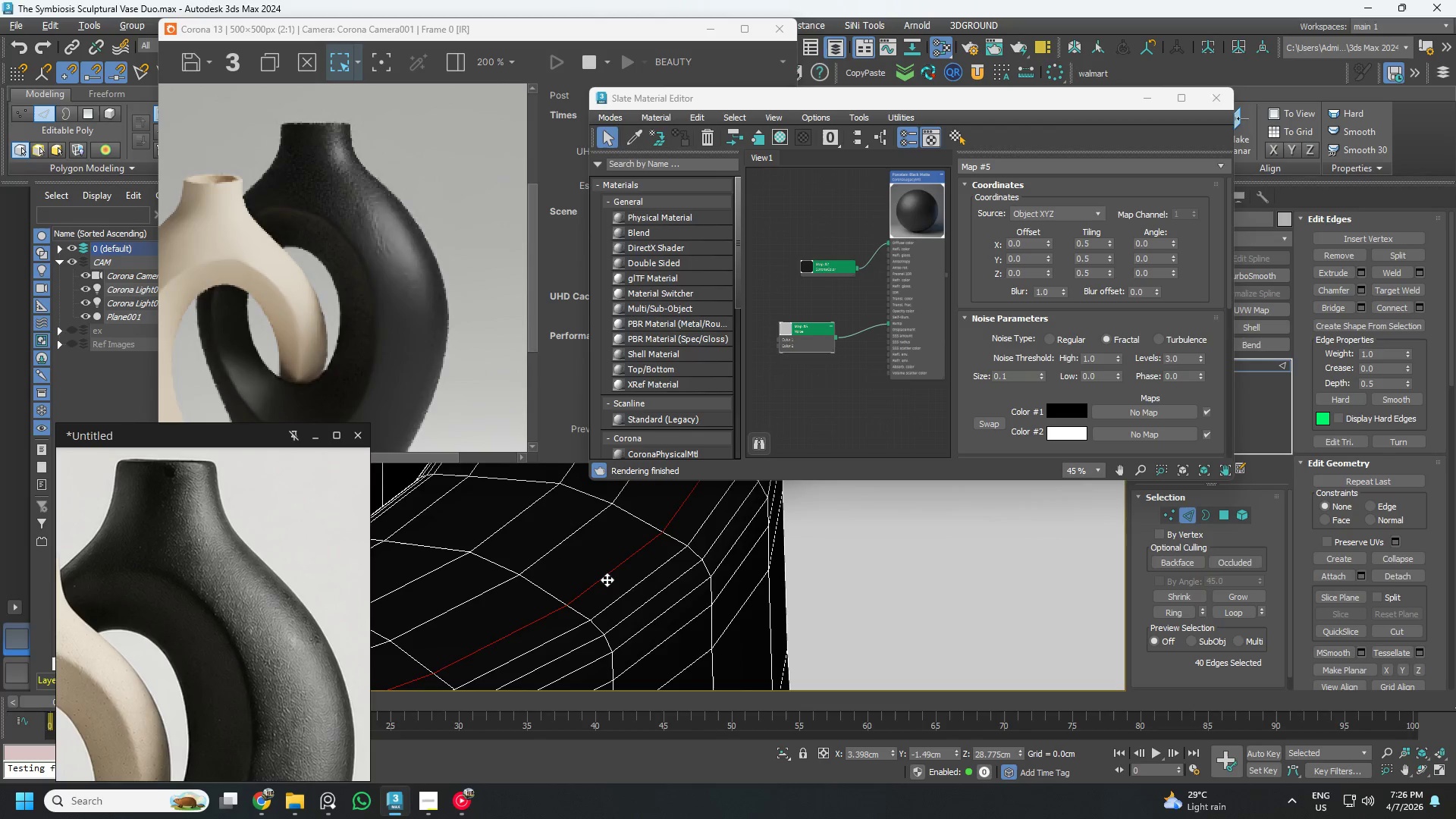 
key(Alt+AltLeft)
 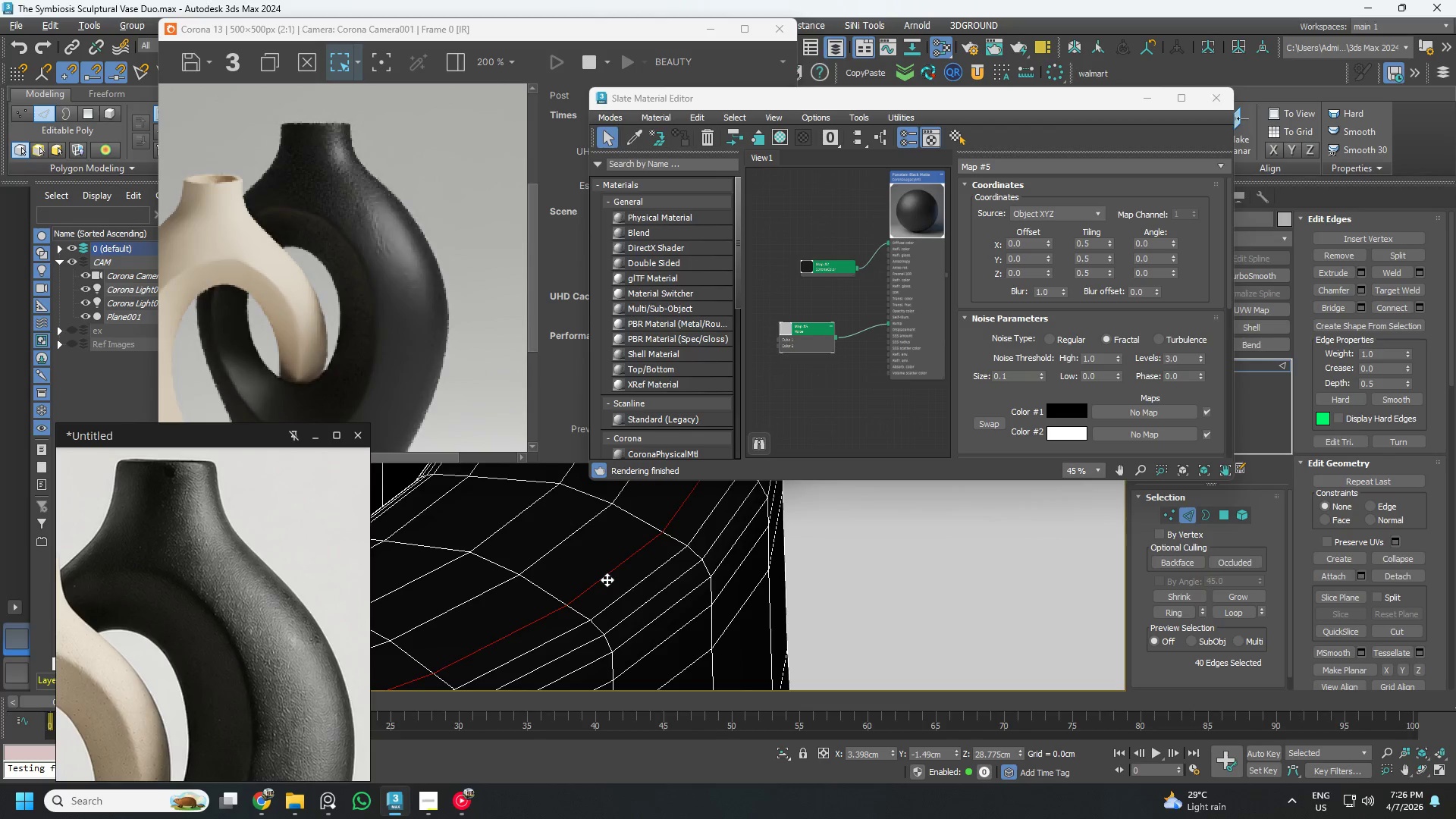 
key(Alt+2)
 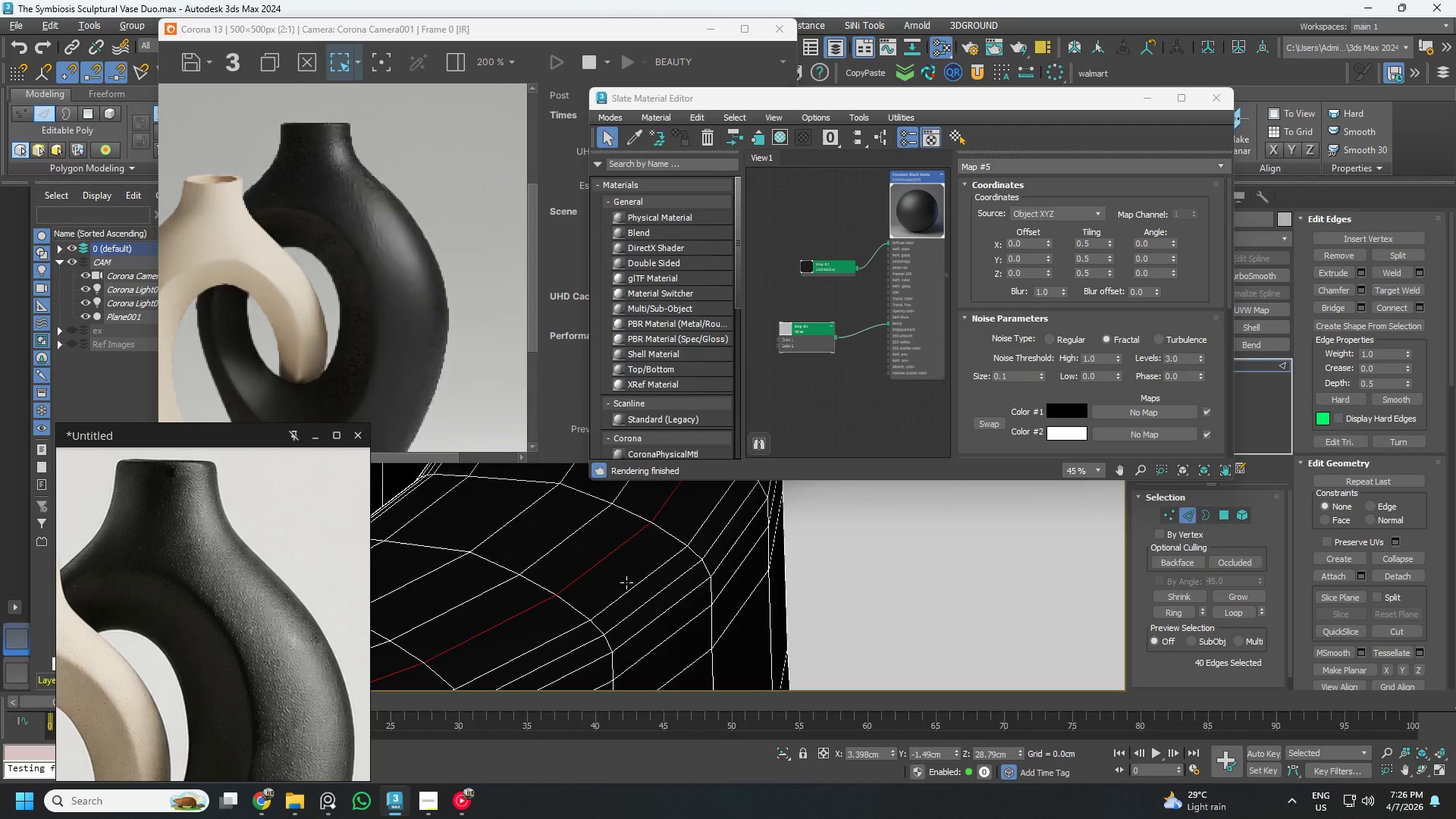 
double_click([627, 582])
 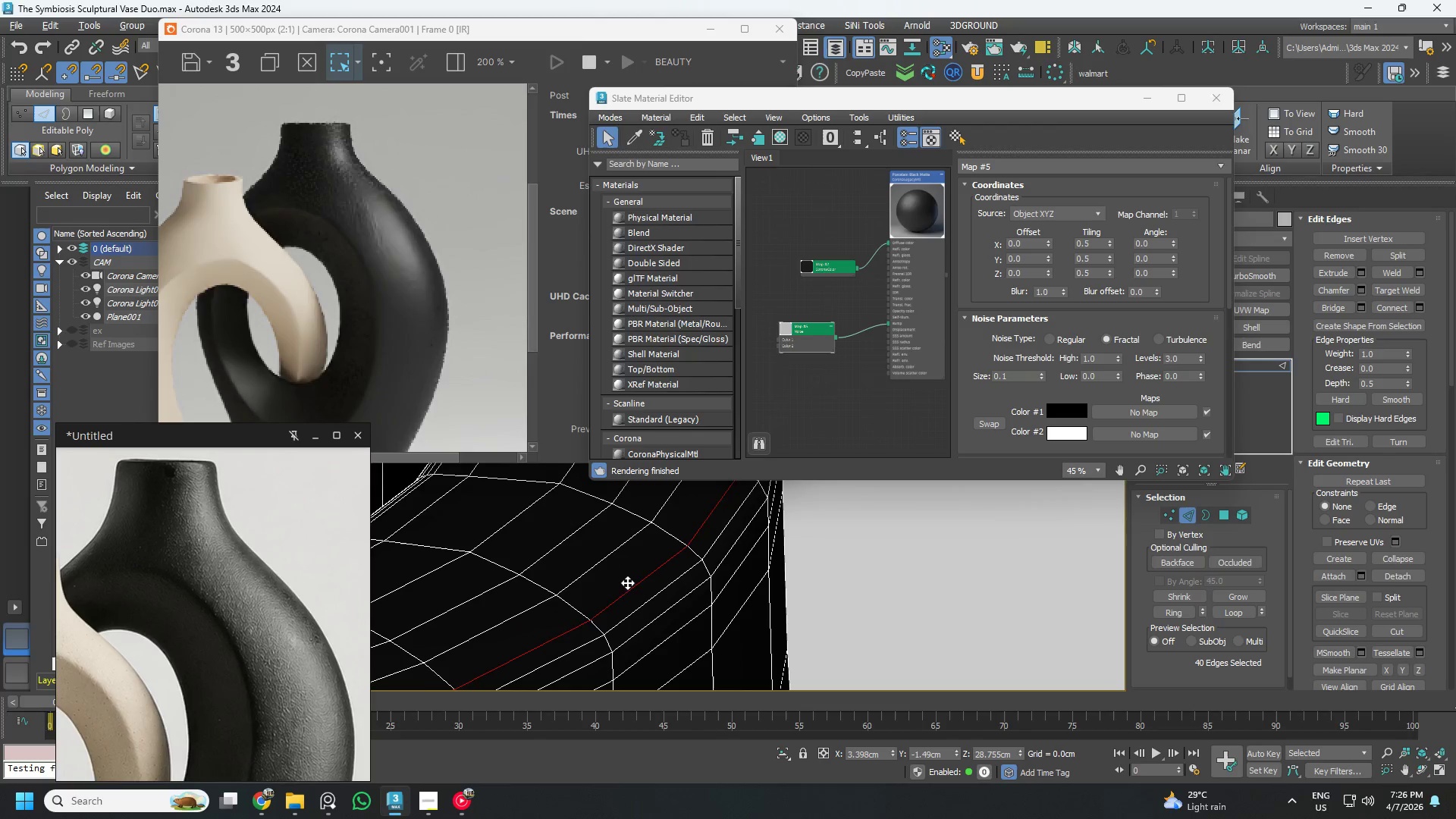 
key(Alt+AltLeft)
 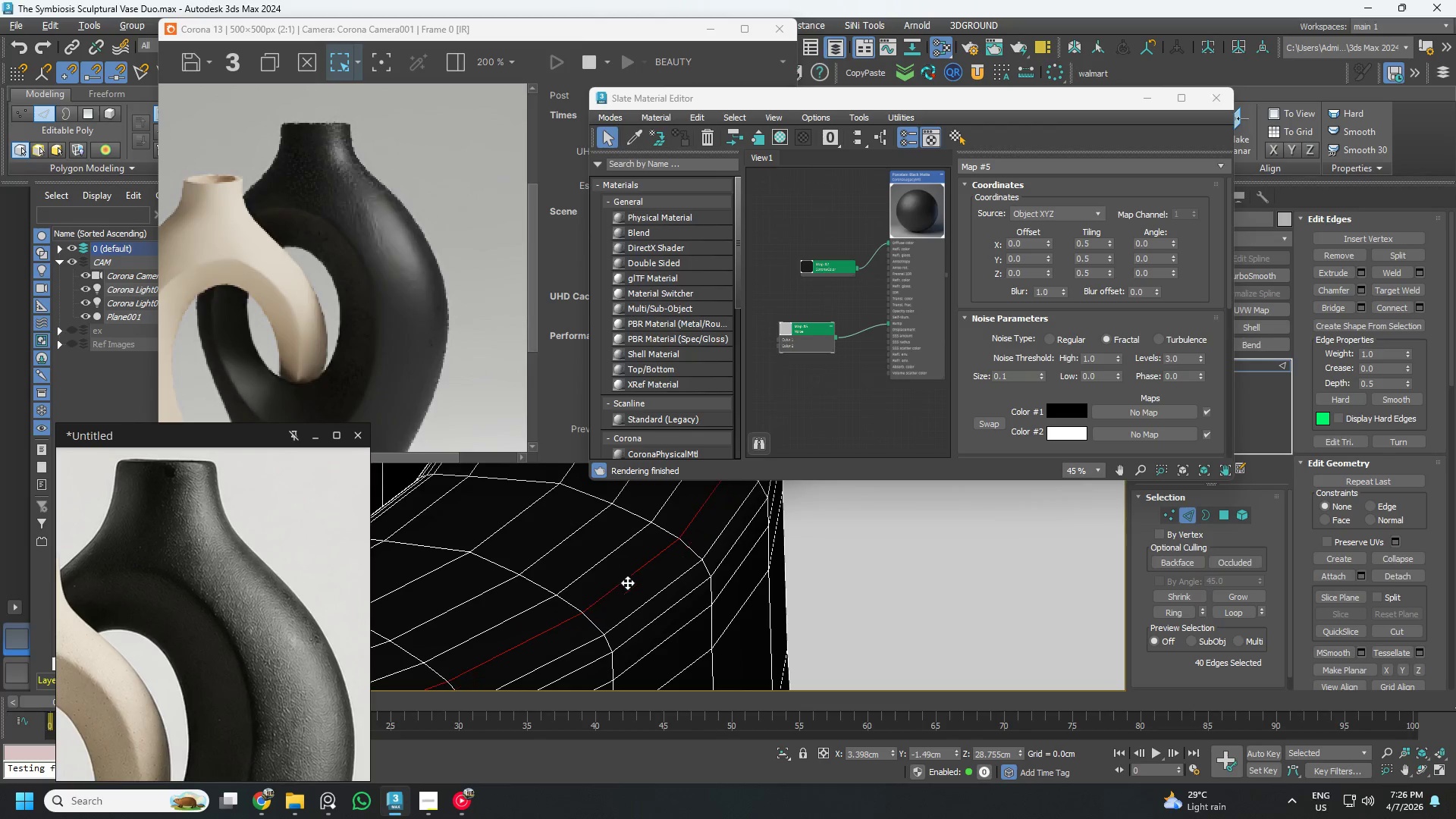 
key(Alt+2)
 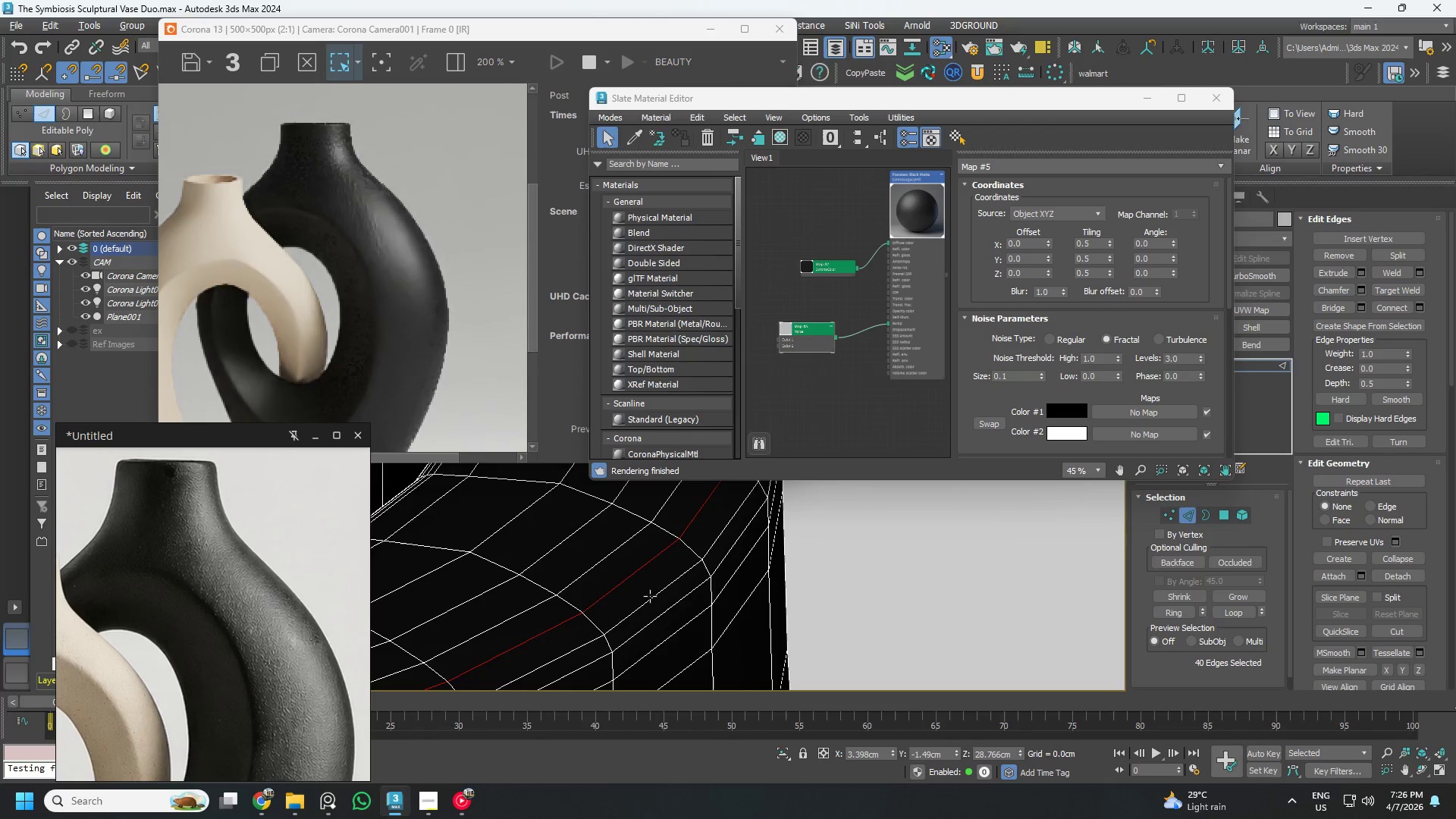 
double_click([650, 596])
 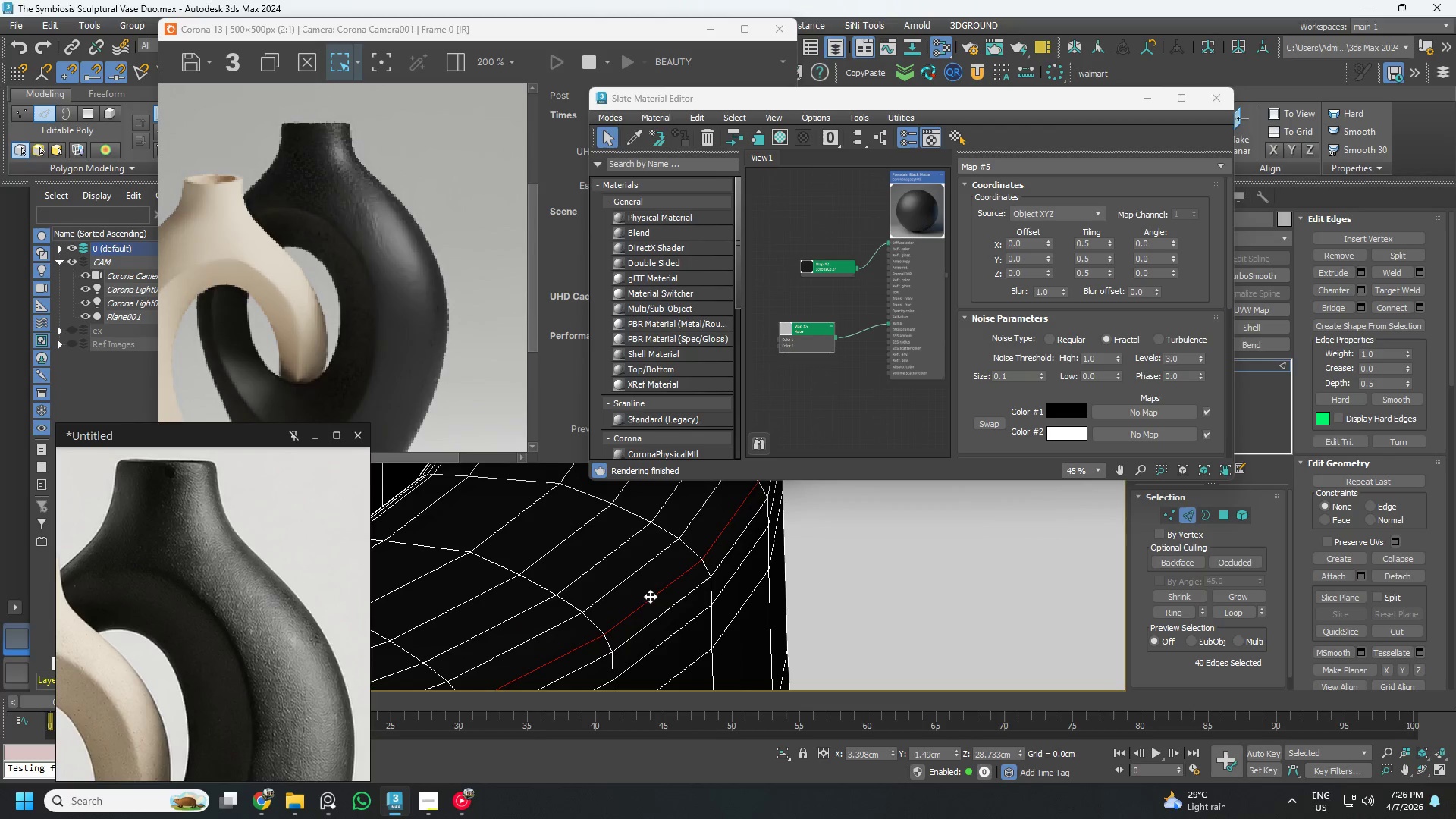 
key(Alt+AltLeft)
 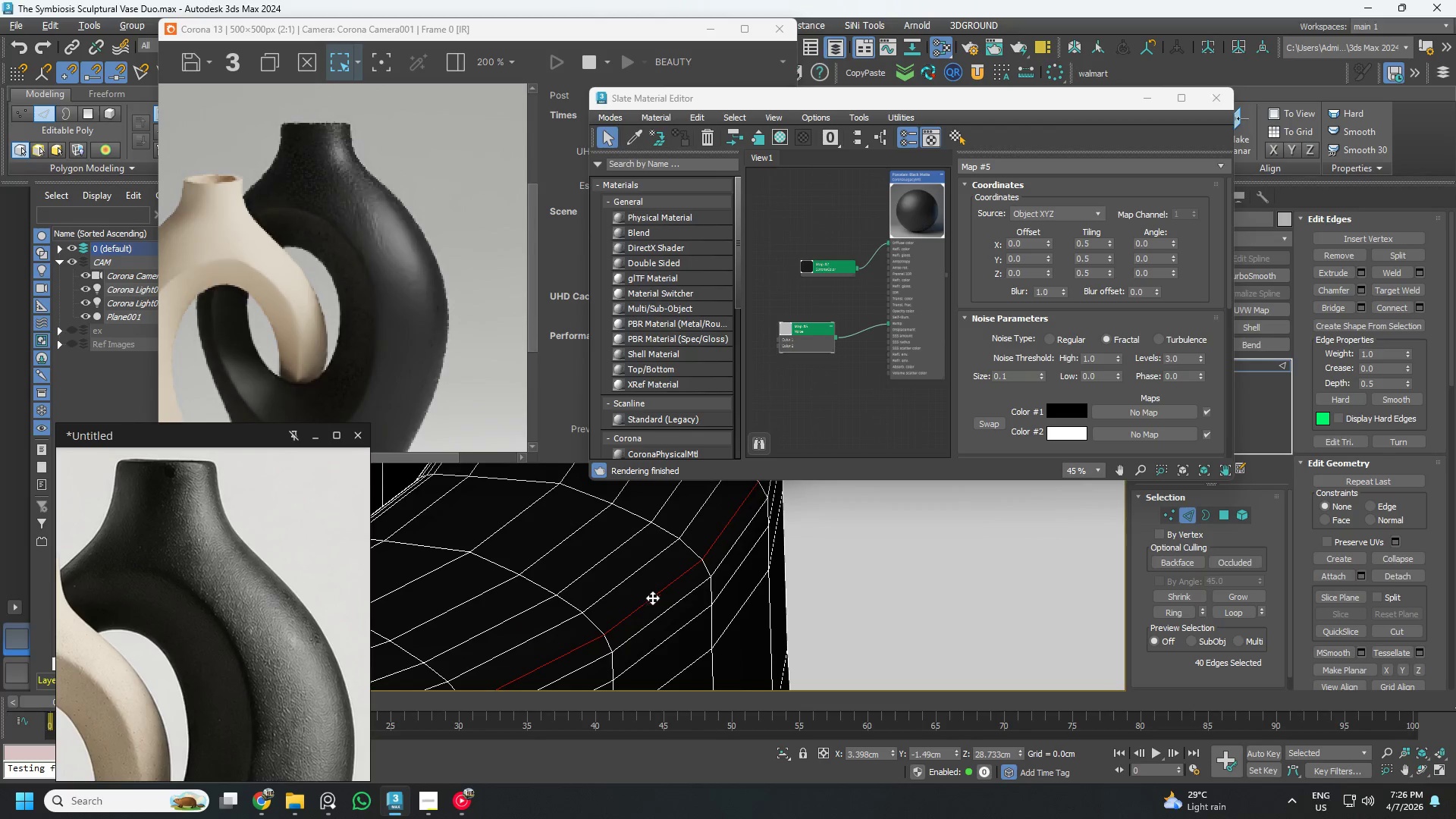 
key(Alt+2)
 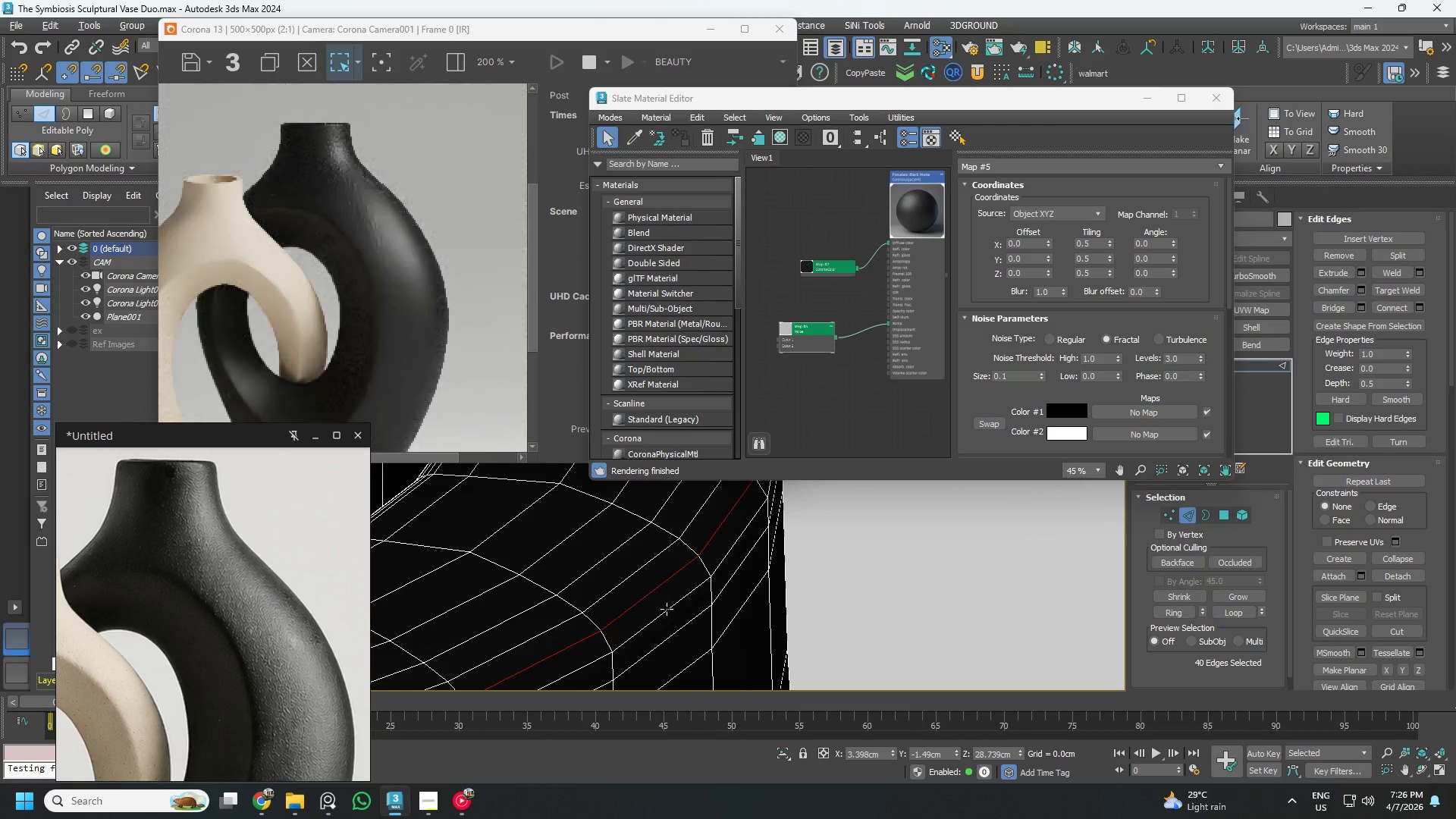 
double_click([667, 609])
 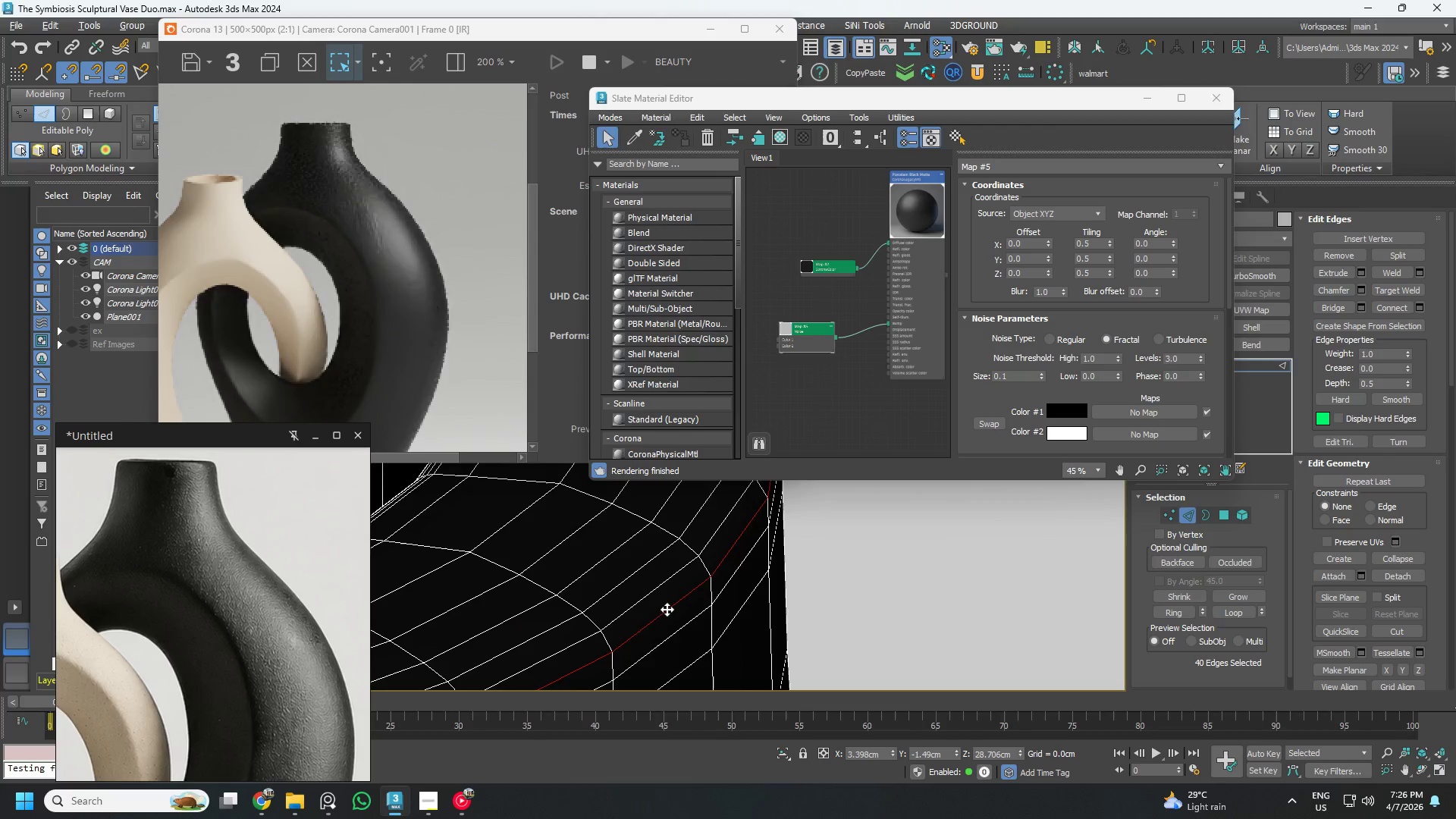 
key(Alt+AltLeft)
 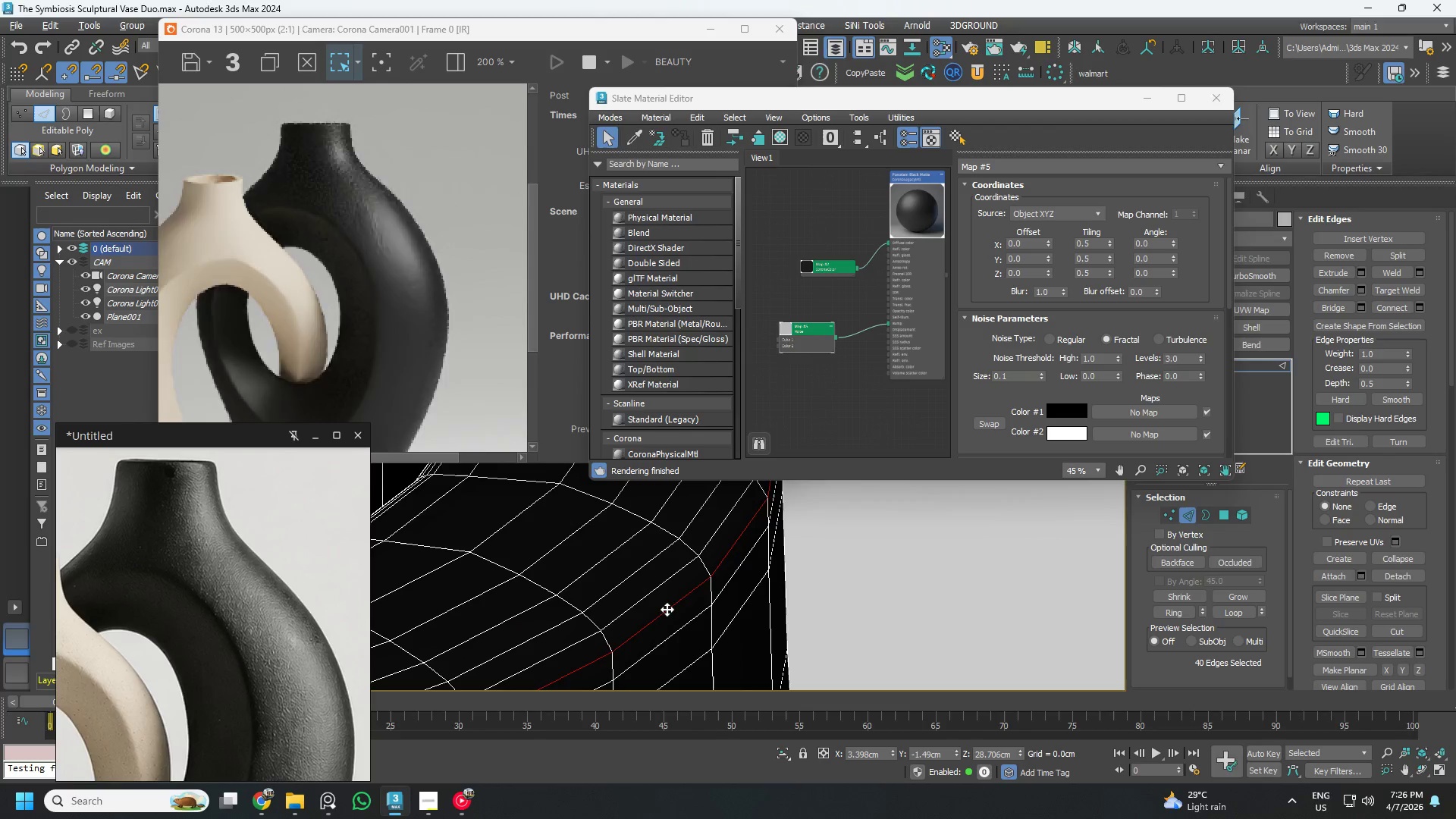 
key(Alt+2)
 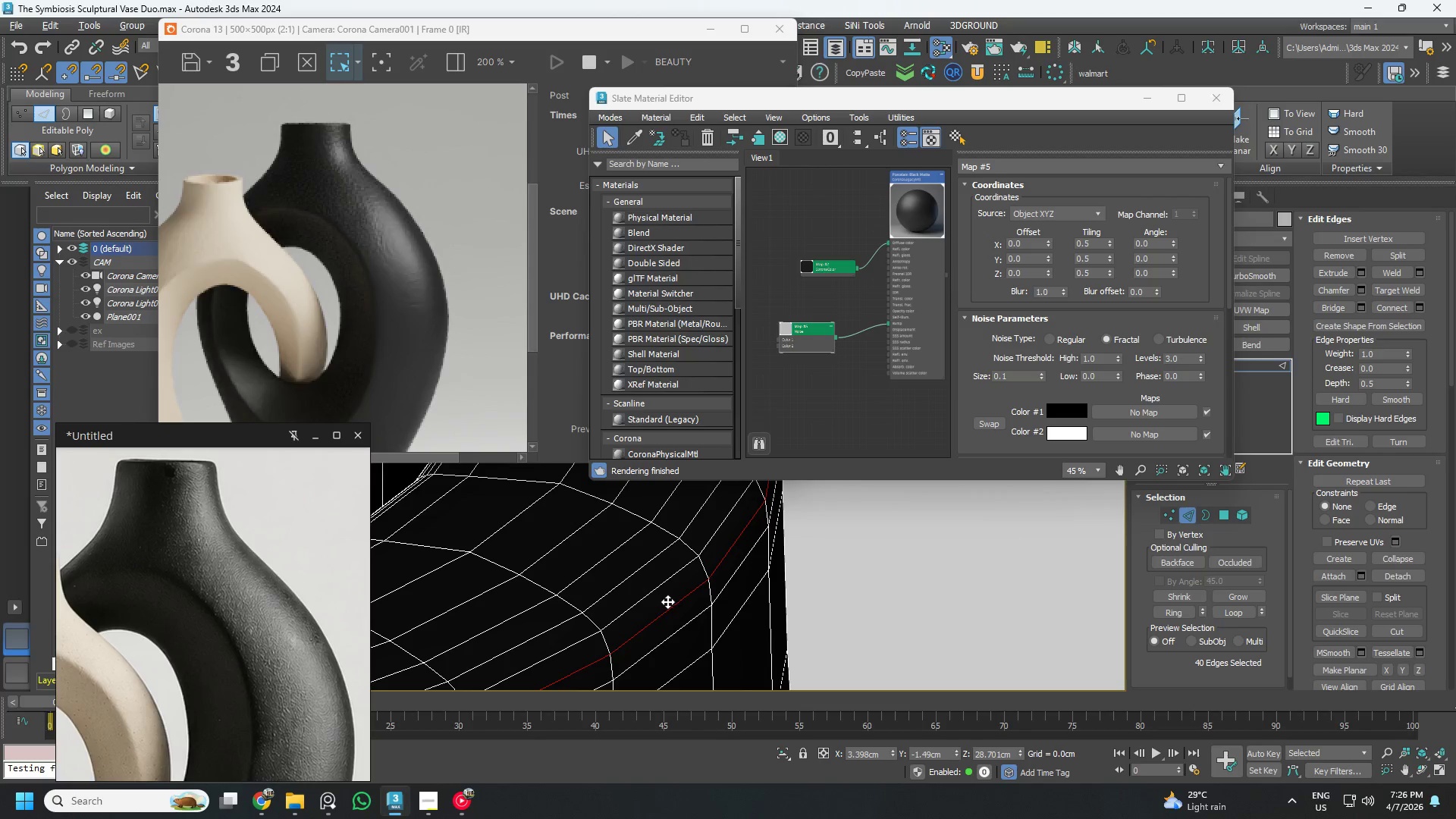 
scroll: coordinate [366, 165], scroll_direction: down, amount: 1.0
 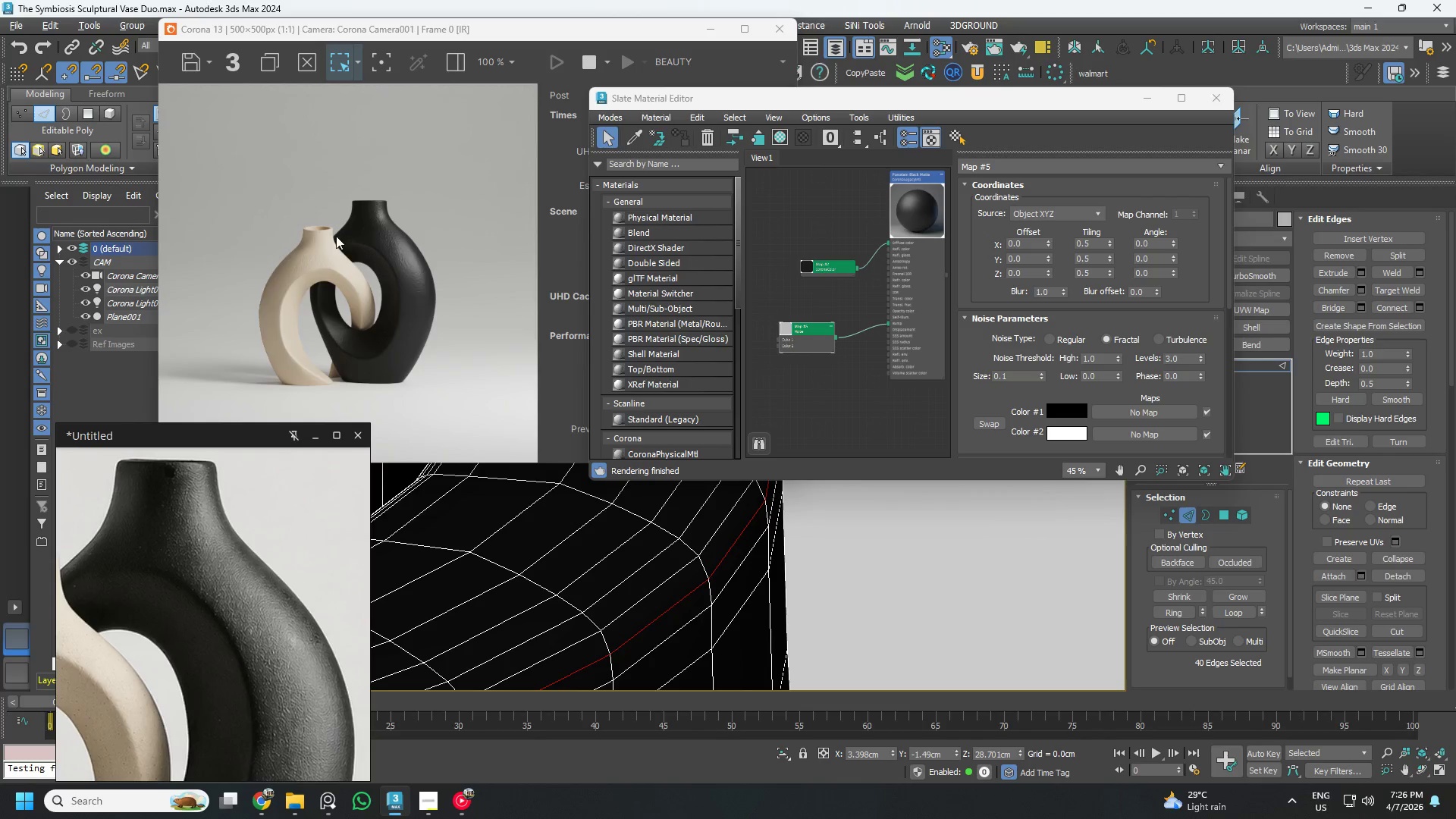 
scroll: coordinate [310, 291], scroll_direction: up, amount: 3.0
 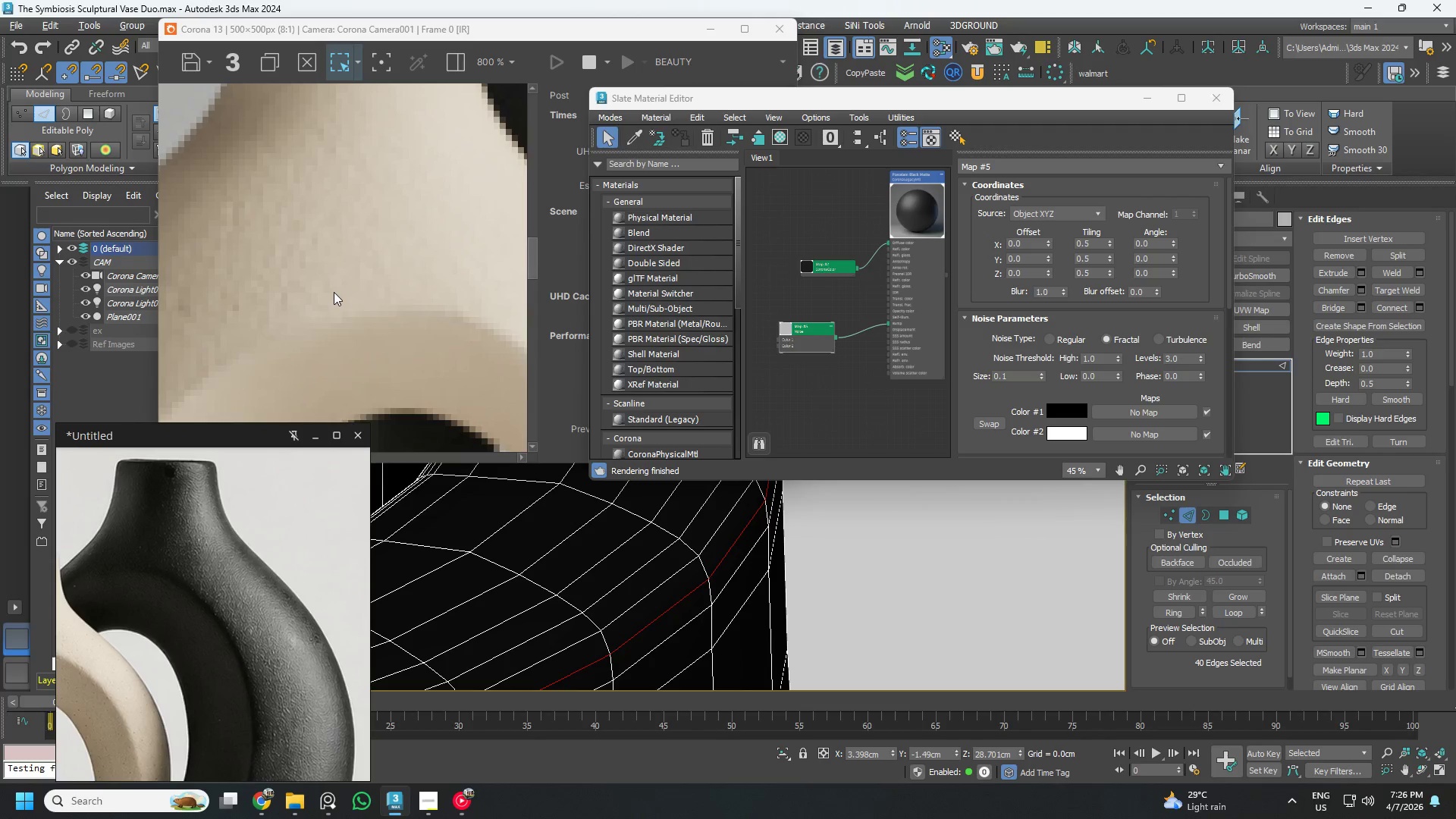 
scroll: coordinate [770, 538], scroll_direction: down, amount: 11.0
 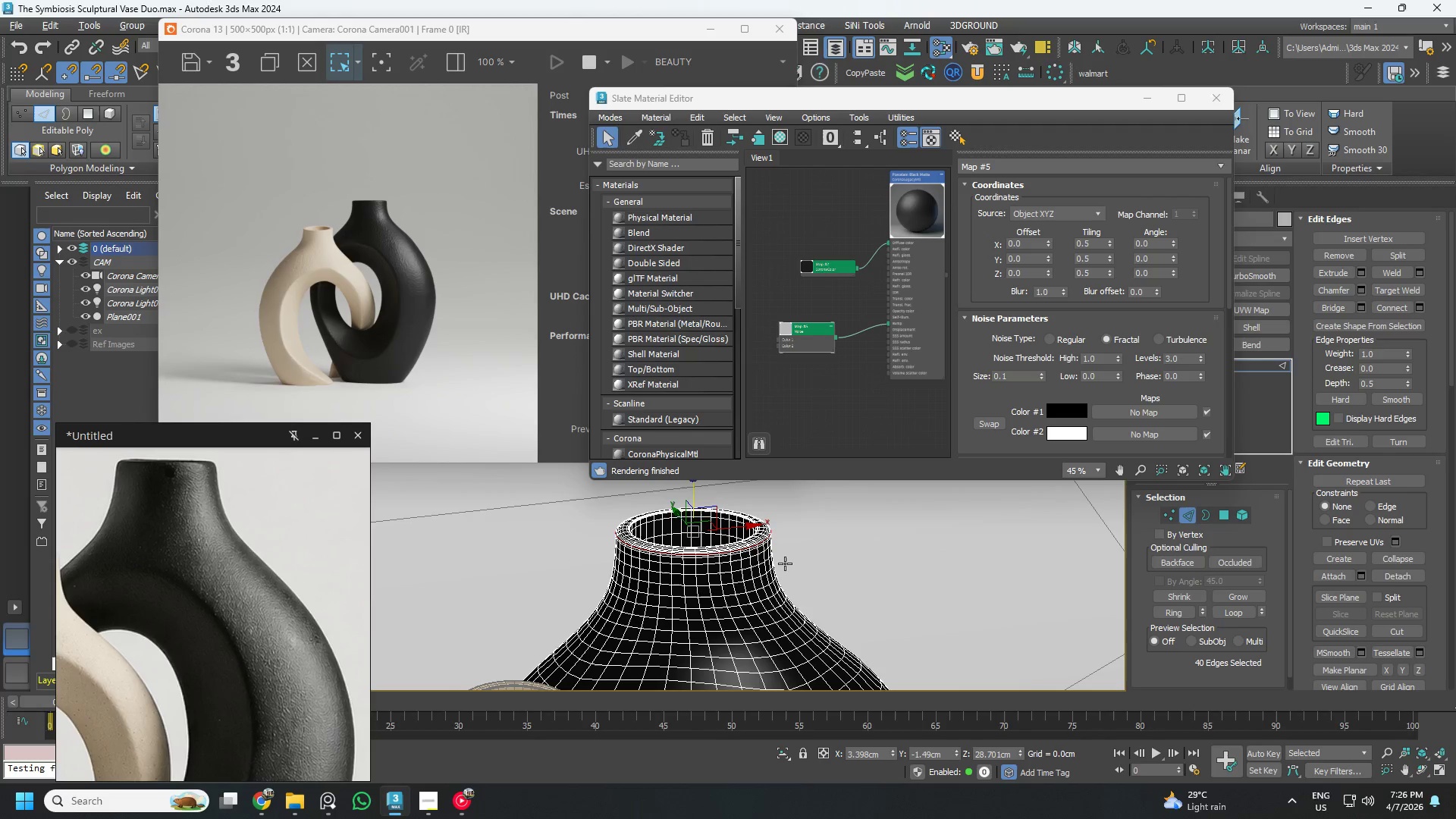 
key(1)
 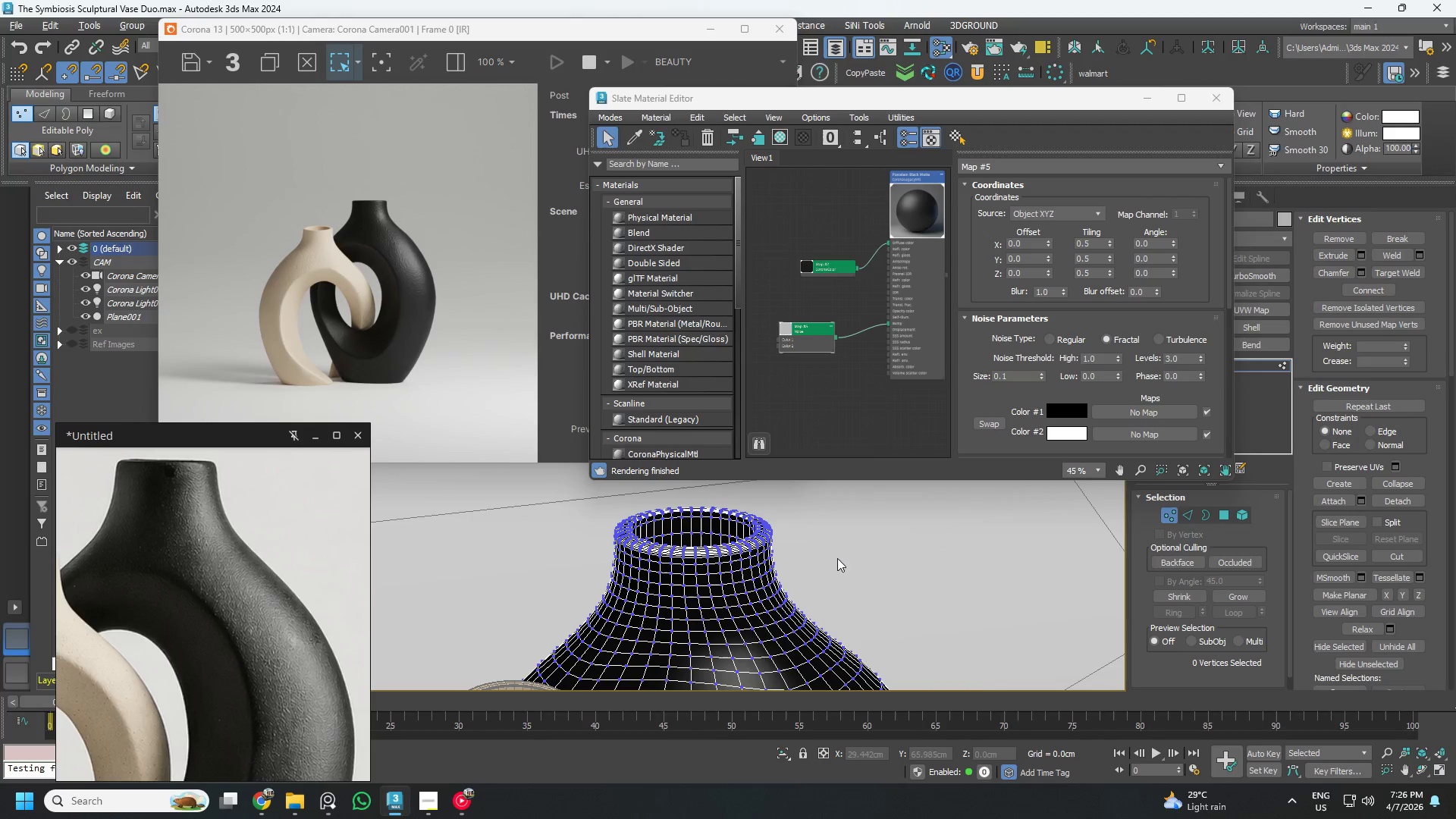 
key(1)
 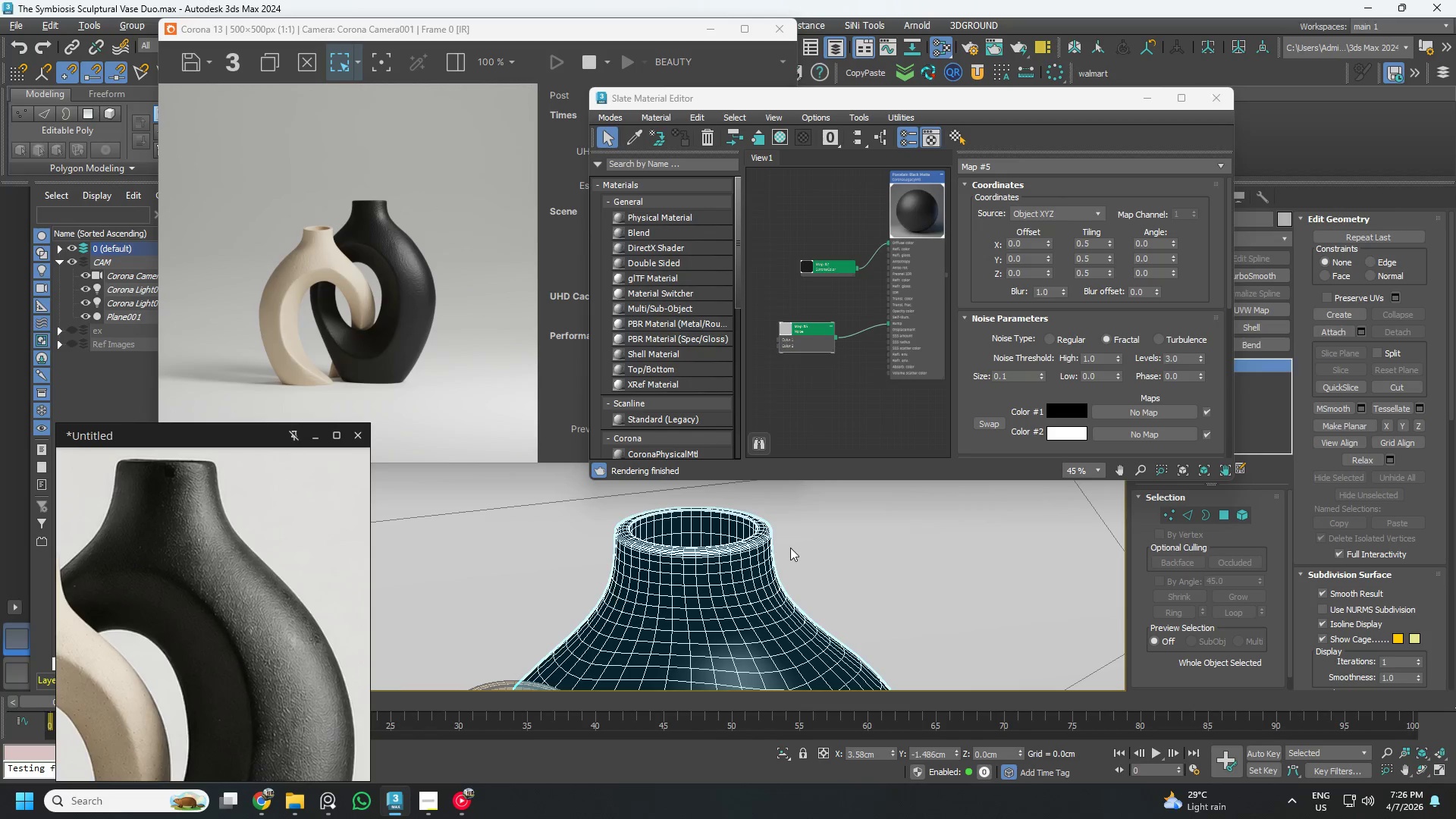 
key(Control+S)
 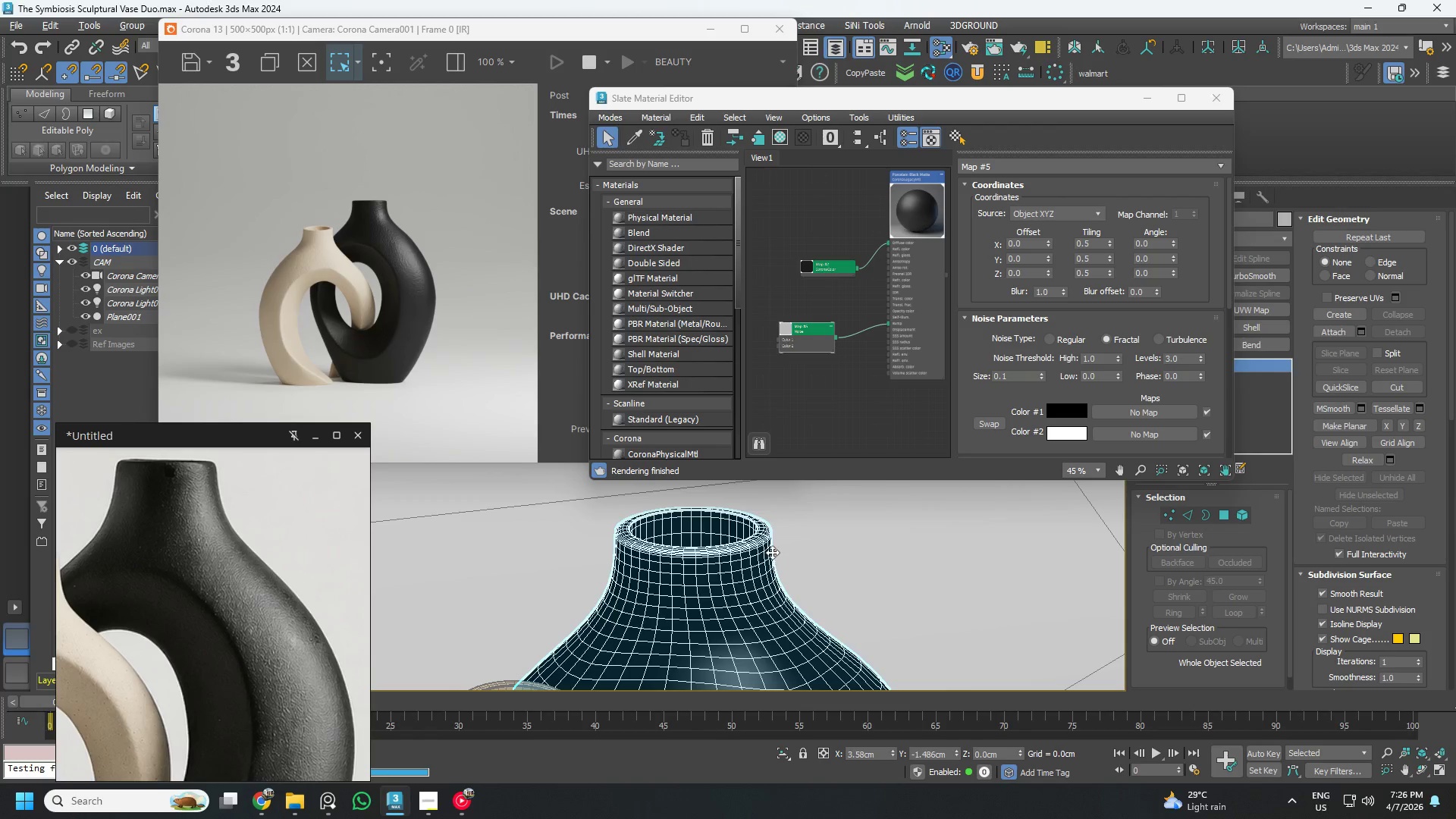 
key(F4)
 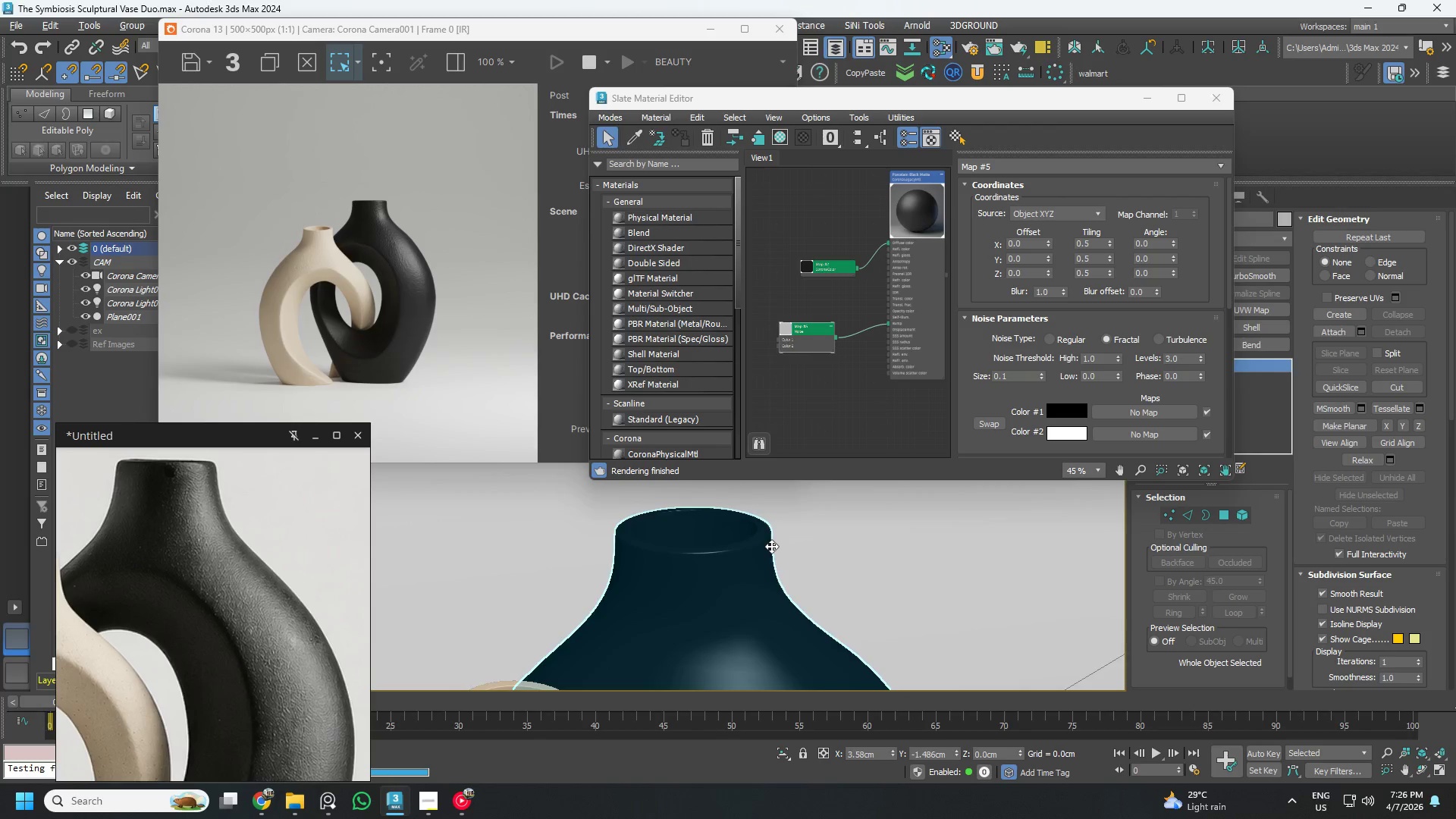 
scroll: coordinate [767, 546], scroll_direction: down, amount: 4.0
 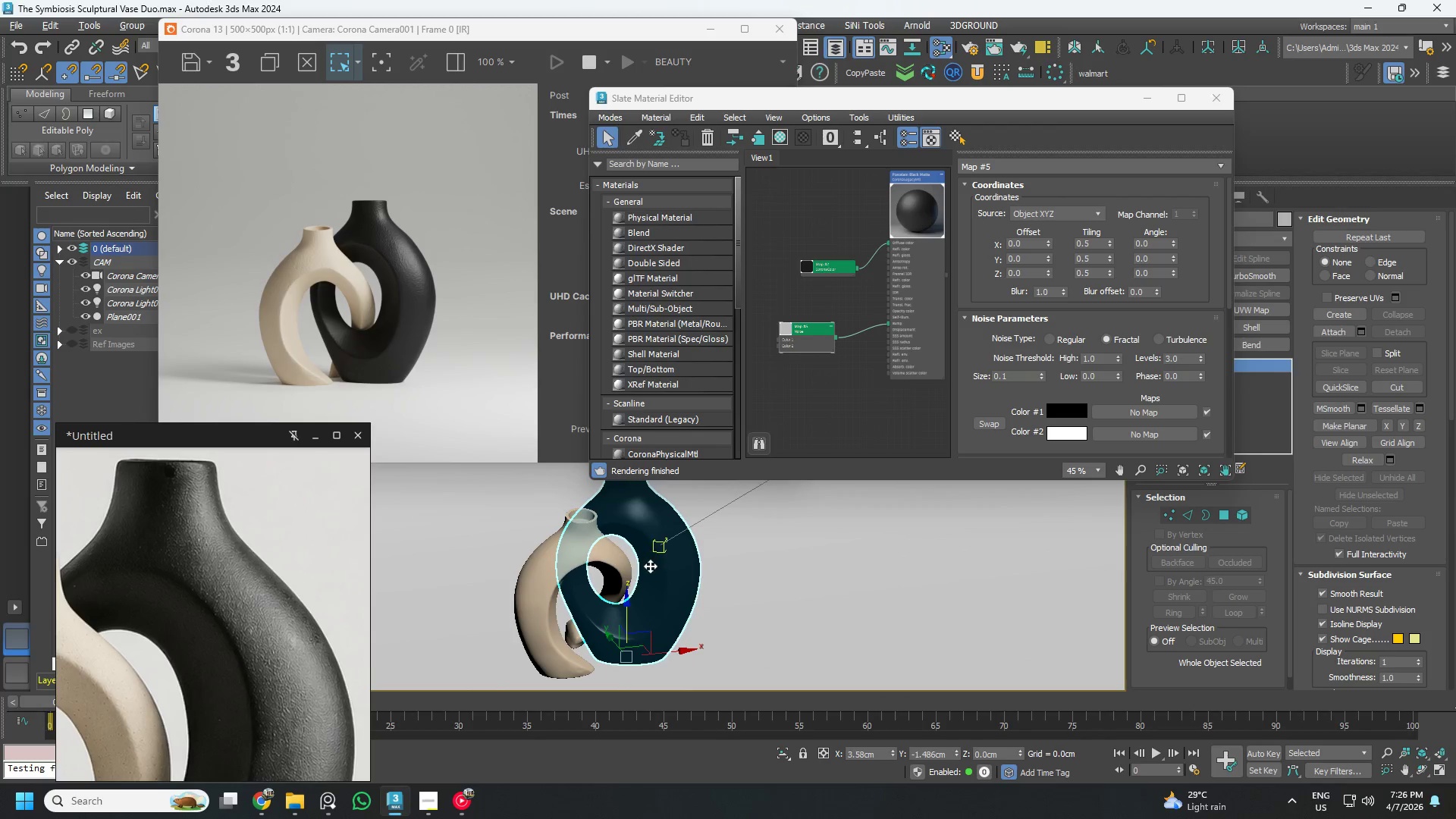 
left_click([760, 635])
 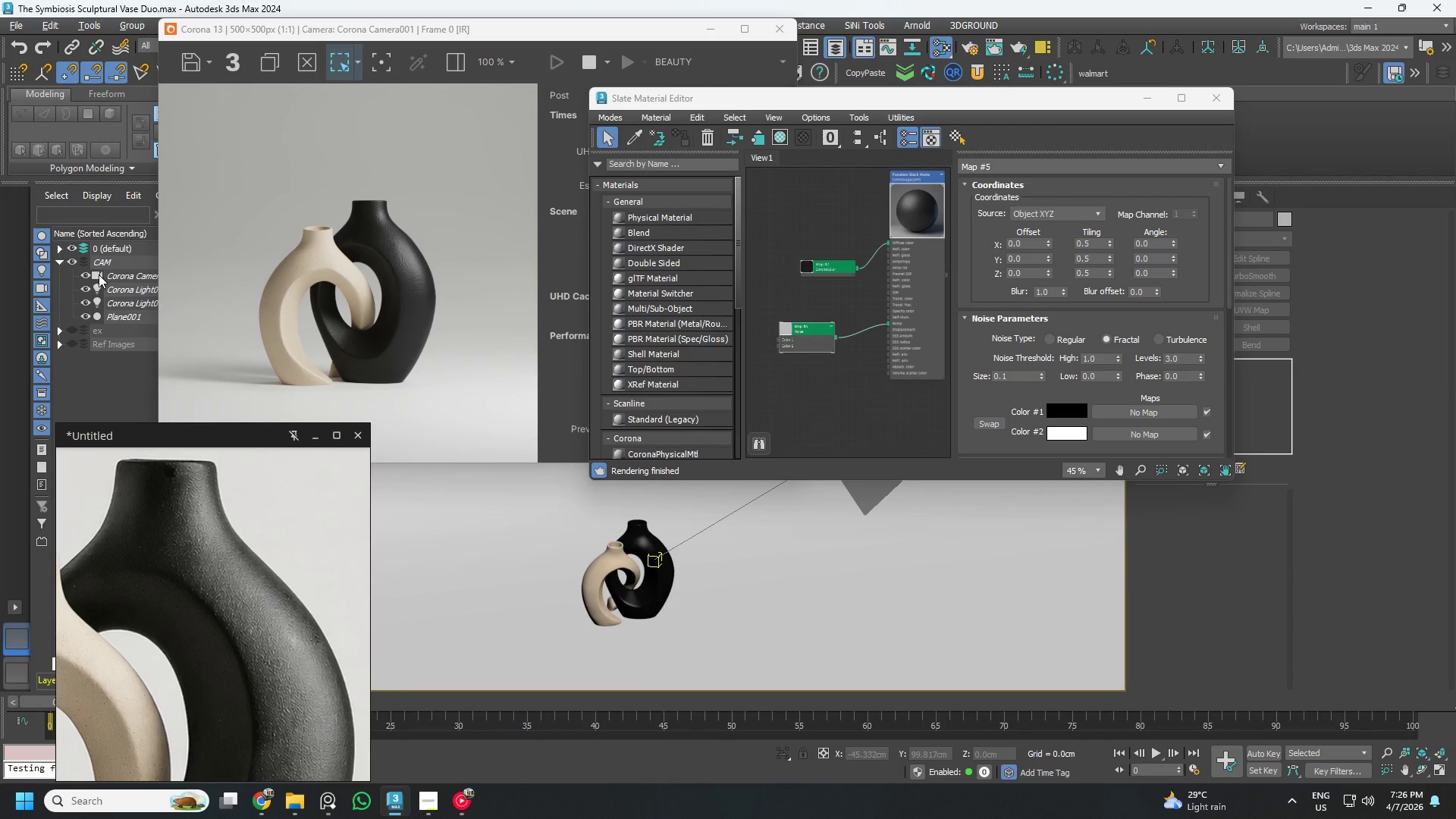 
scroll: coordinate [648, 574], scroll_direction: down, amount: 2.0
 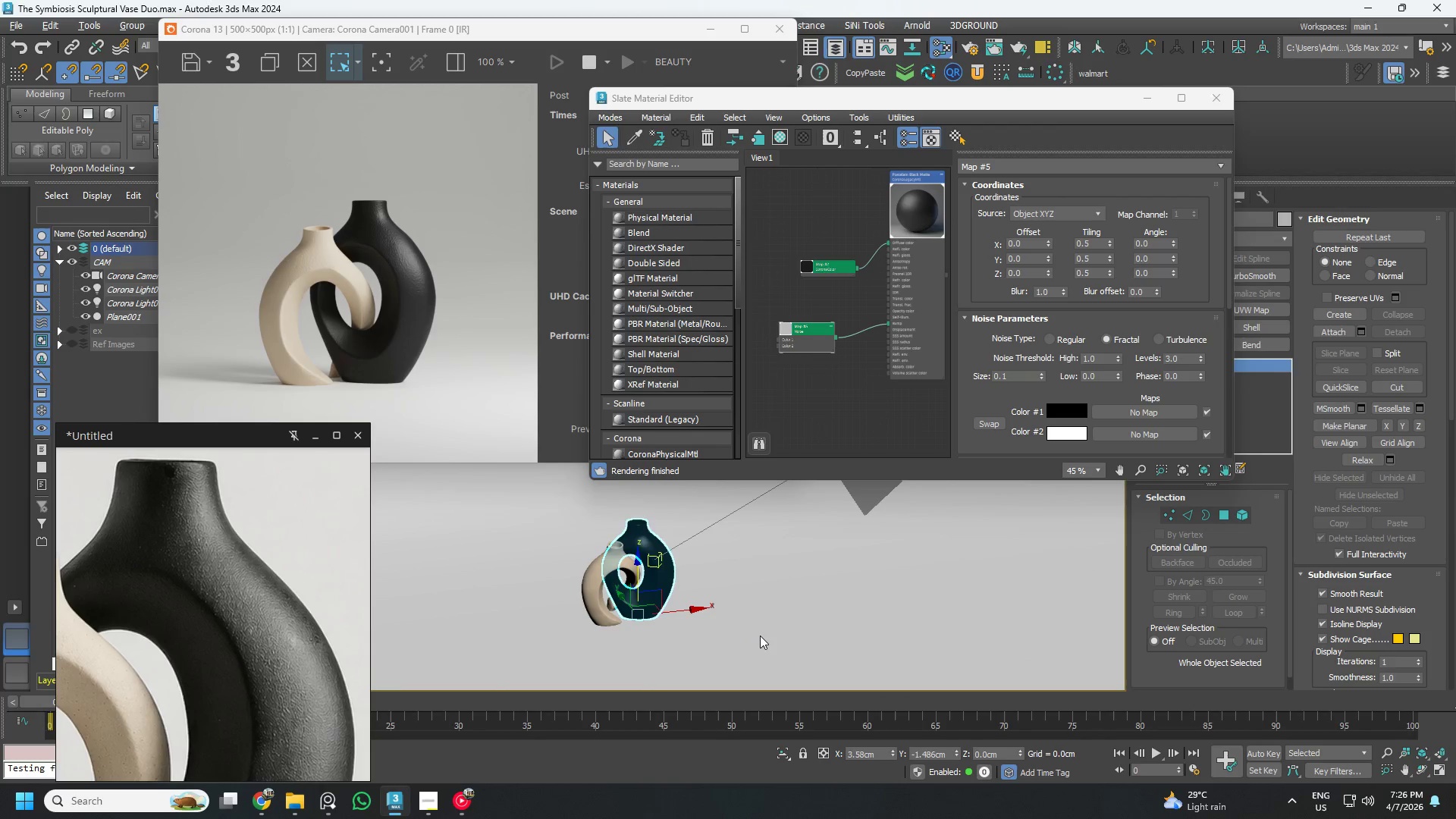 
left_click([133, 290])
 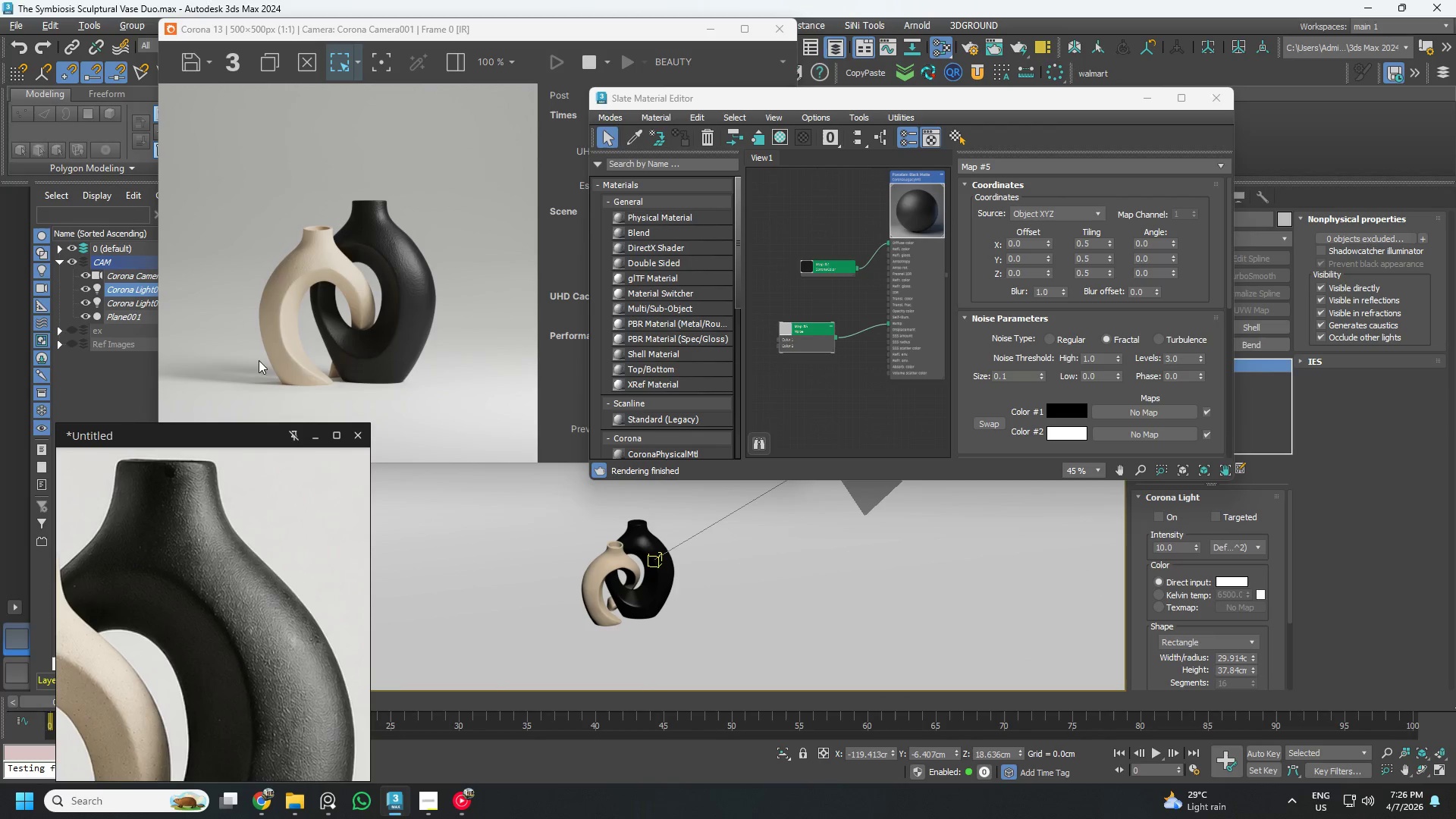 
left_click([129, 303])
 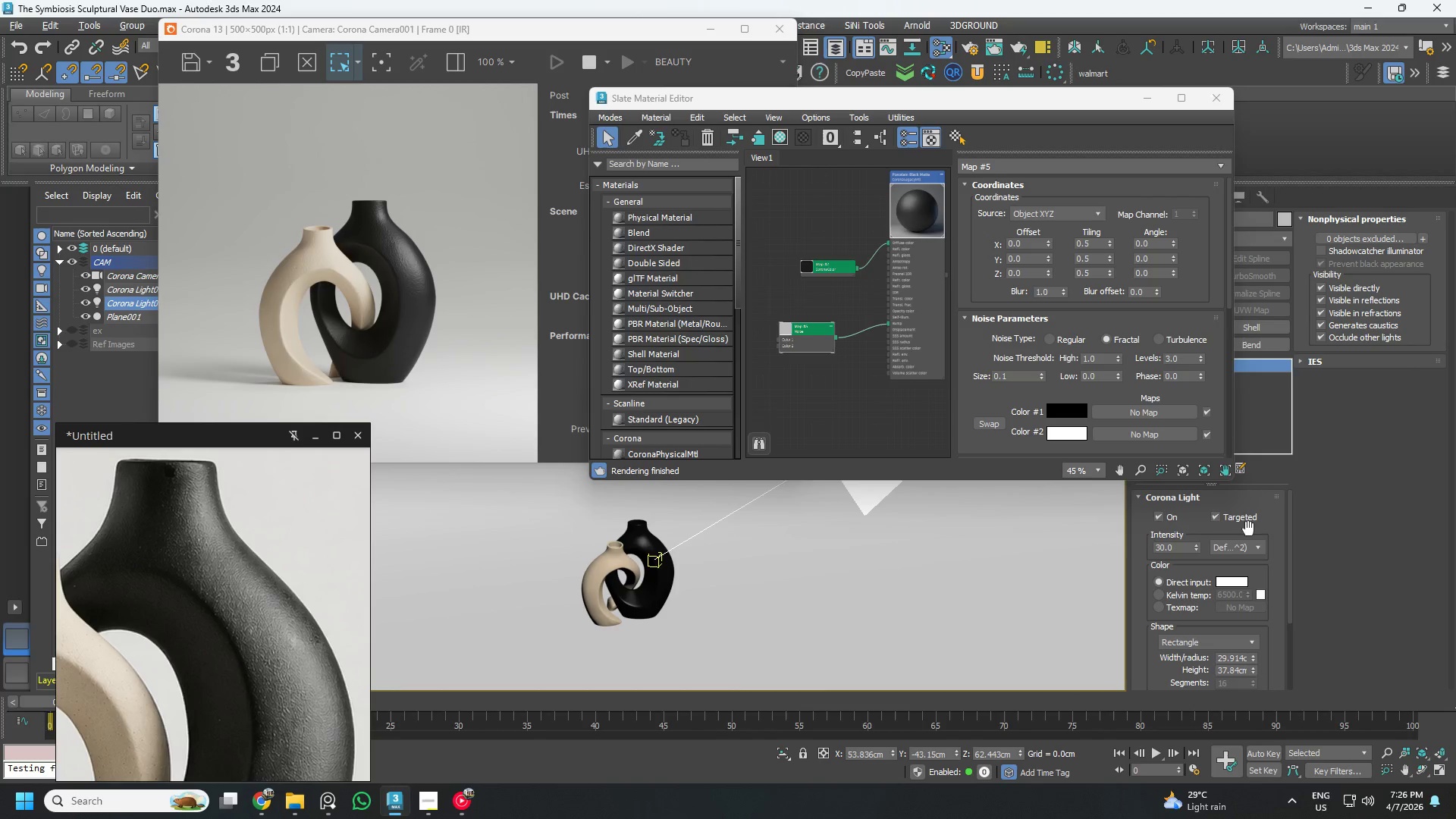 
left_click([1212, 519])
 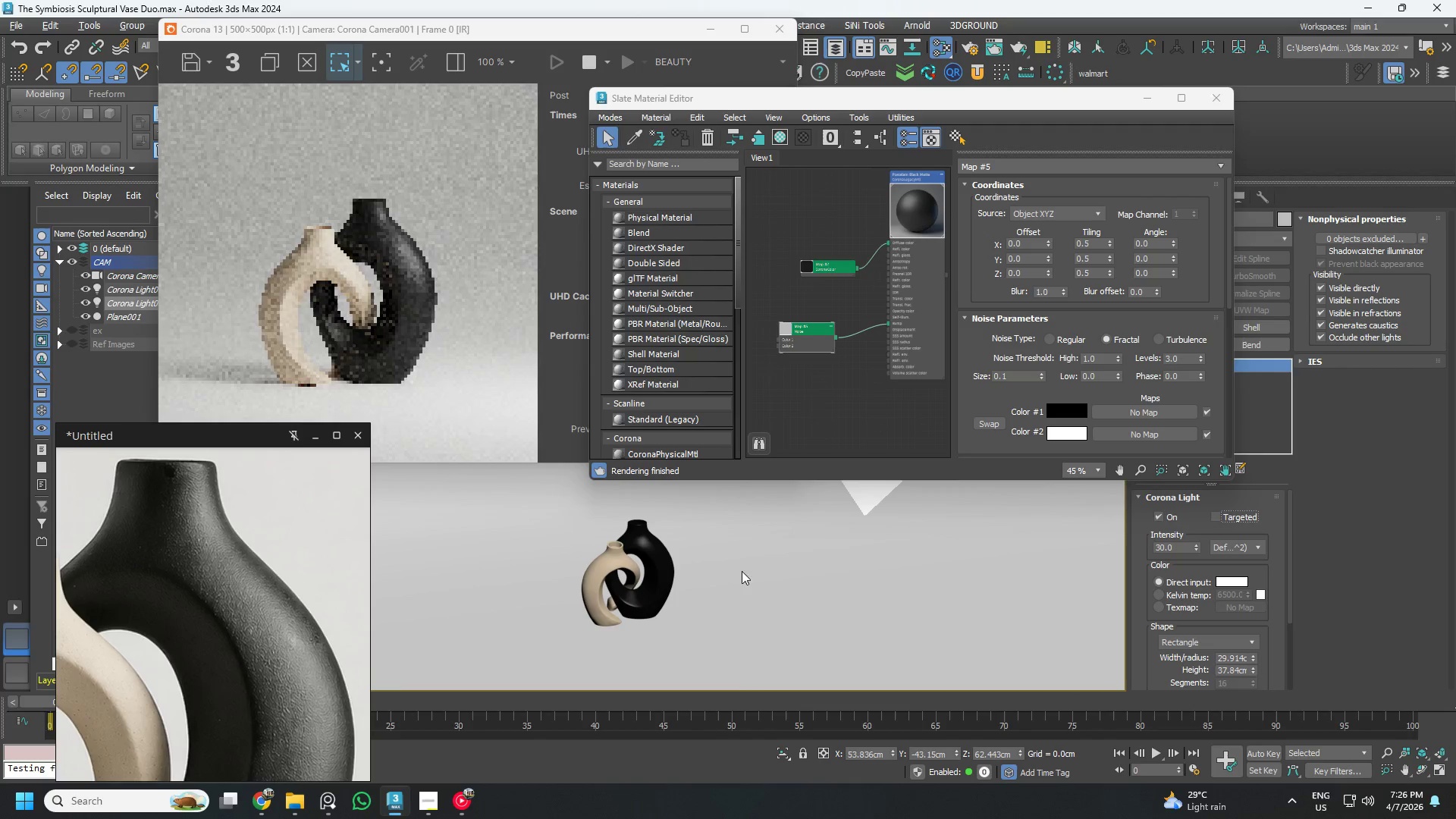 
scroll: coordinate [710, 570], scroll_direction: down, amount: 2.0
 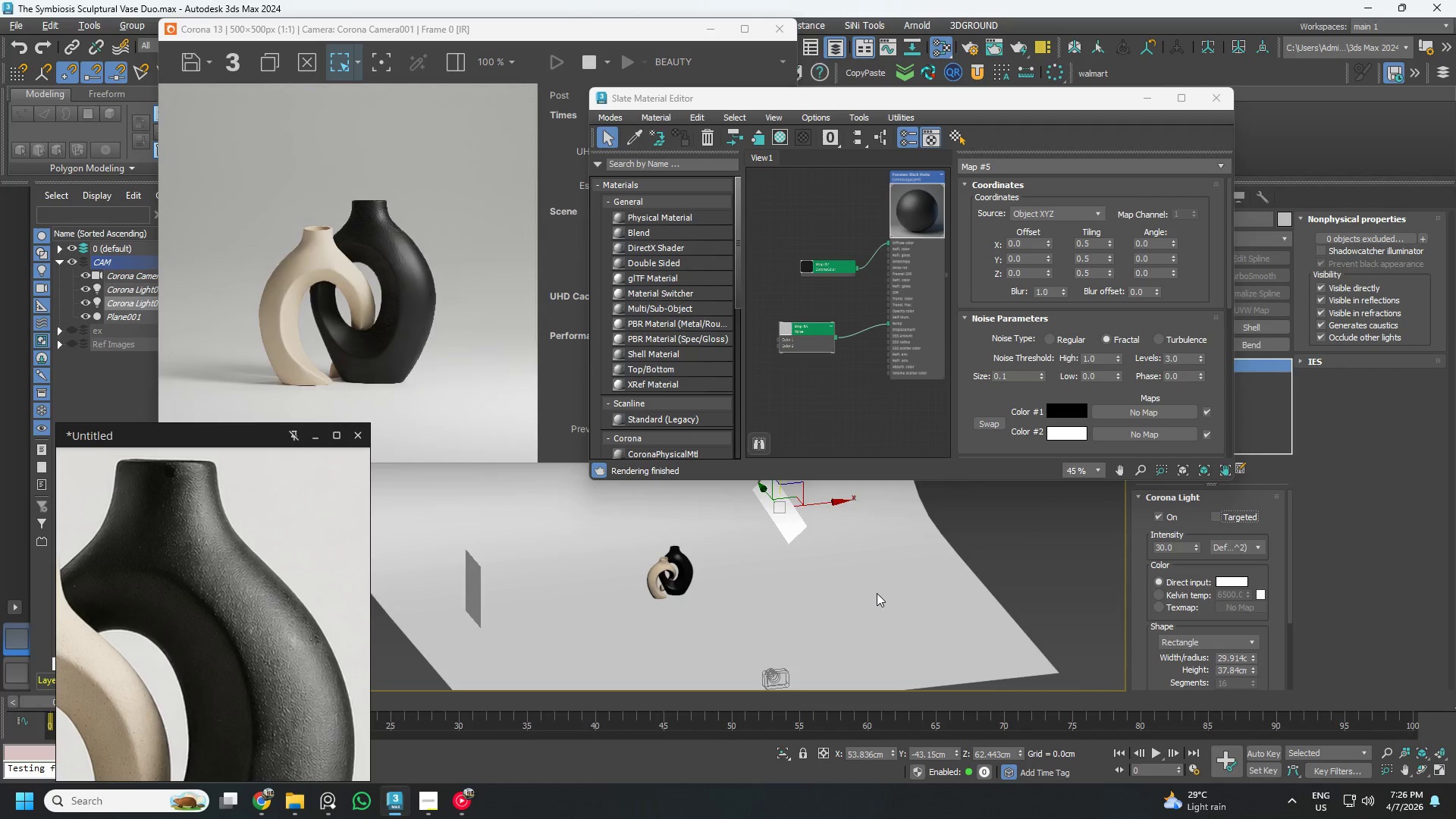 
left_click([1059, 538])
 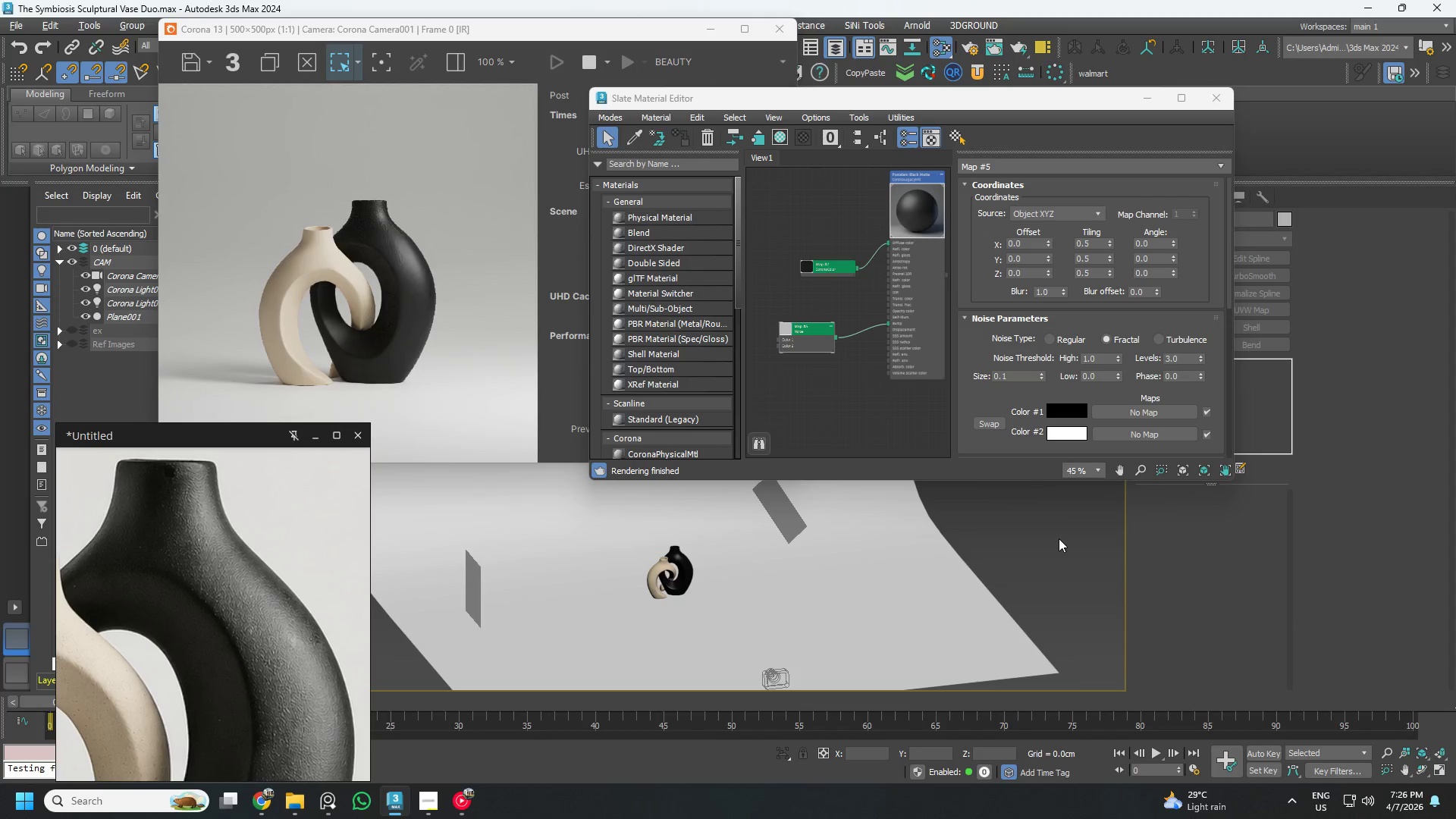 
key(Control+ControlLeft)
 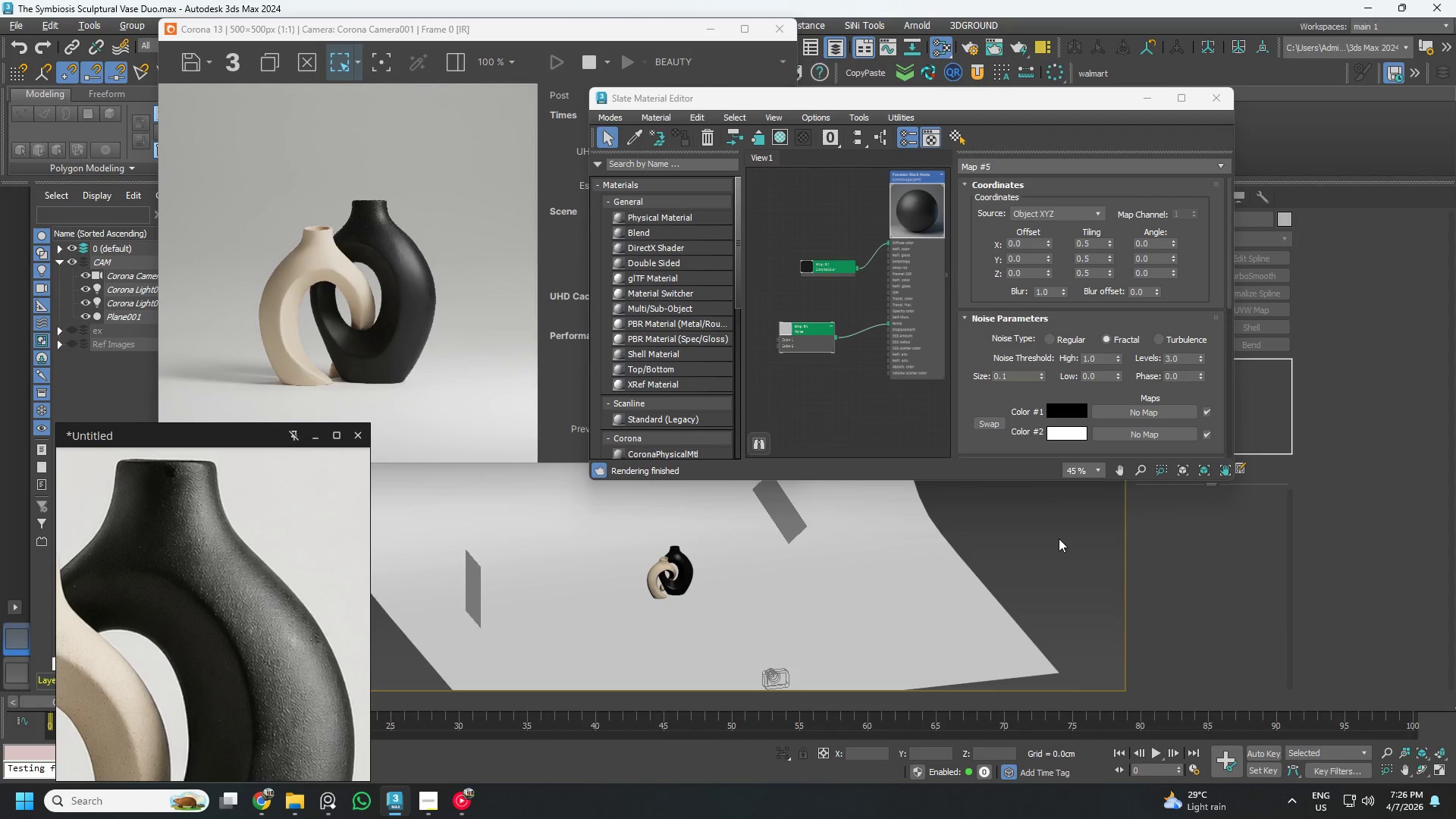 
key(Control+S)
 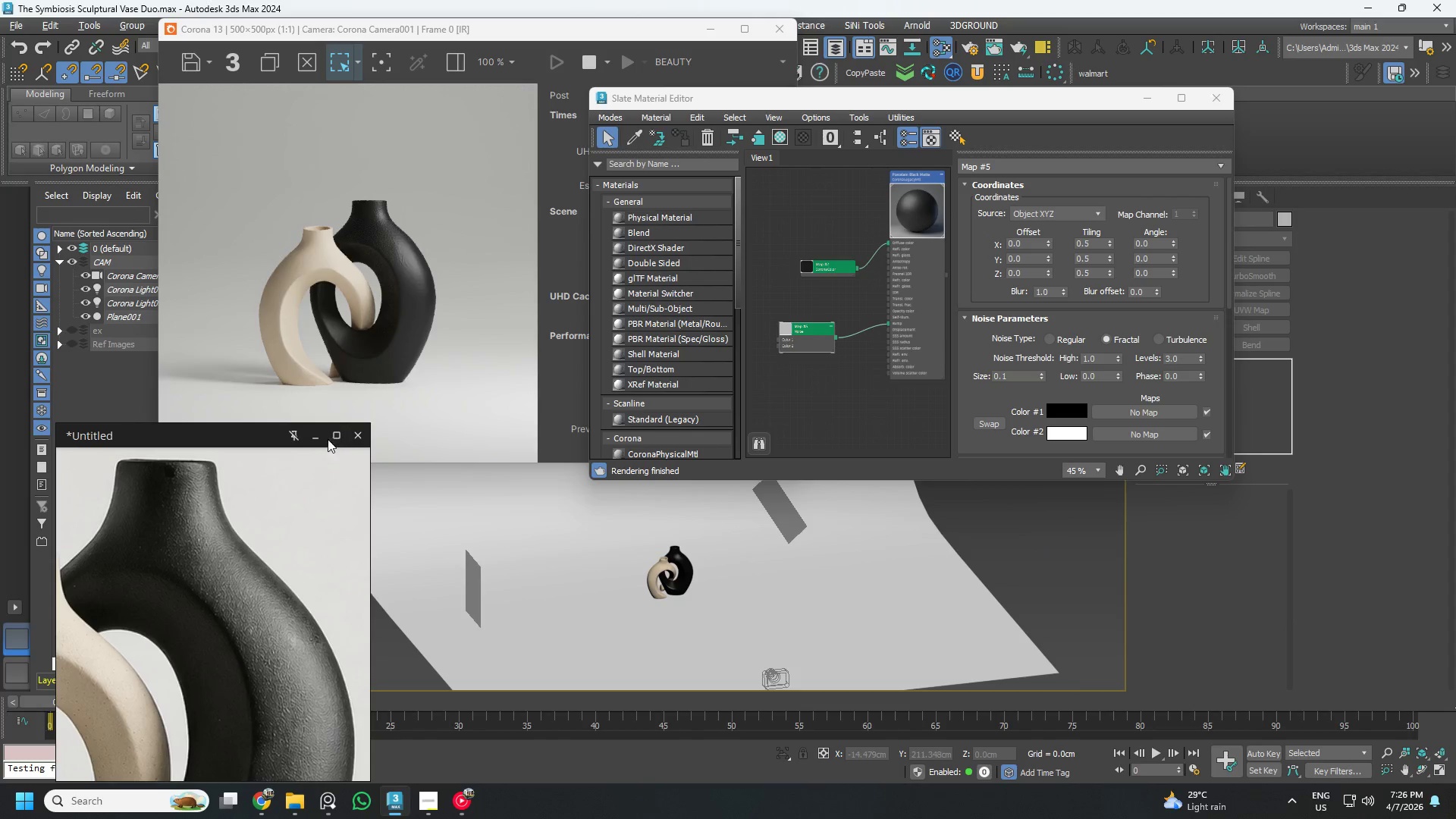 
wait(5.25)
 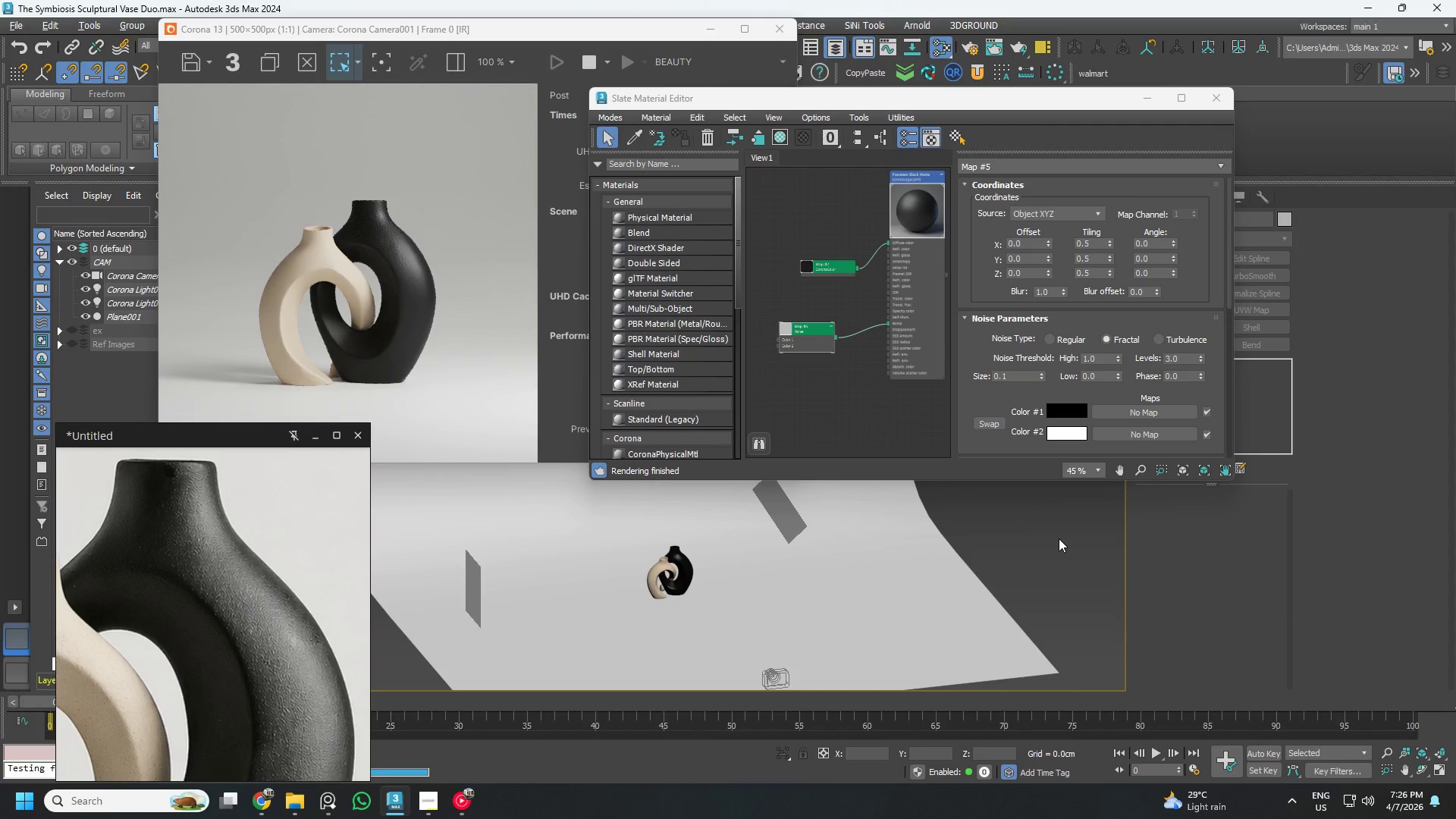 
left_click([315, 437])
 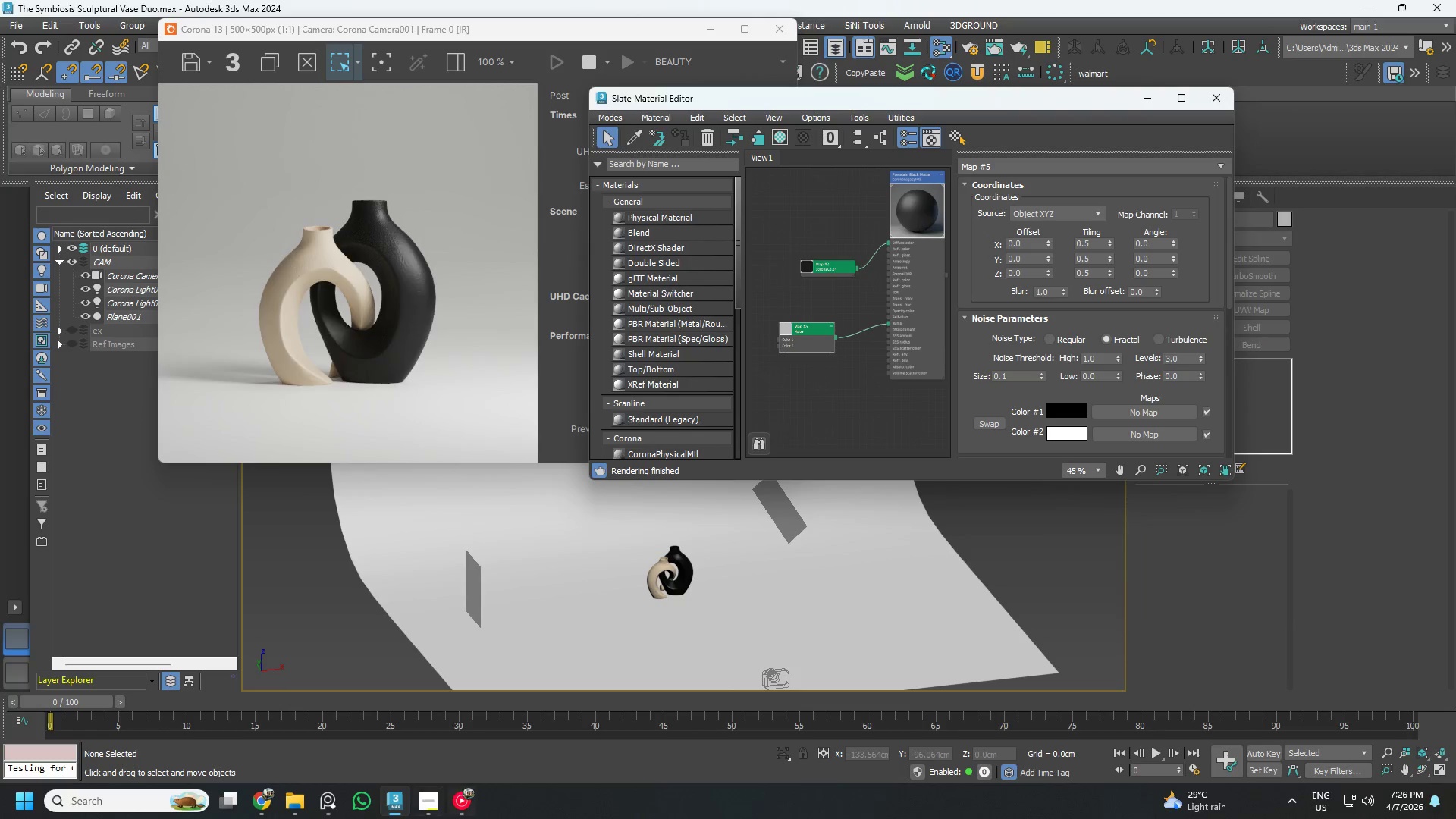 
left_click([424, 799])